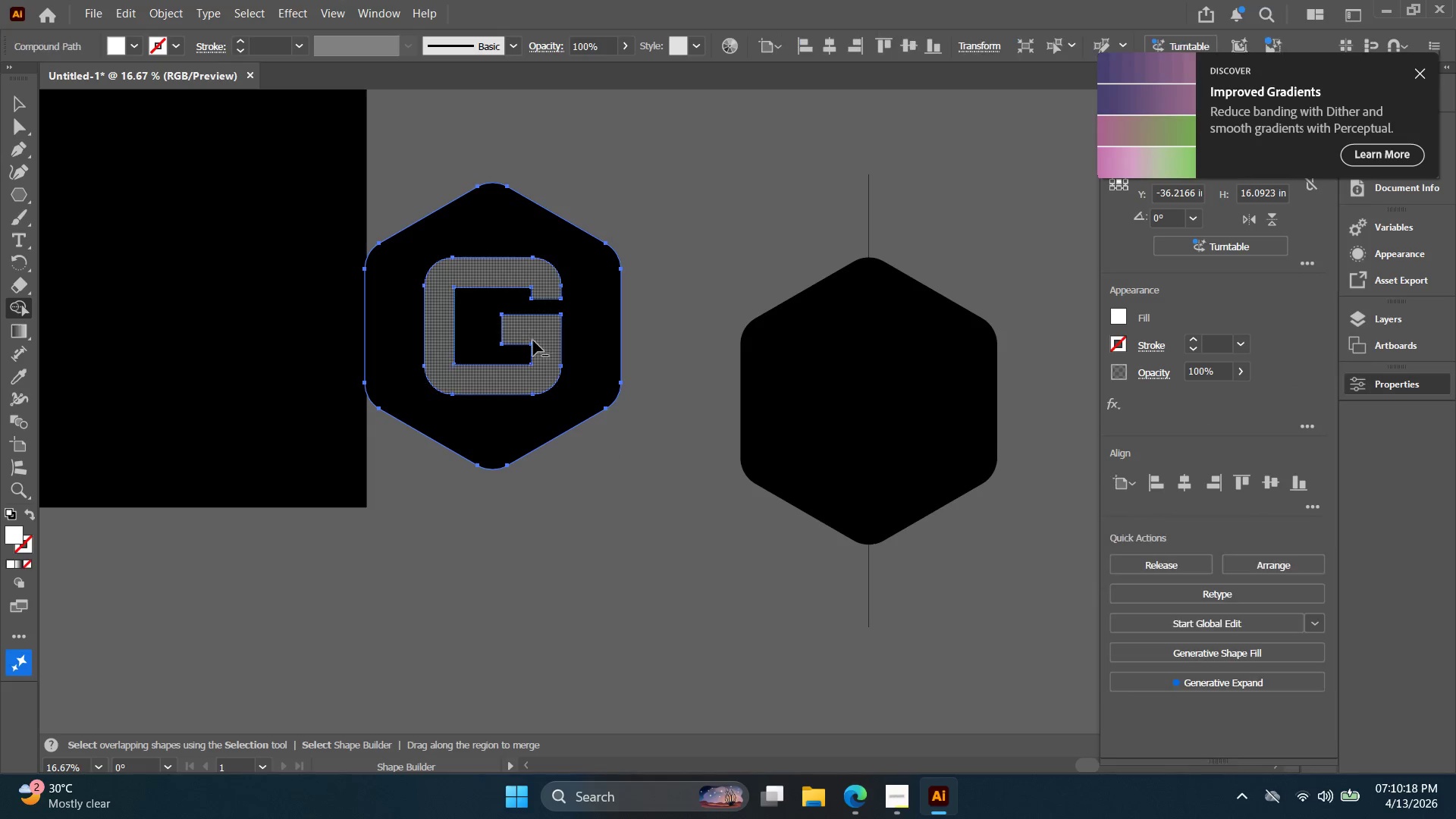 
key(V)
 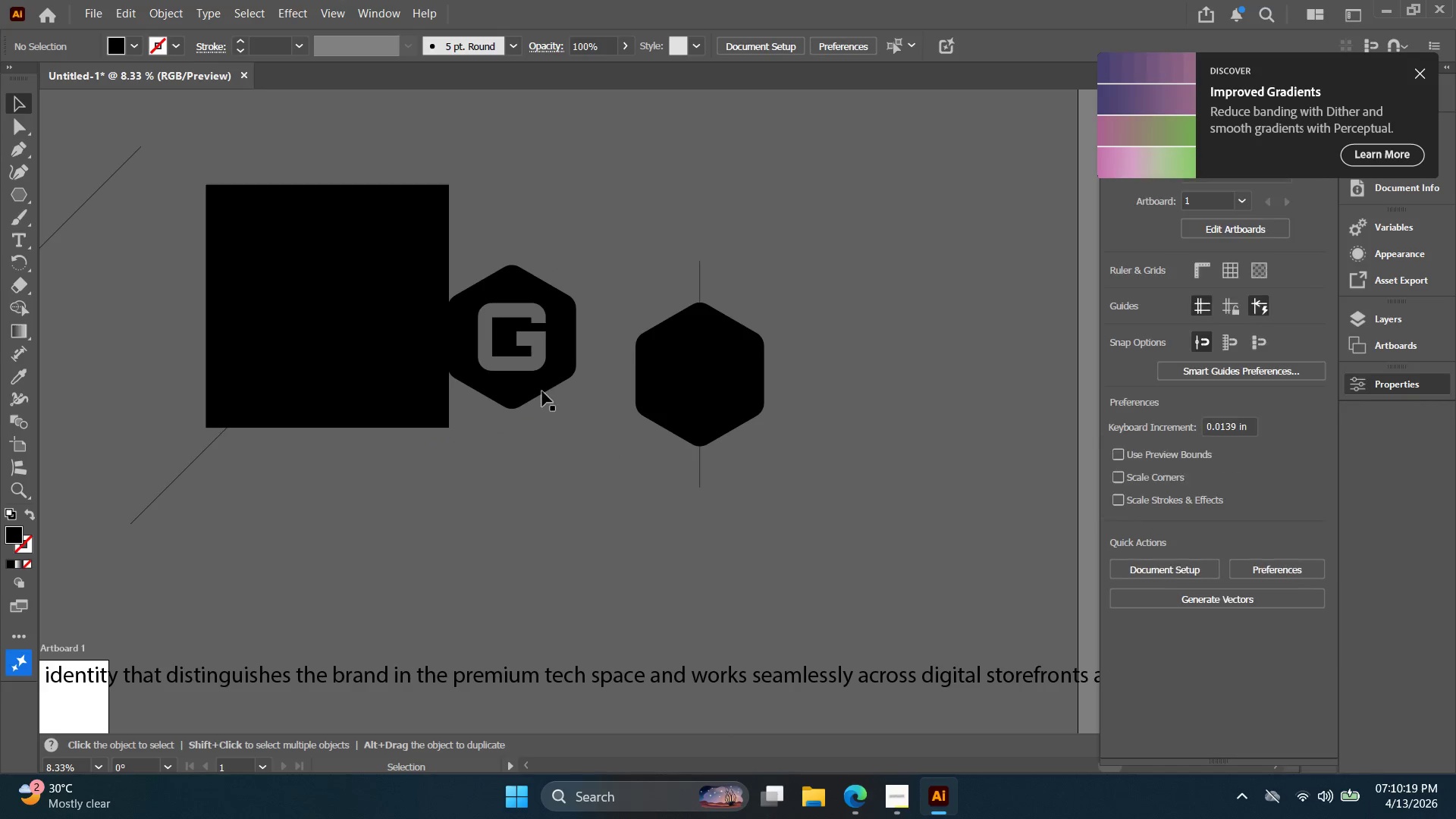 
scroll: coordinate [531, 348], scroll_direction: down, amount: 2.0
 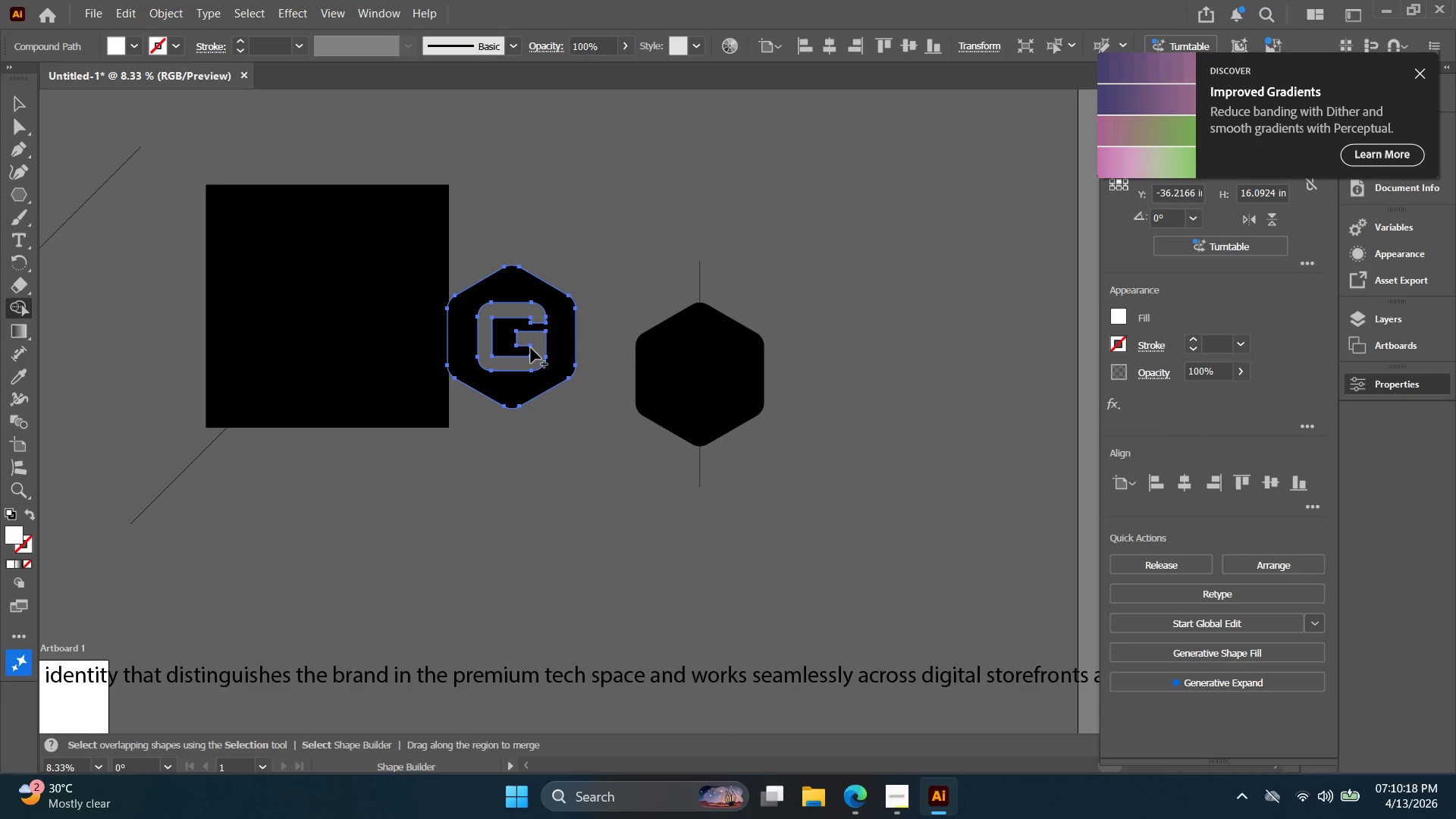 
left_click_drag(start_coordinate=[549, 381], to_coordinate=[638, 230])
 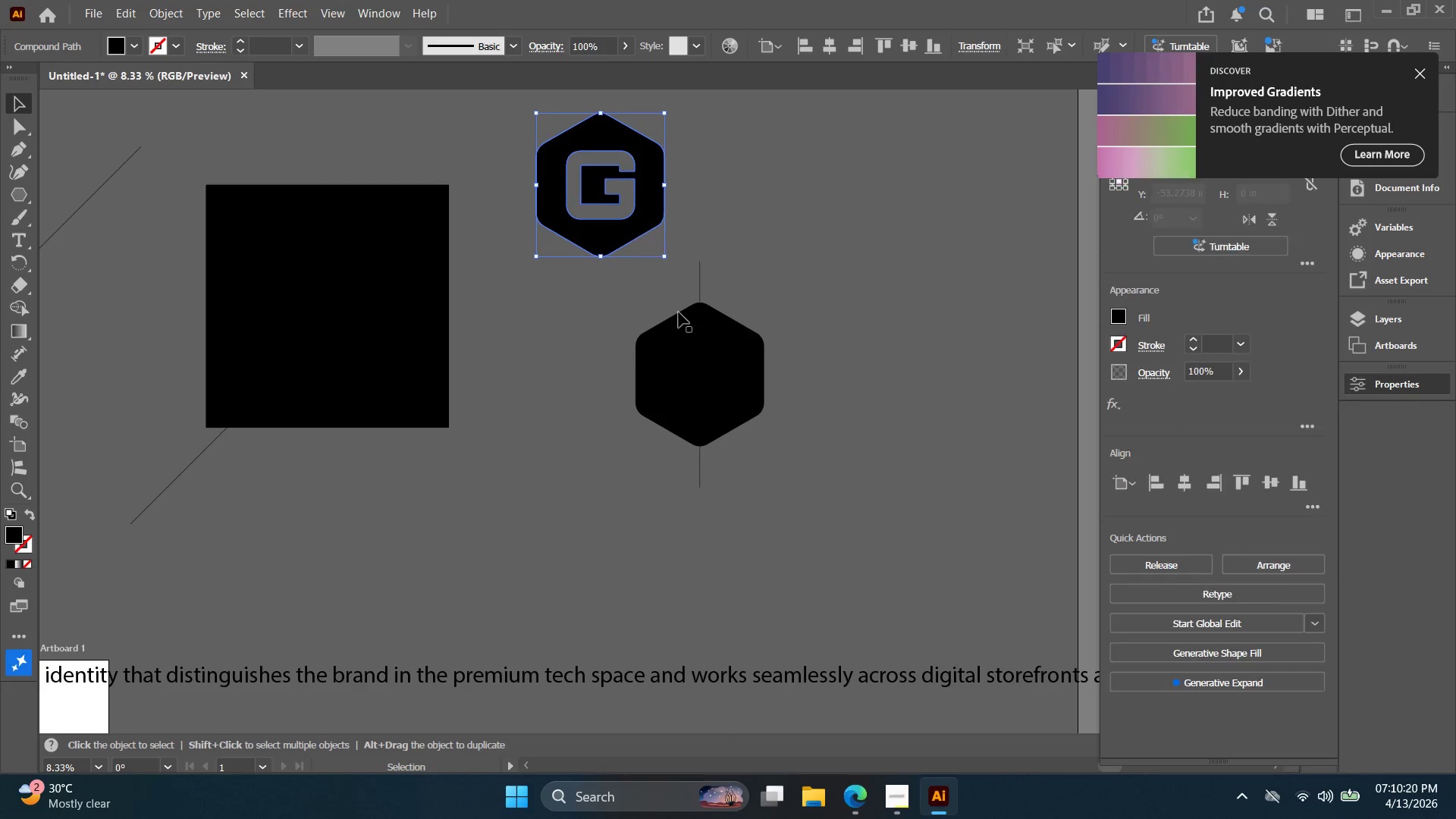 
left_click([770, 244])
 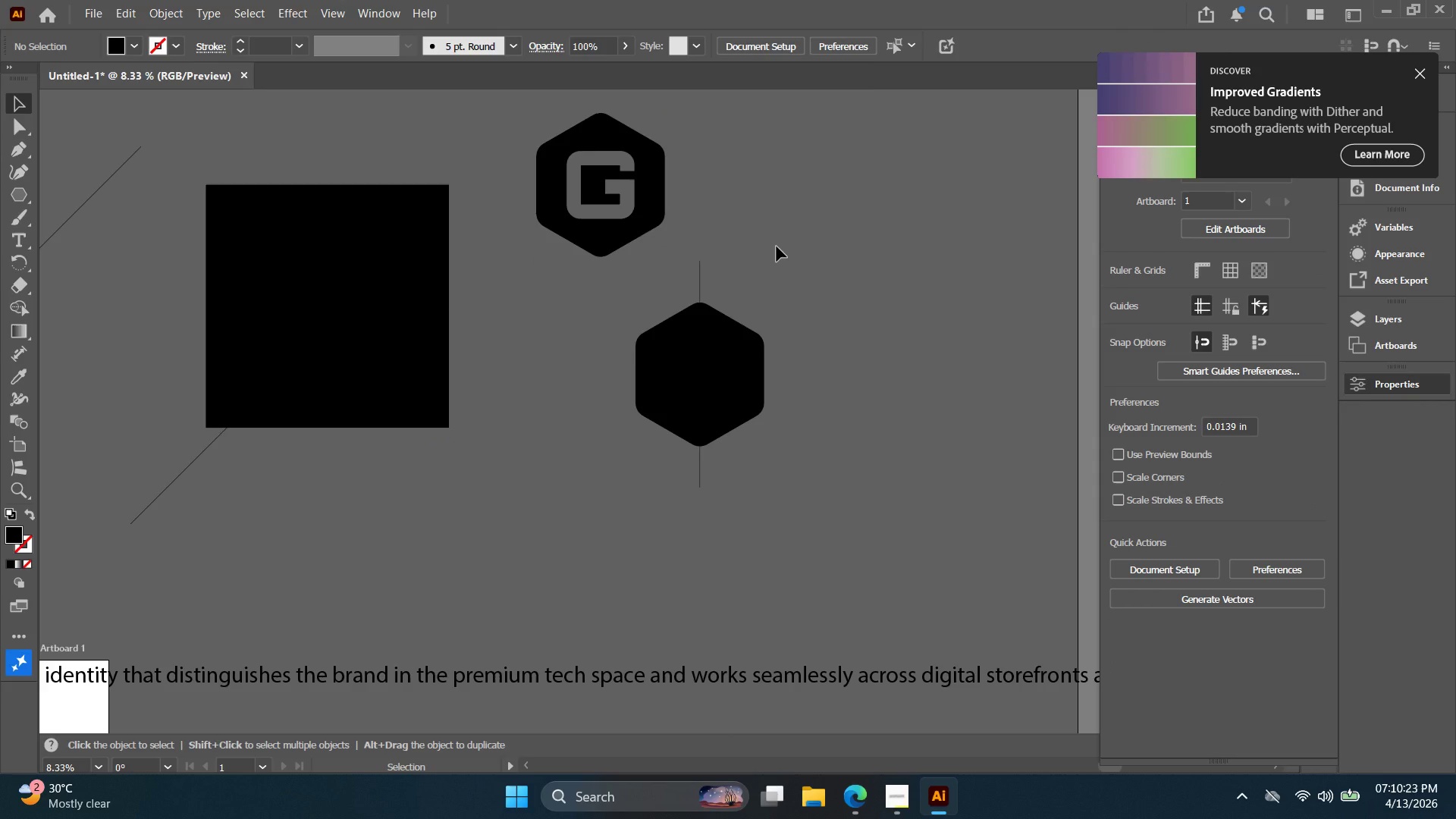 
left_click([730, 451])
 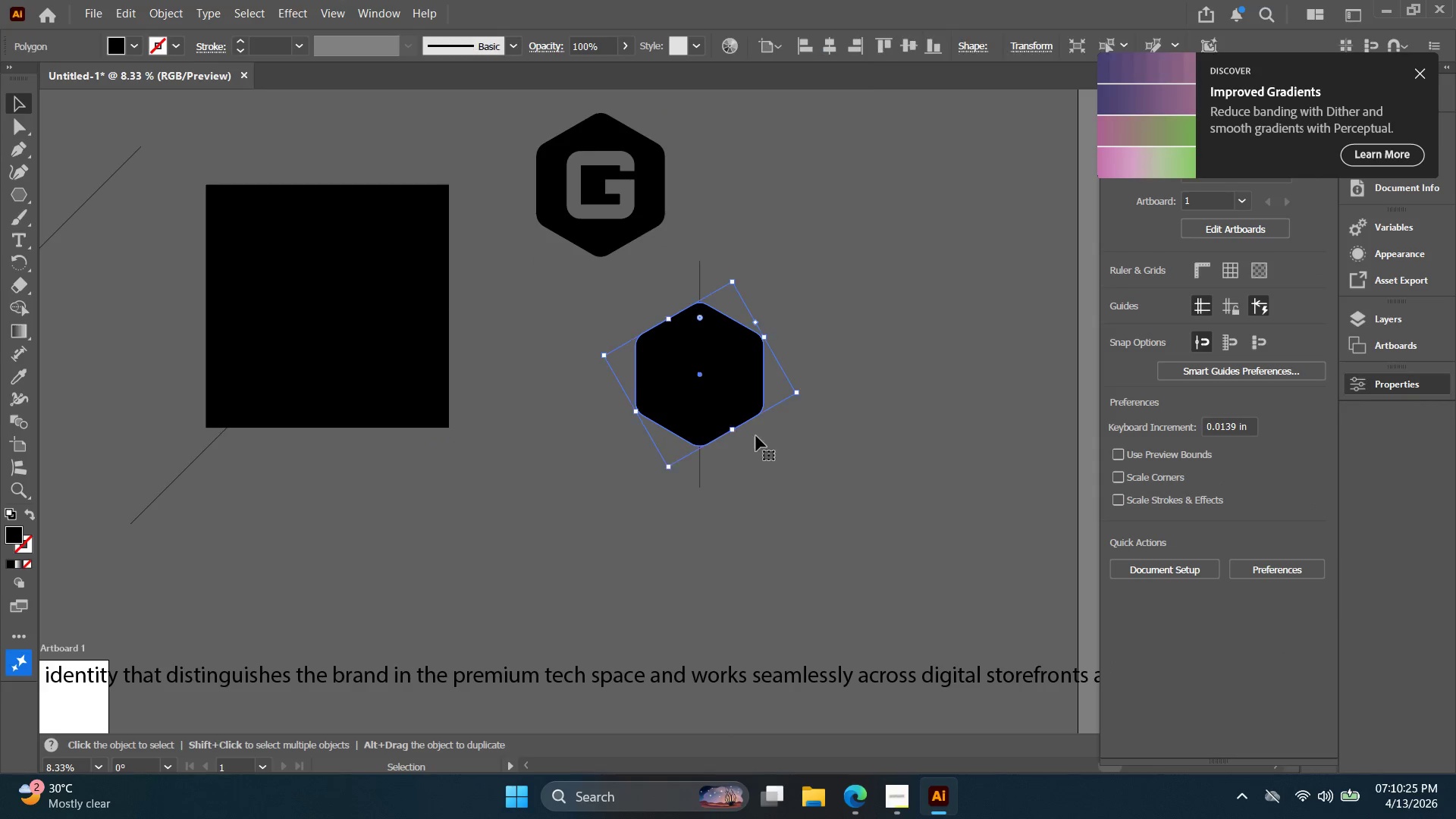 
left_click_drag(start_coordinate=[803, 515], to_coordinate=[596, 410])
 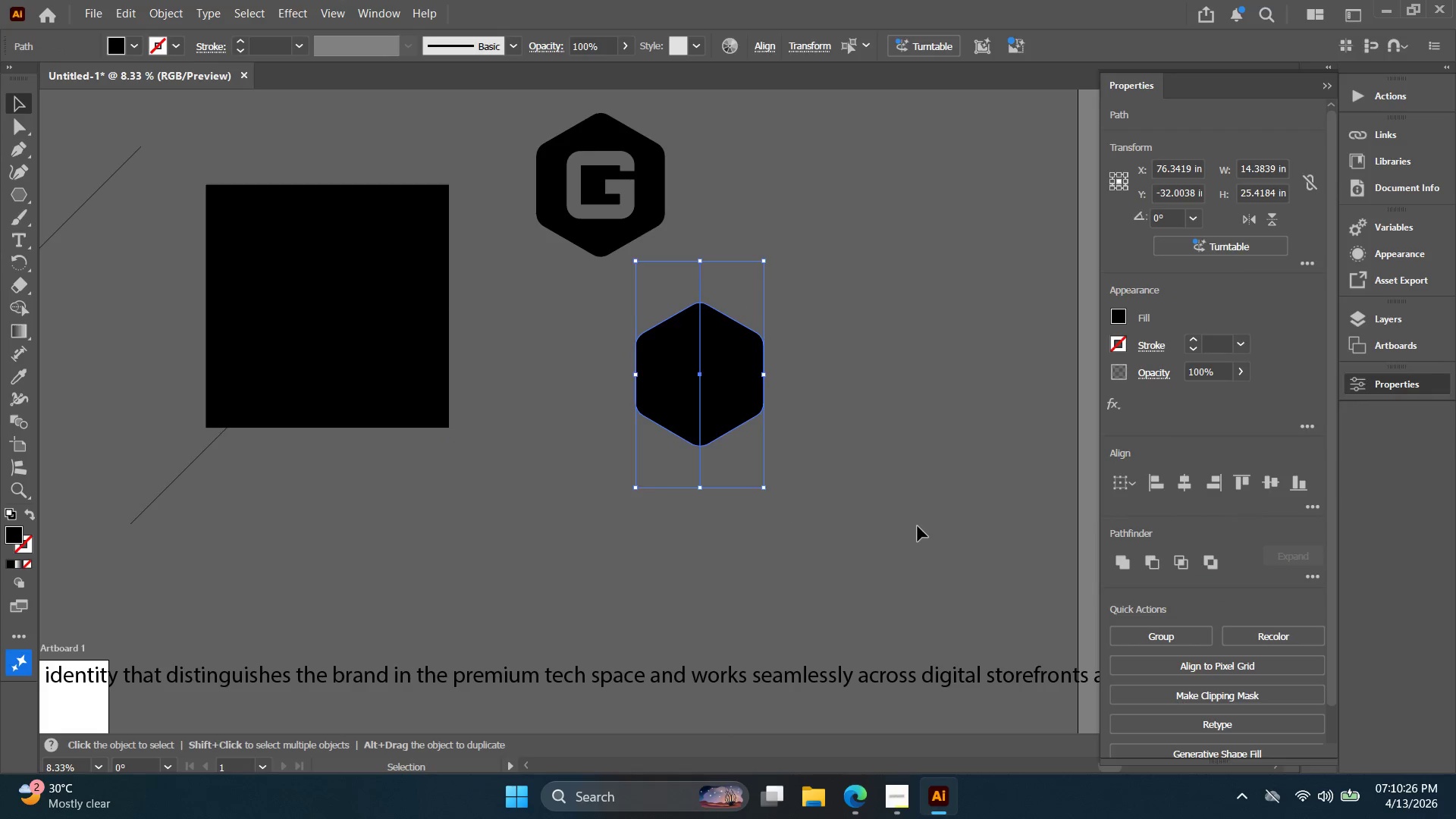 
left_click_drag(start_coordinate=[883, 518], to_coordinate=[598, 382])
 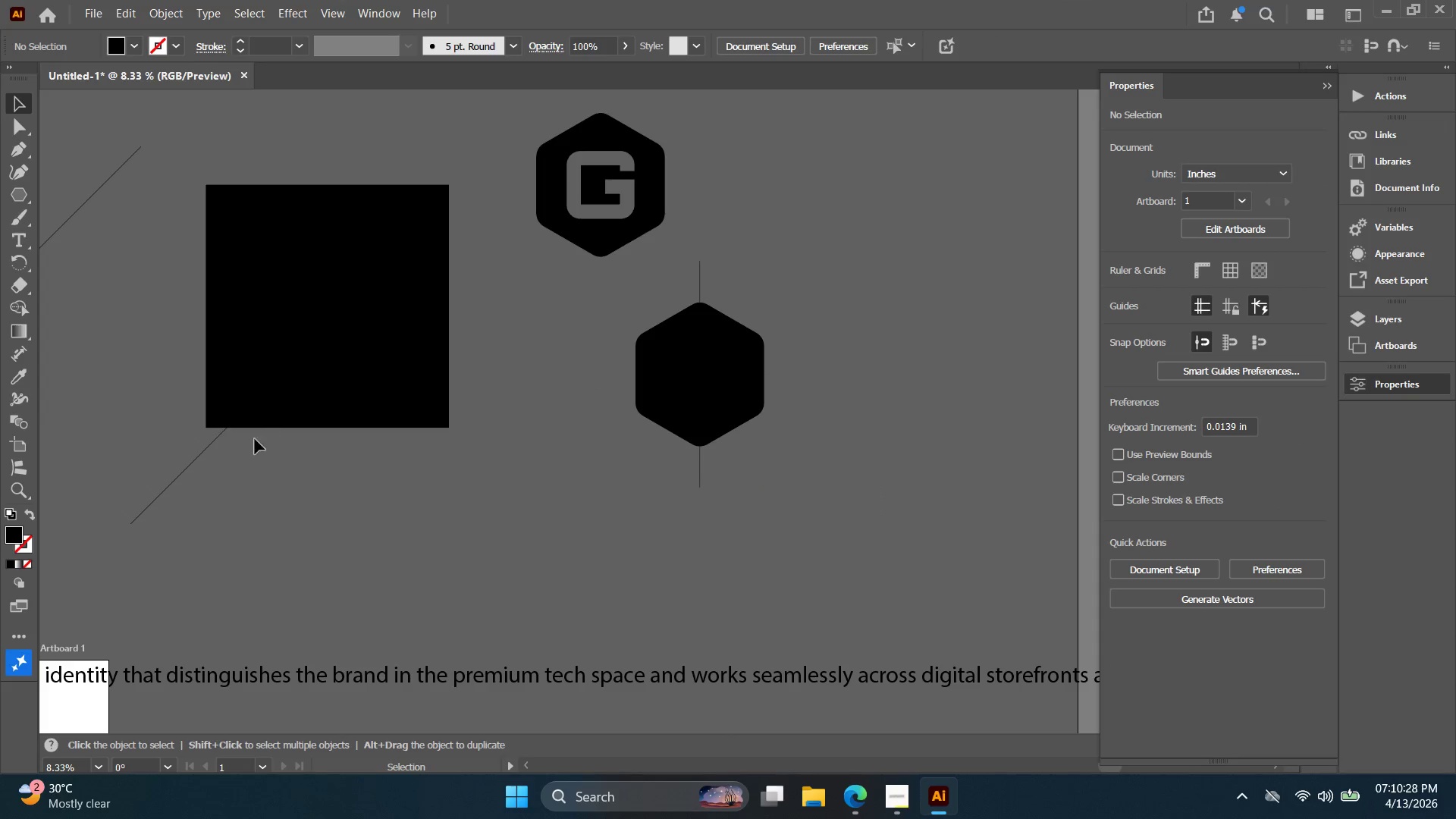 
hold_key(key=AltLeft, duration=0.31)
scroll: coordinate [724, 286], scroll_direction: up, amount: 2.0
 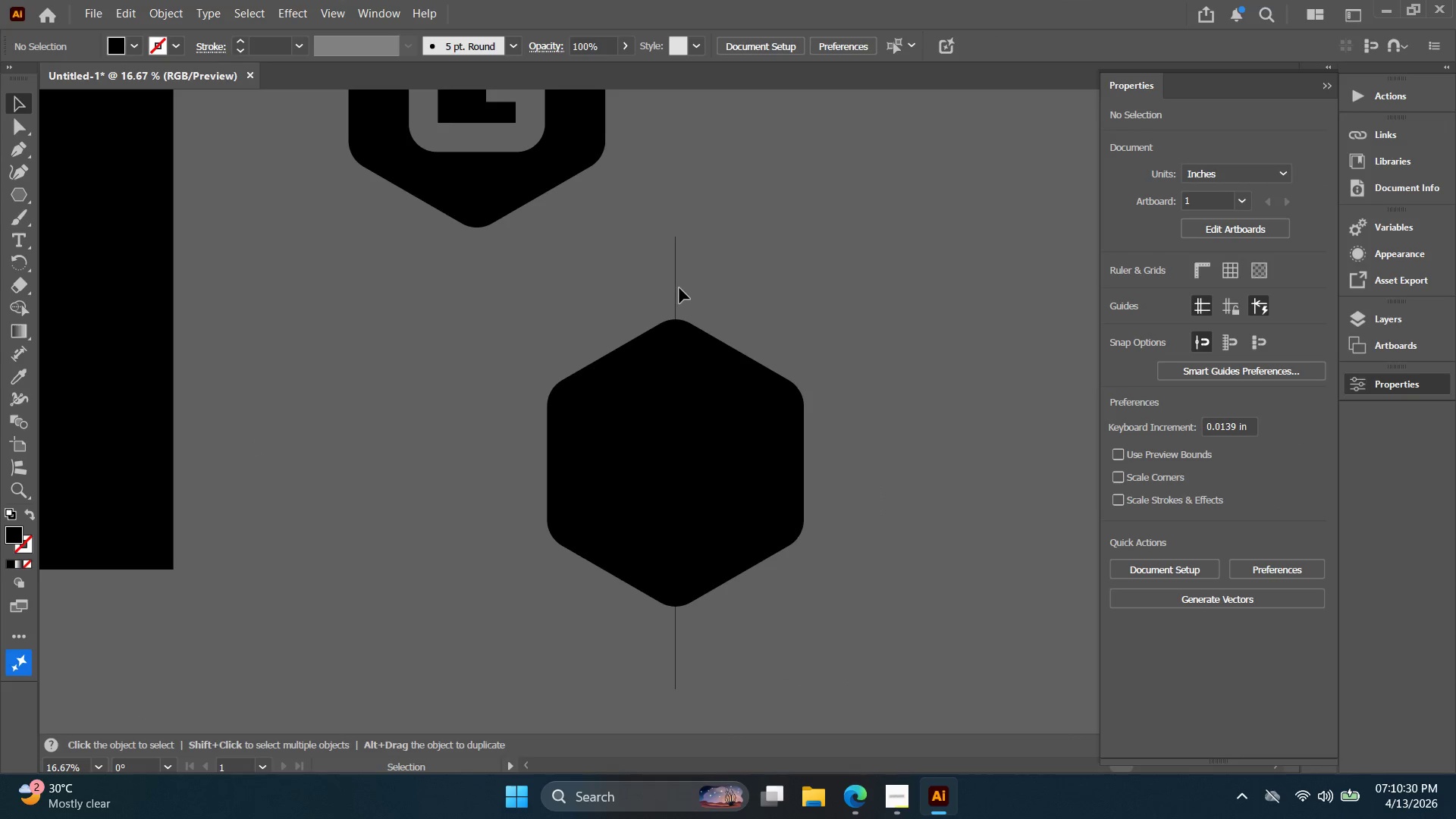 
left_click([676, 288])
 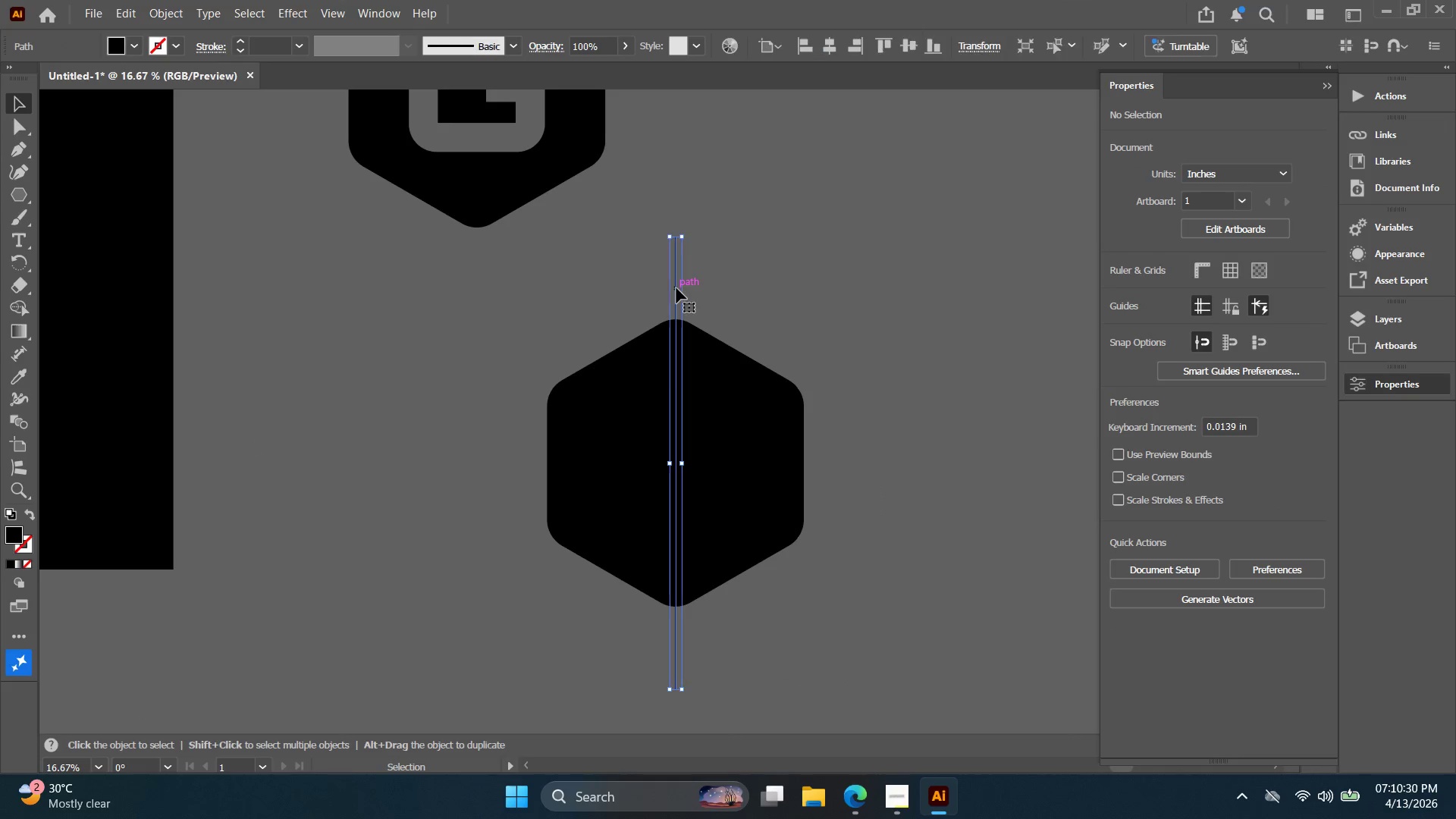 
key(Control+C)
 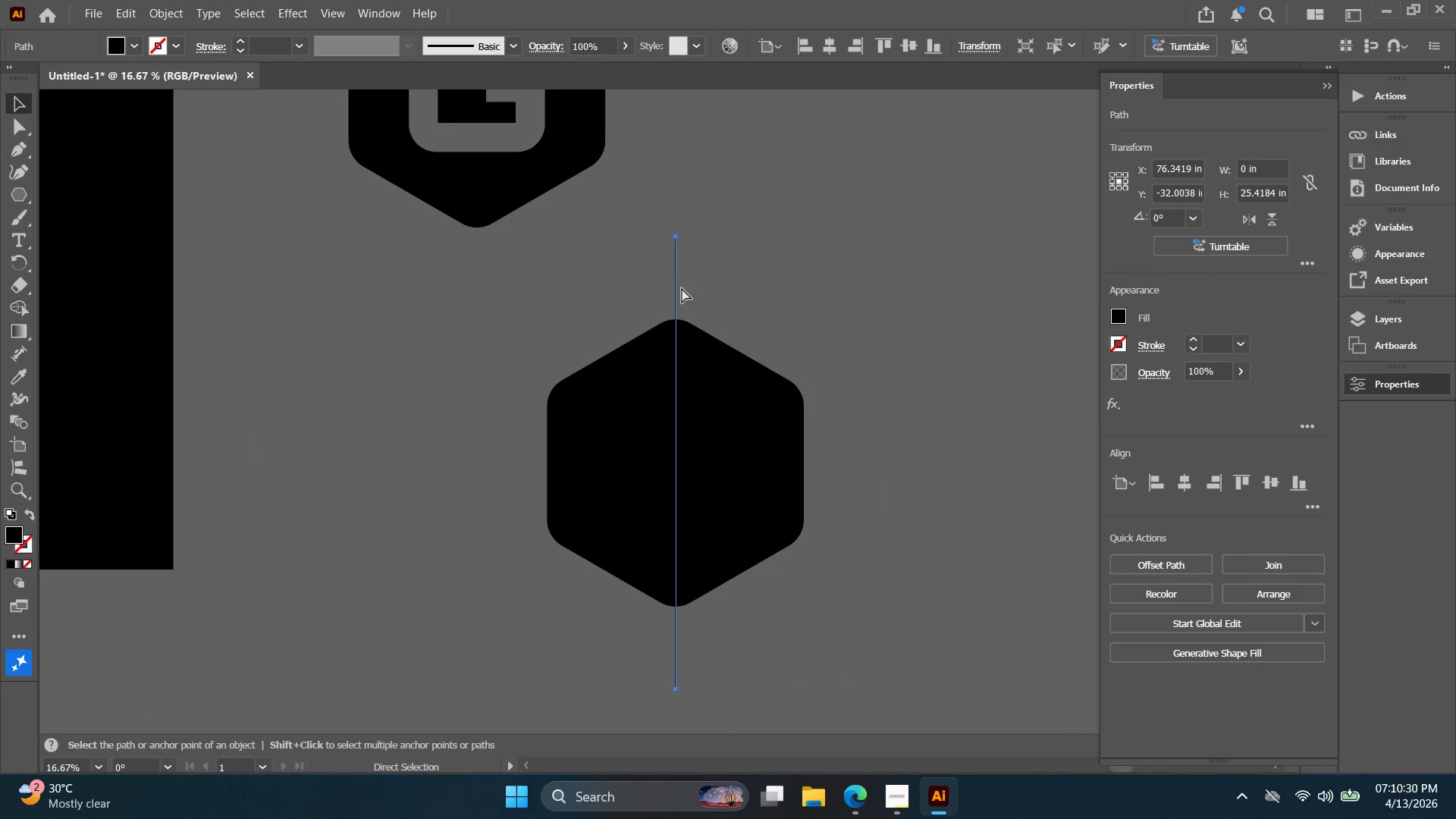 
key(Control+F)
 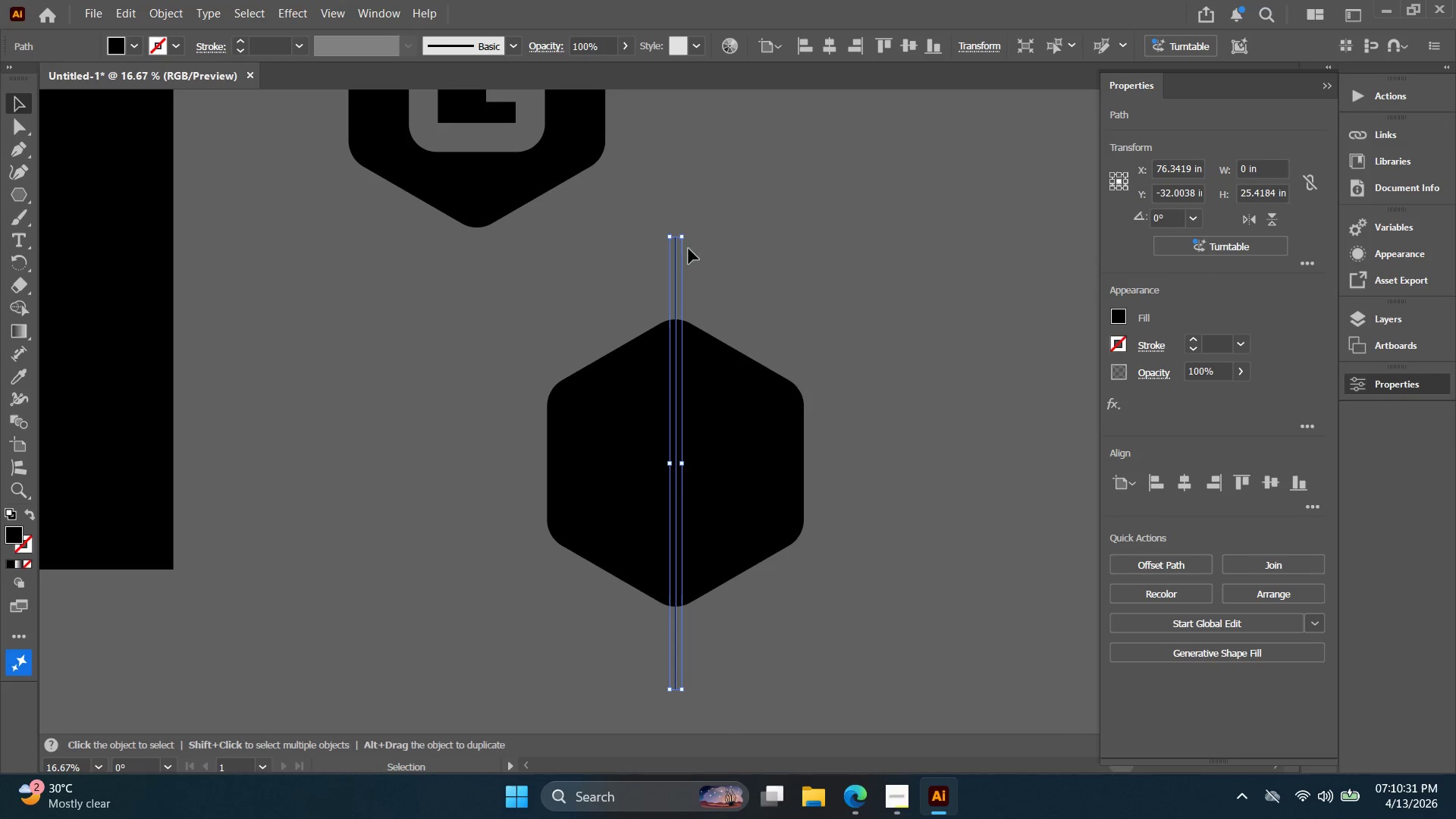 
hold_key(key=ShiftLeft, duration=2.45)
hold_key(key=AltLeft, duration=2.44)
left_click_drag(start_coordinate=[688, 234], to_coordinate=[815, 328])
 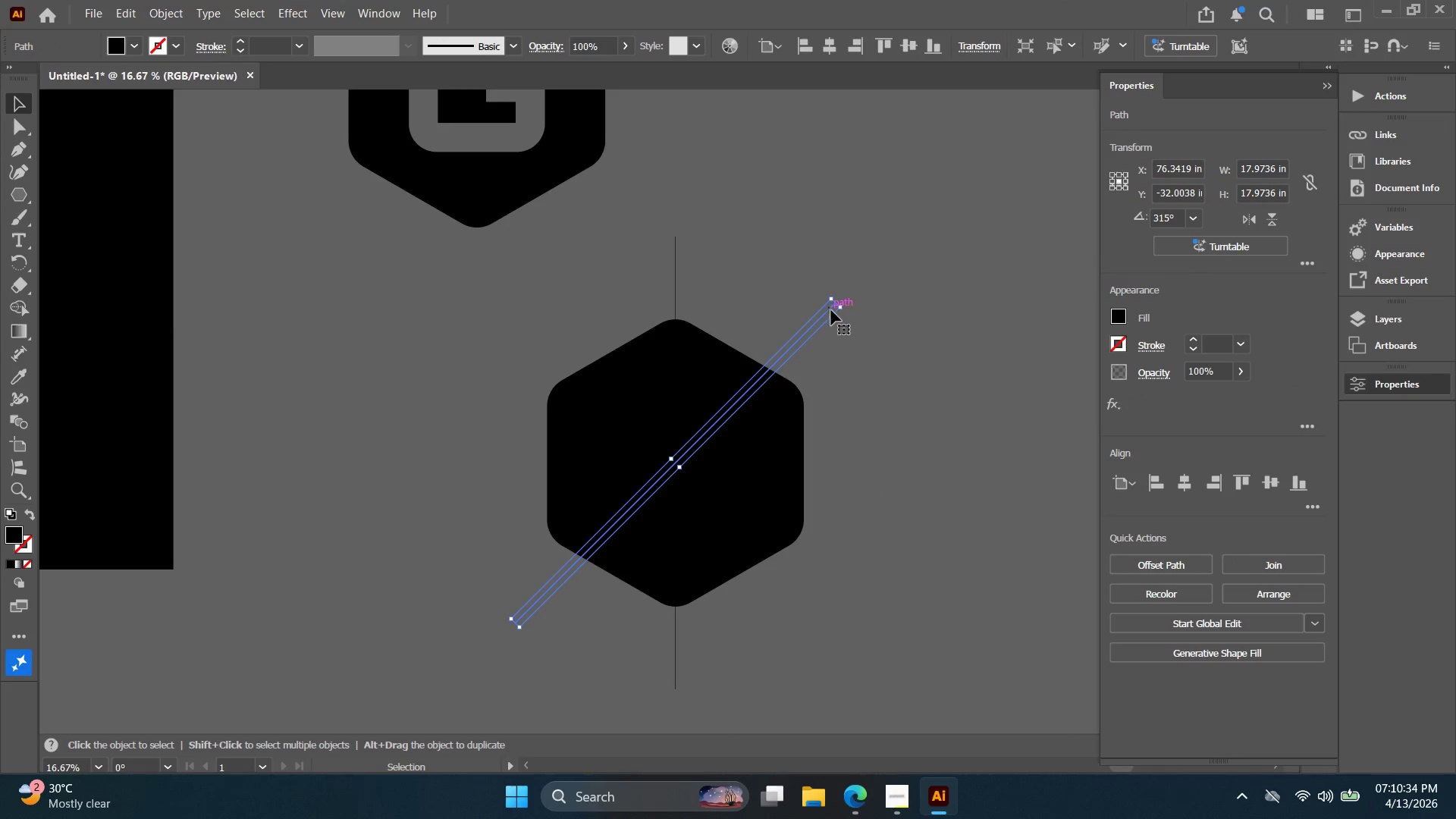 
key(Control+C)
 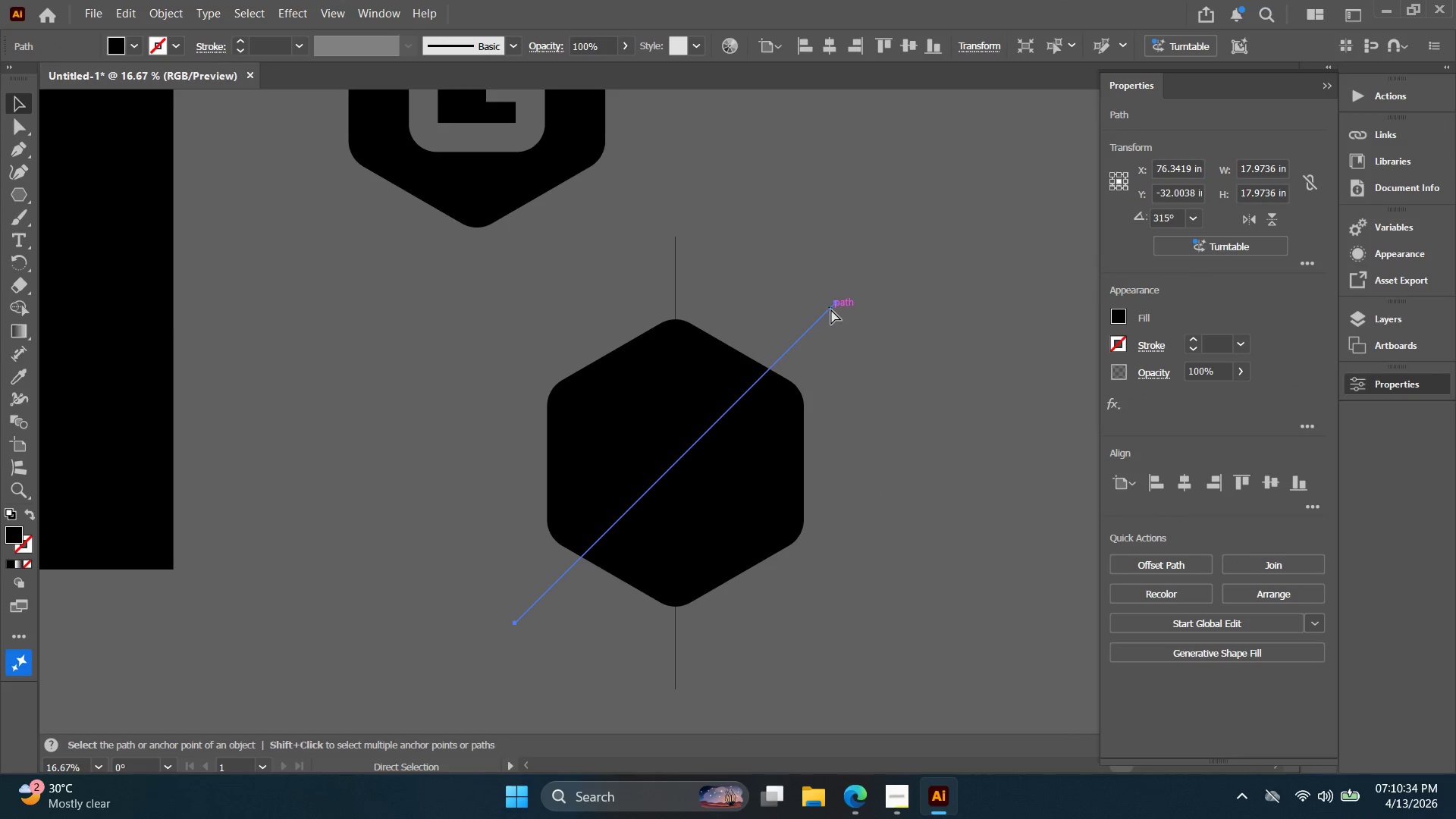 
key(Control+F)
 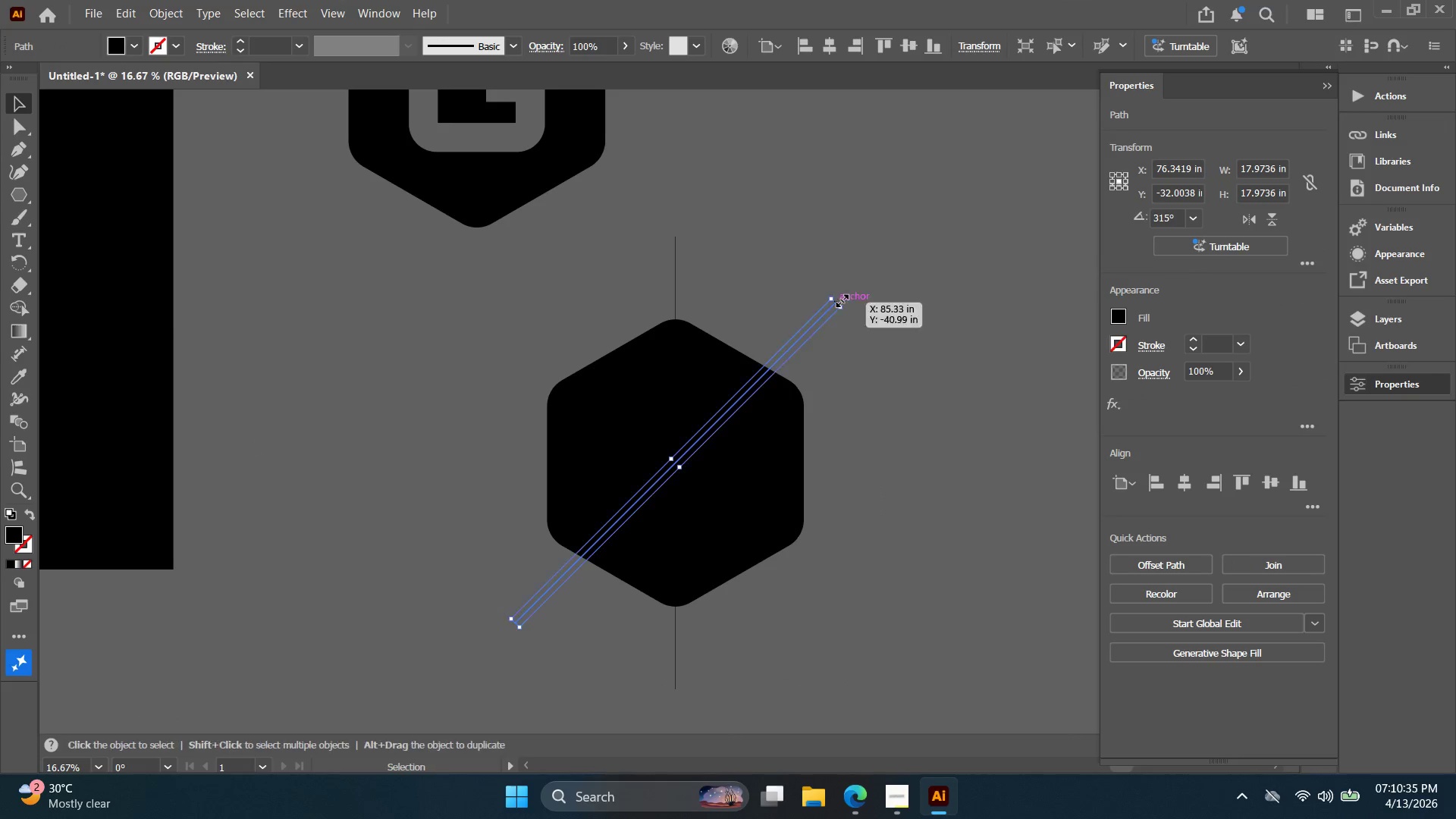 
hold_key(key=AltLeft, duration=3.55)
hold_key(key=ShiftLeft, duration=3.55)
left_click_drag(start_coordinate=[847, 306], to_coordinate=[806, 637])
 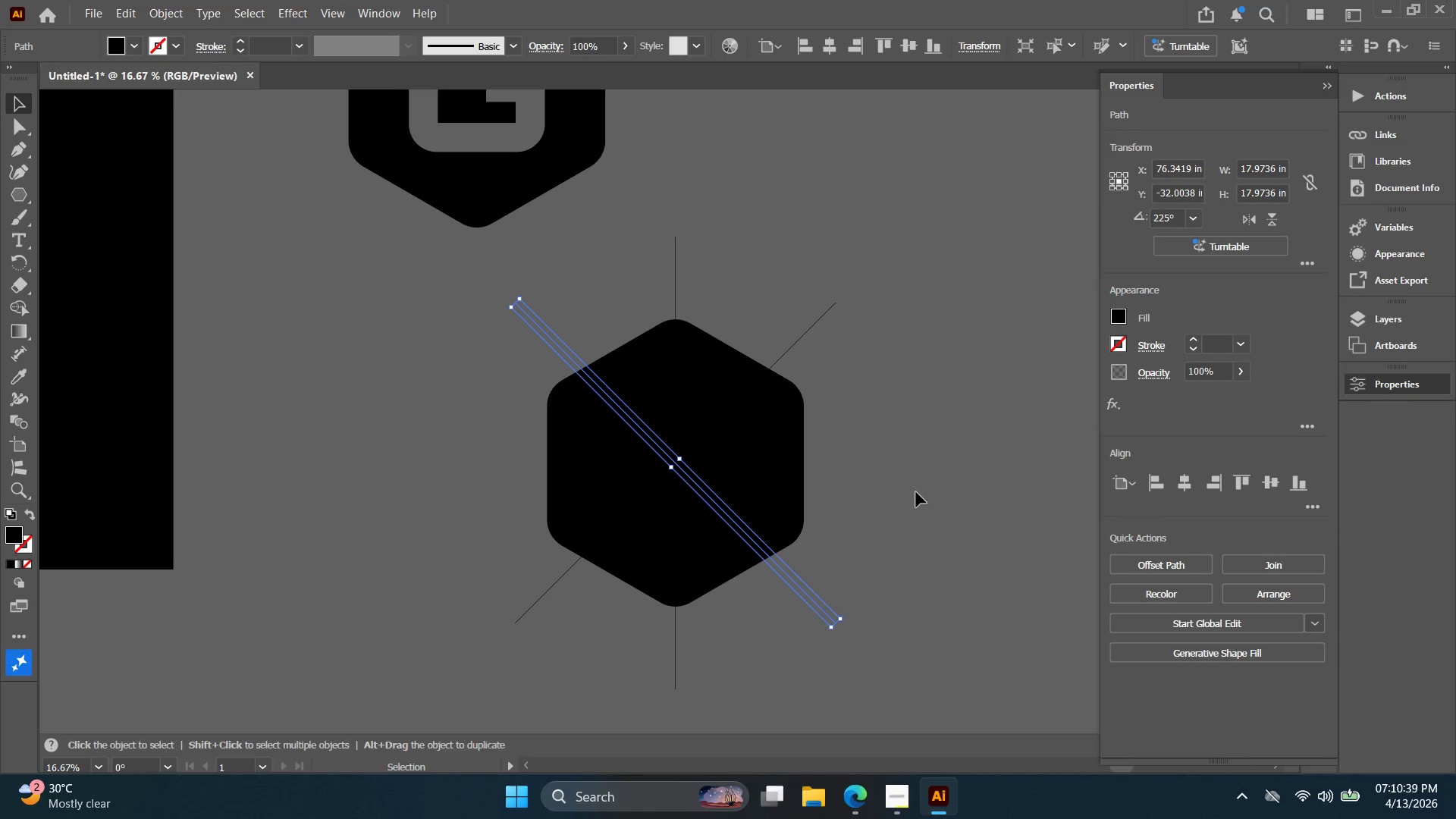 
left_click([918, 489])
 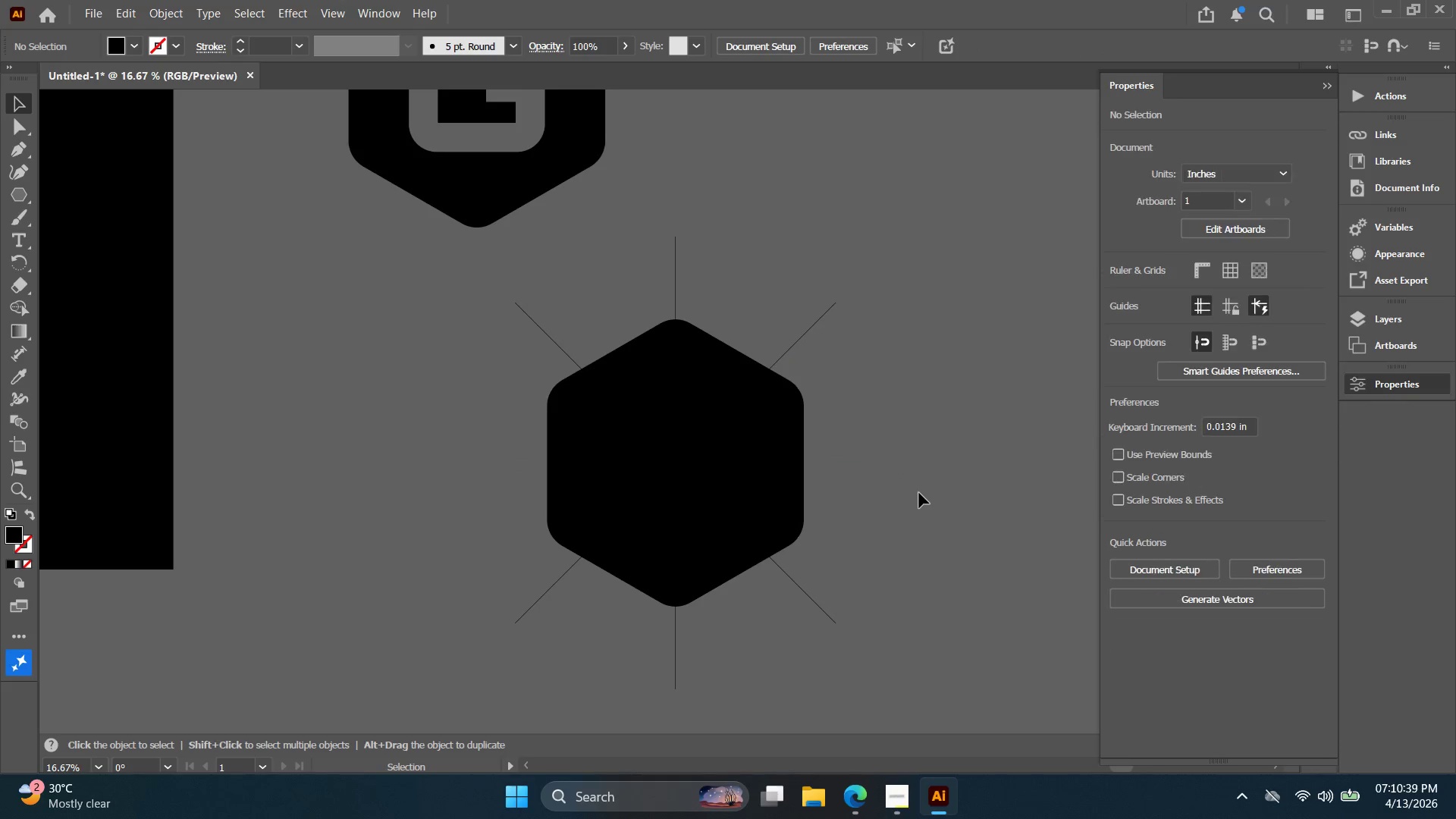 
key(Alt+AltLeft)
 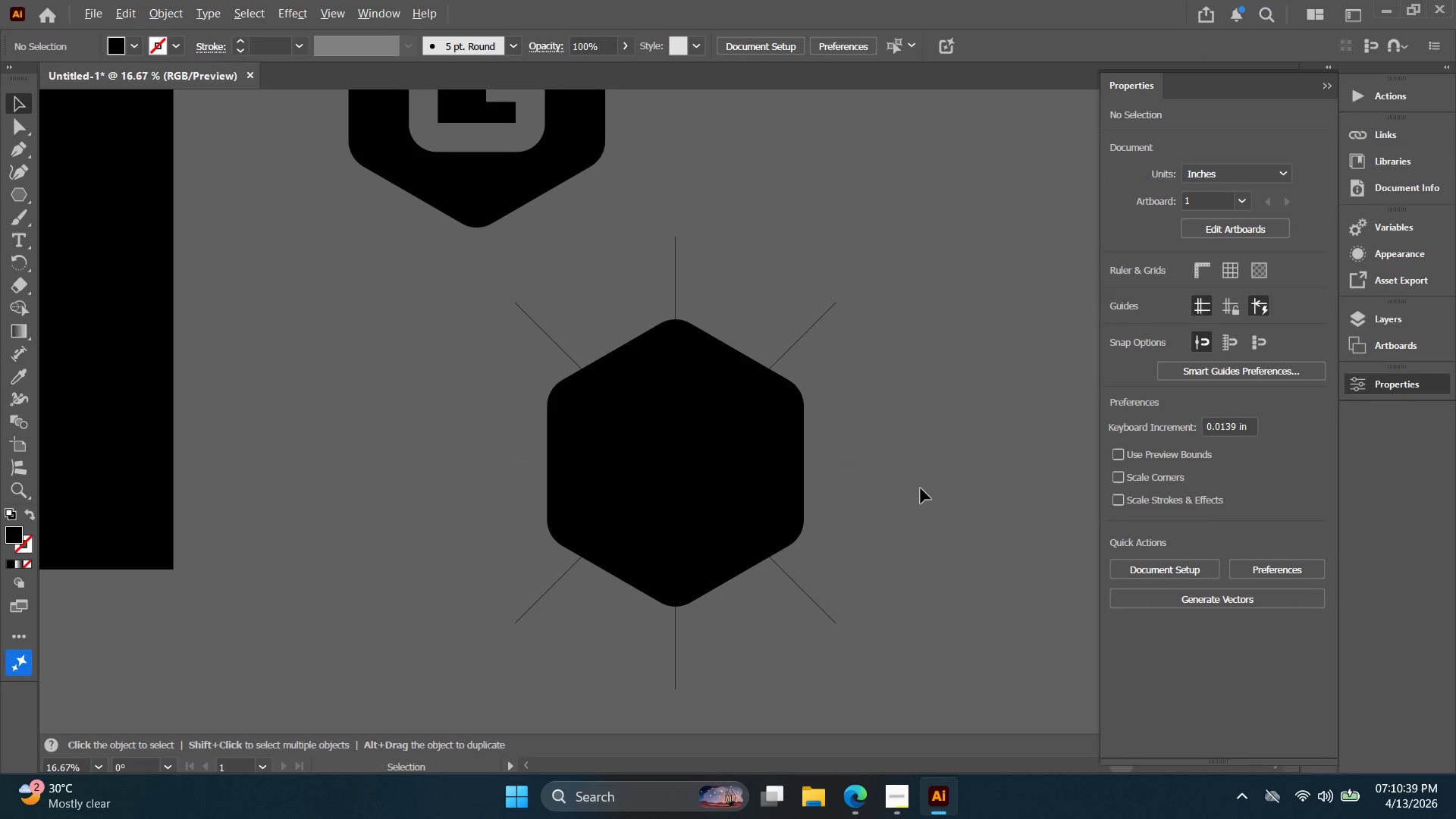 
hold_key(key=Space, duration=0.34)
 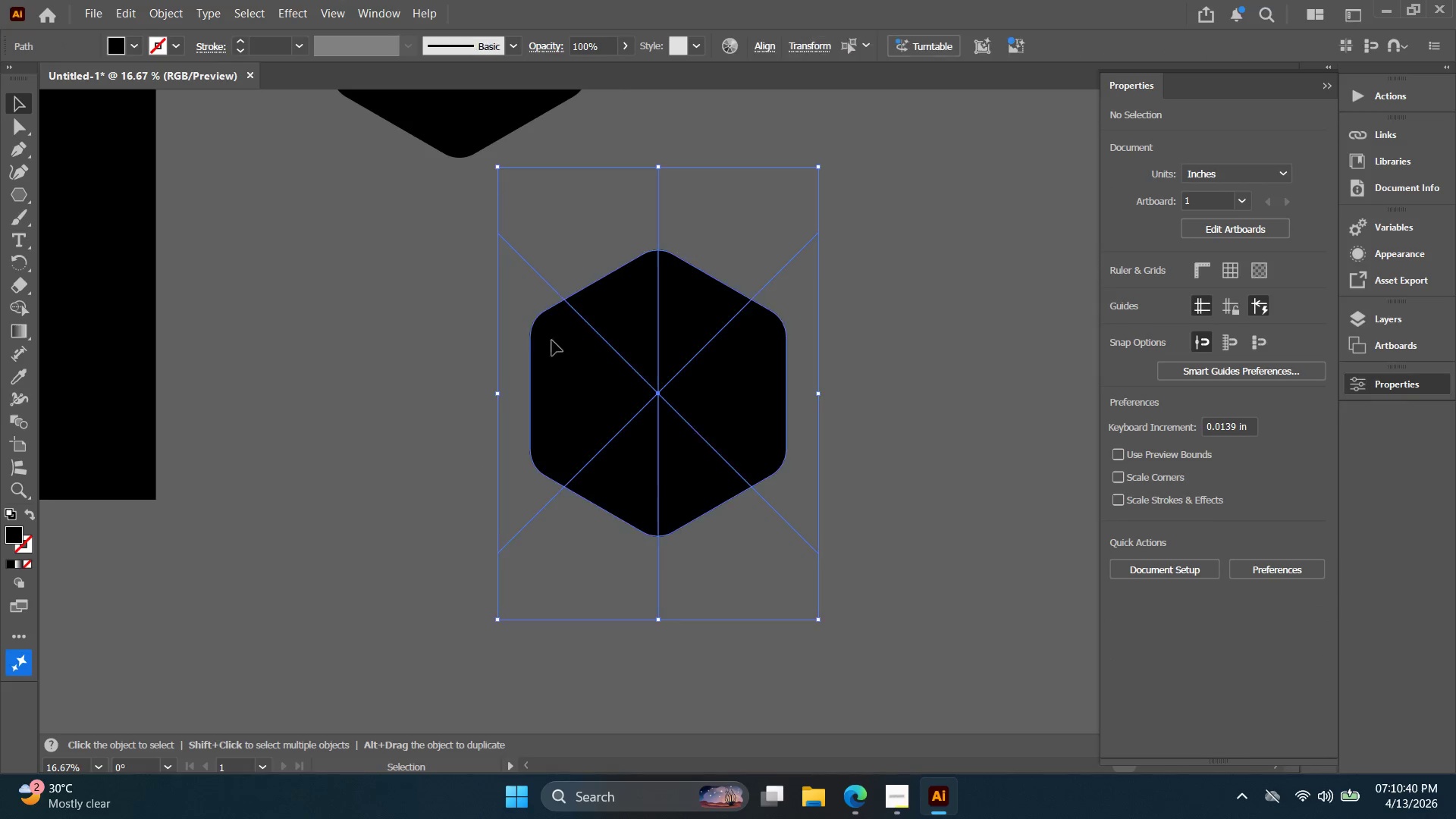 
left_click_drag(start_coordinate=[921, 475], to_coordinate=[903, 406])
 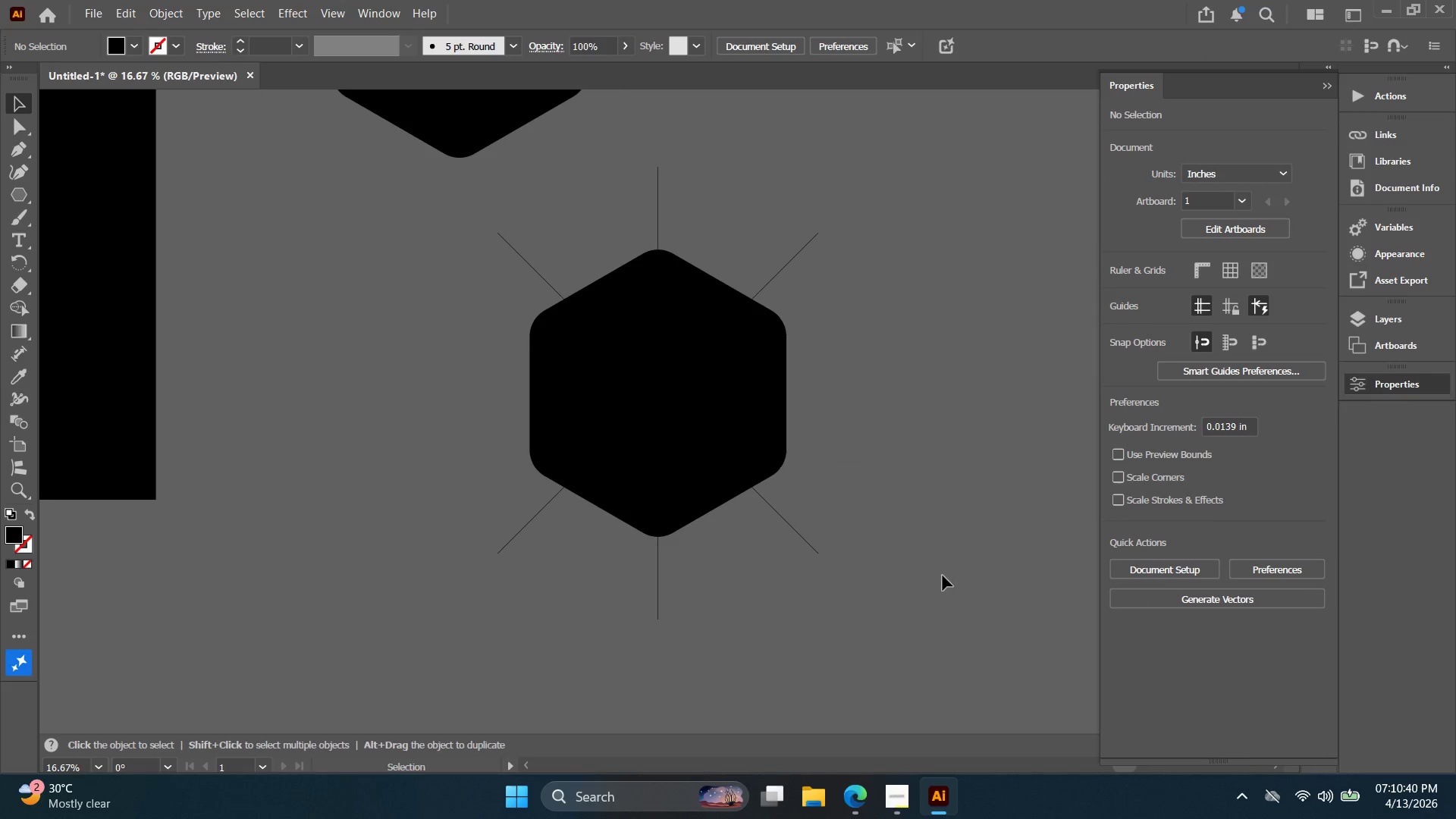 
left_click_drag(start_coordinate=[940, 576], to_coordinate=[450, 253])
 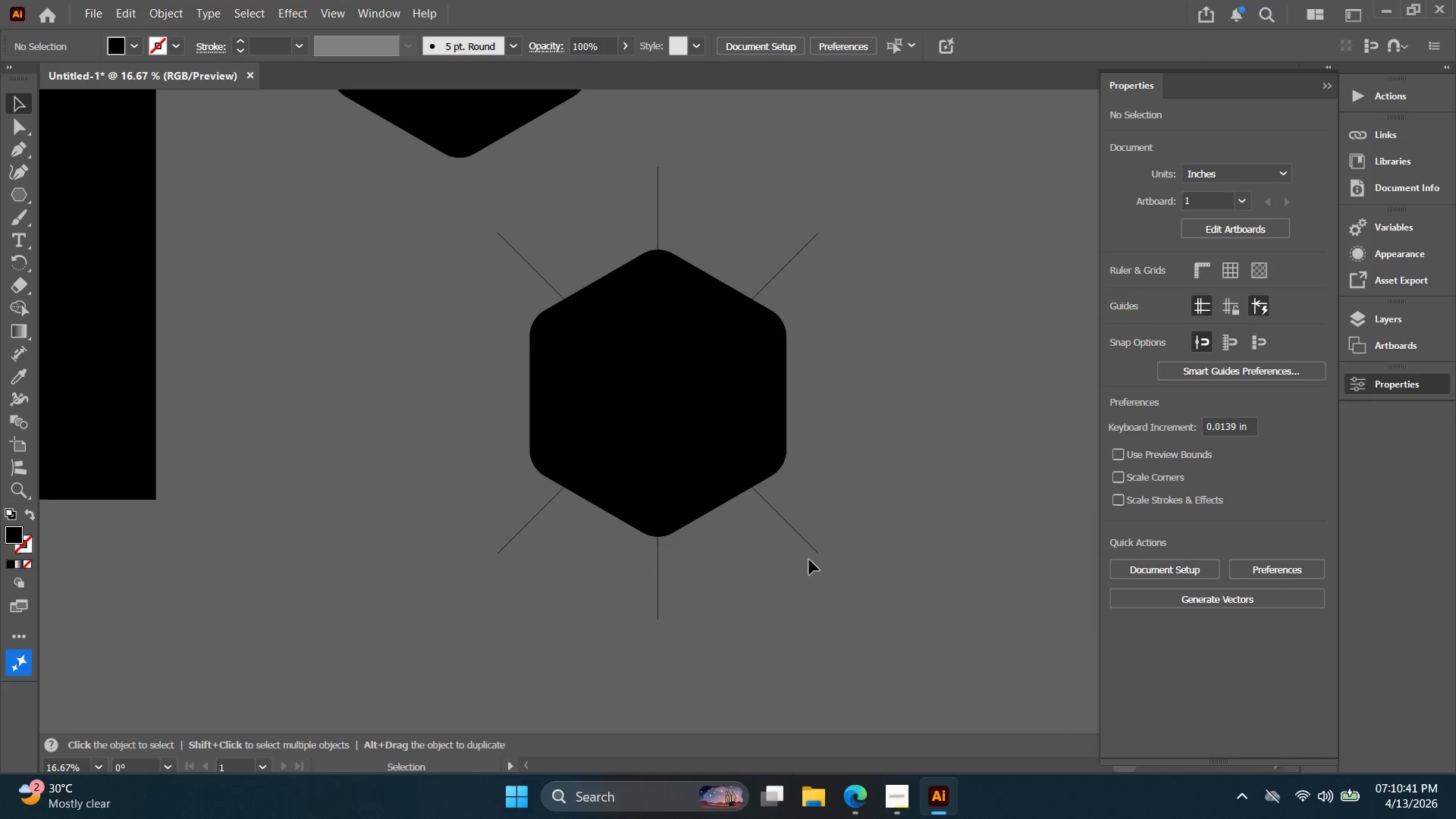 
left_click_drag(start_coordinate=[877, 563], to_coordinate=[488, 562])
 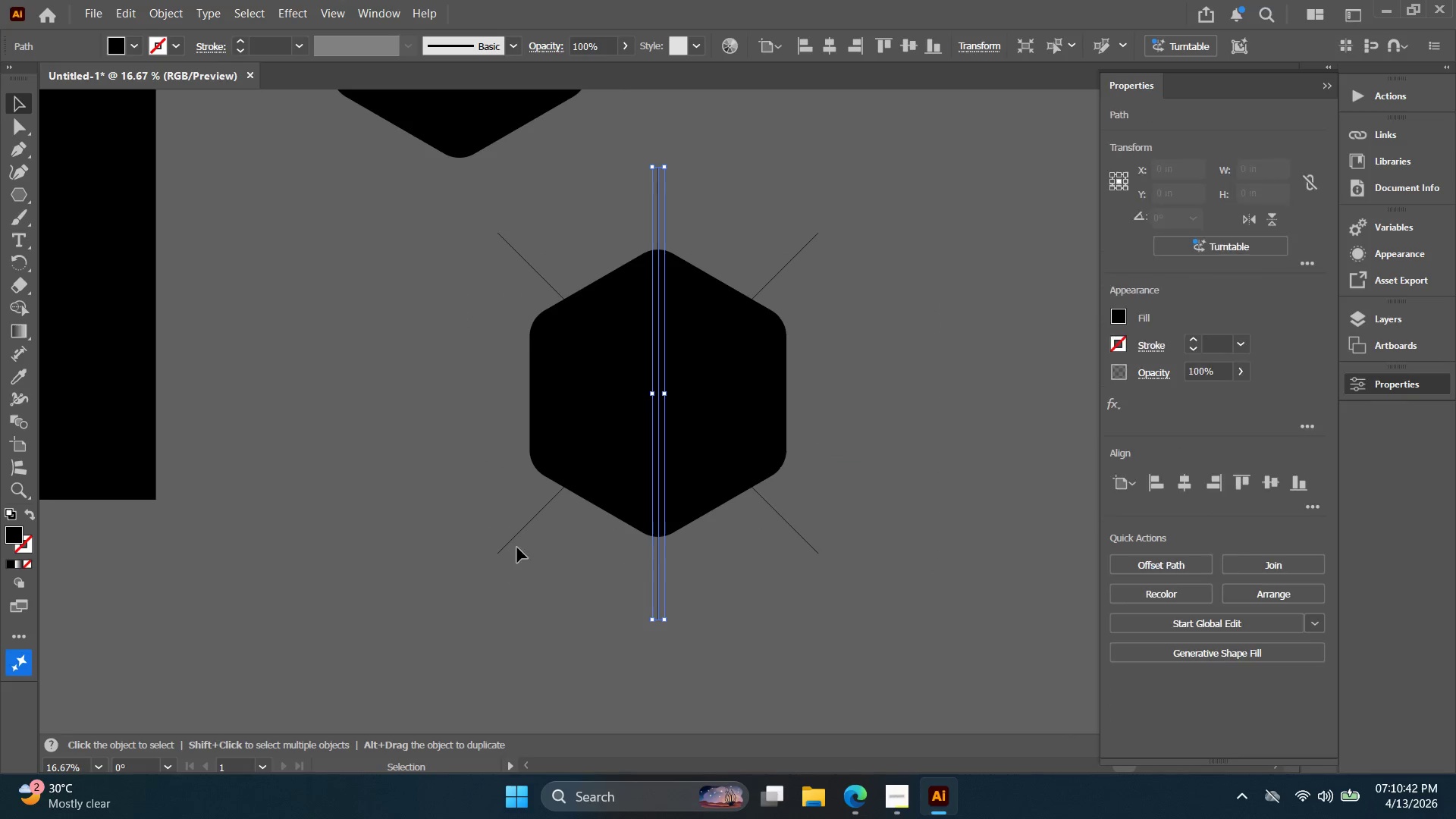 
hold_key(key=ShiftLeft, duration=1.39)
left_click_drag(start_coordinate=[540, 554], to_coordinate=[478, 494])
 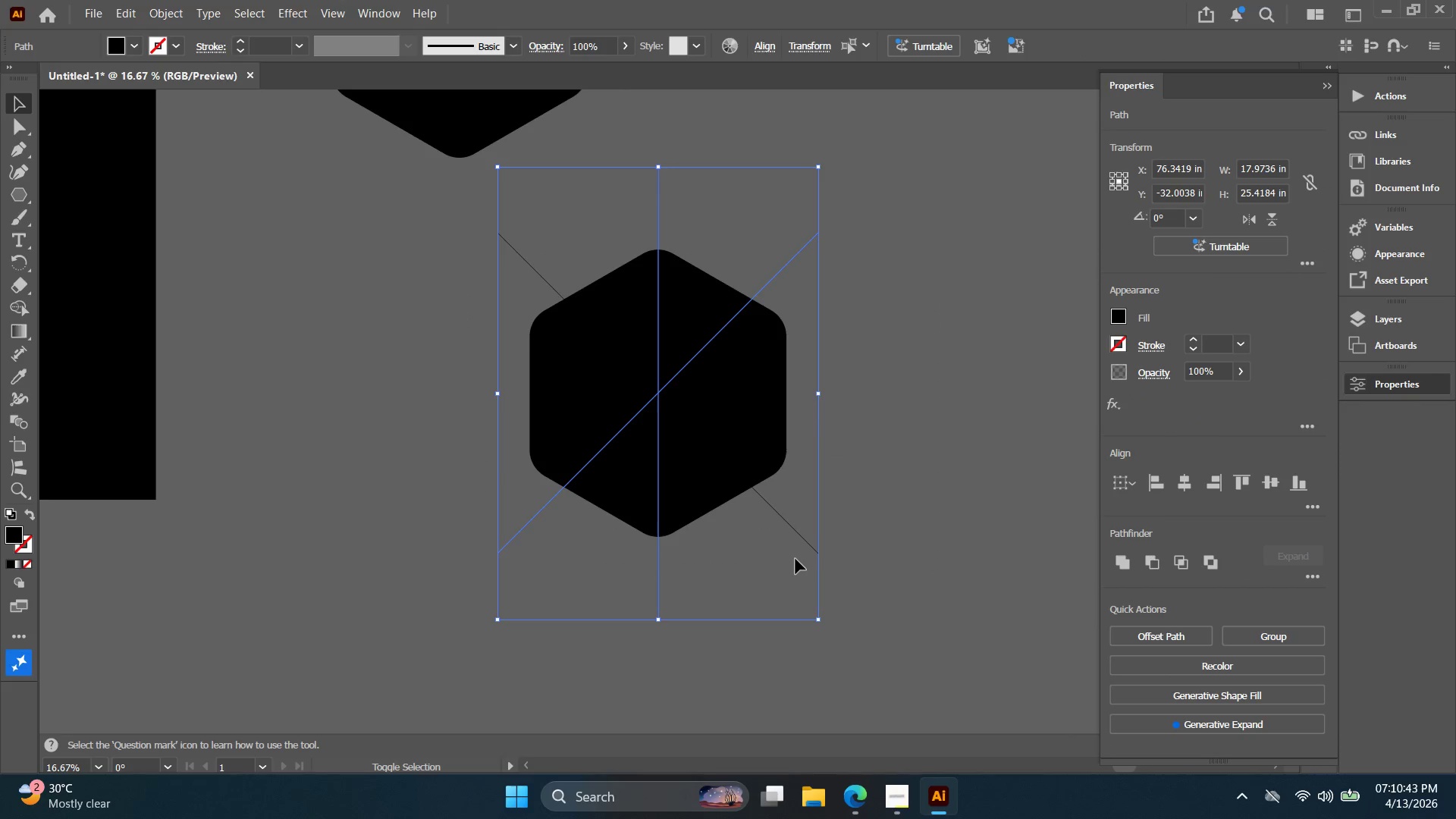 
left_click_drag(start_coordinate=[792, 557], to_coordinate=[852, 519])
 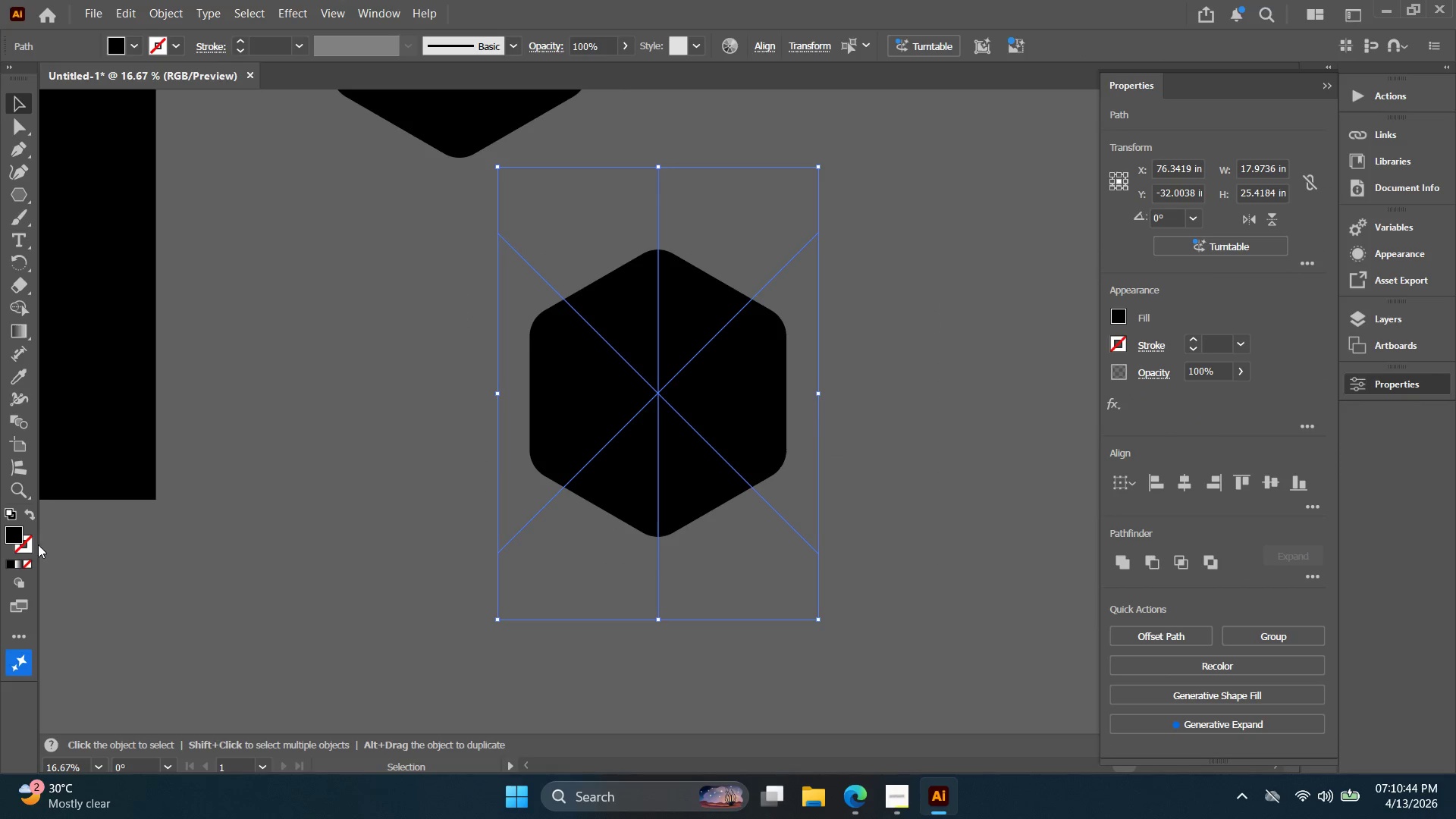 
key(Shift+X)
 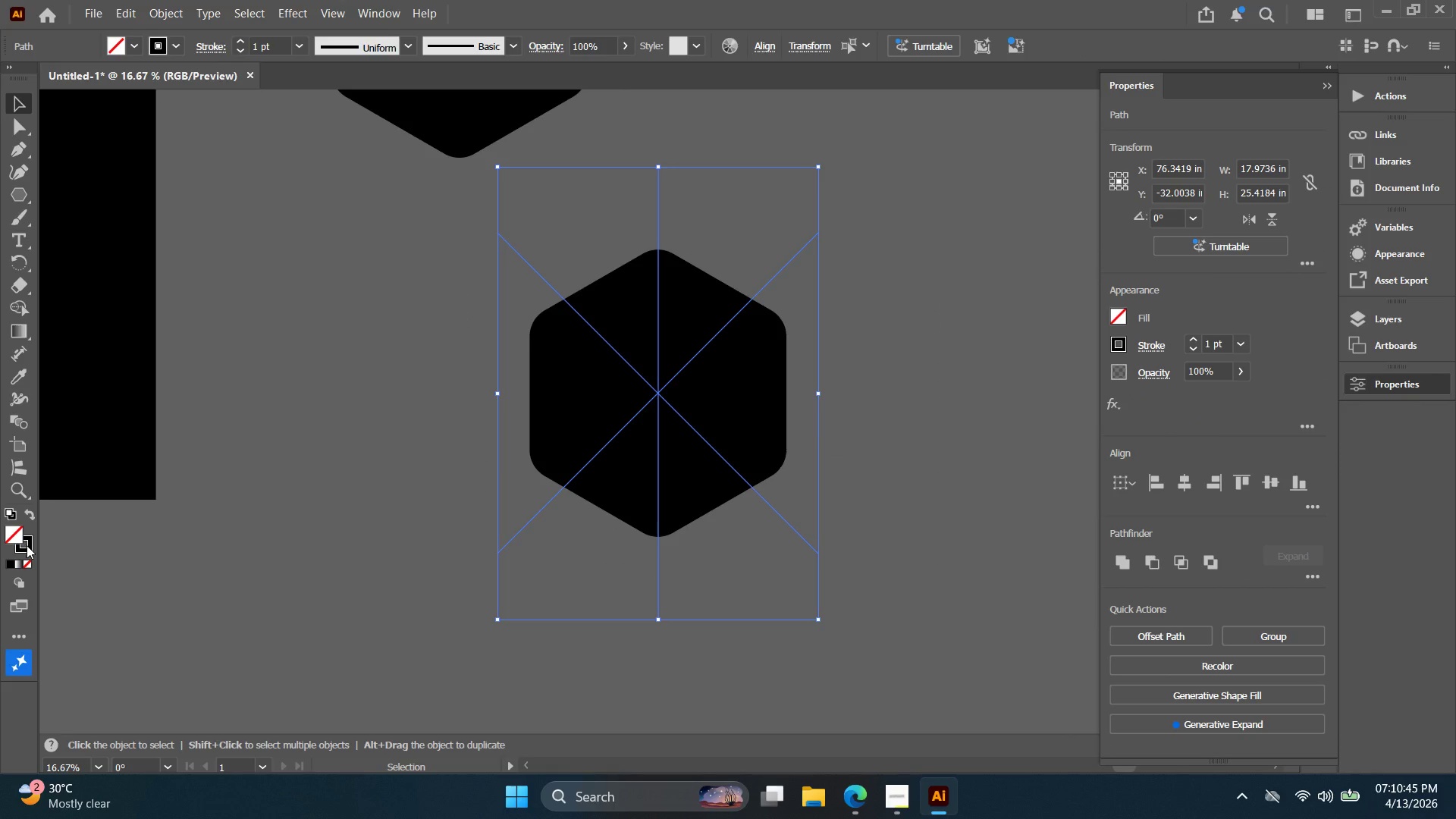 
double_click([27, 545])
 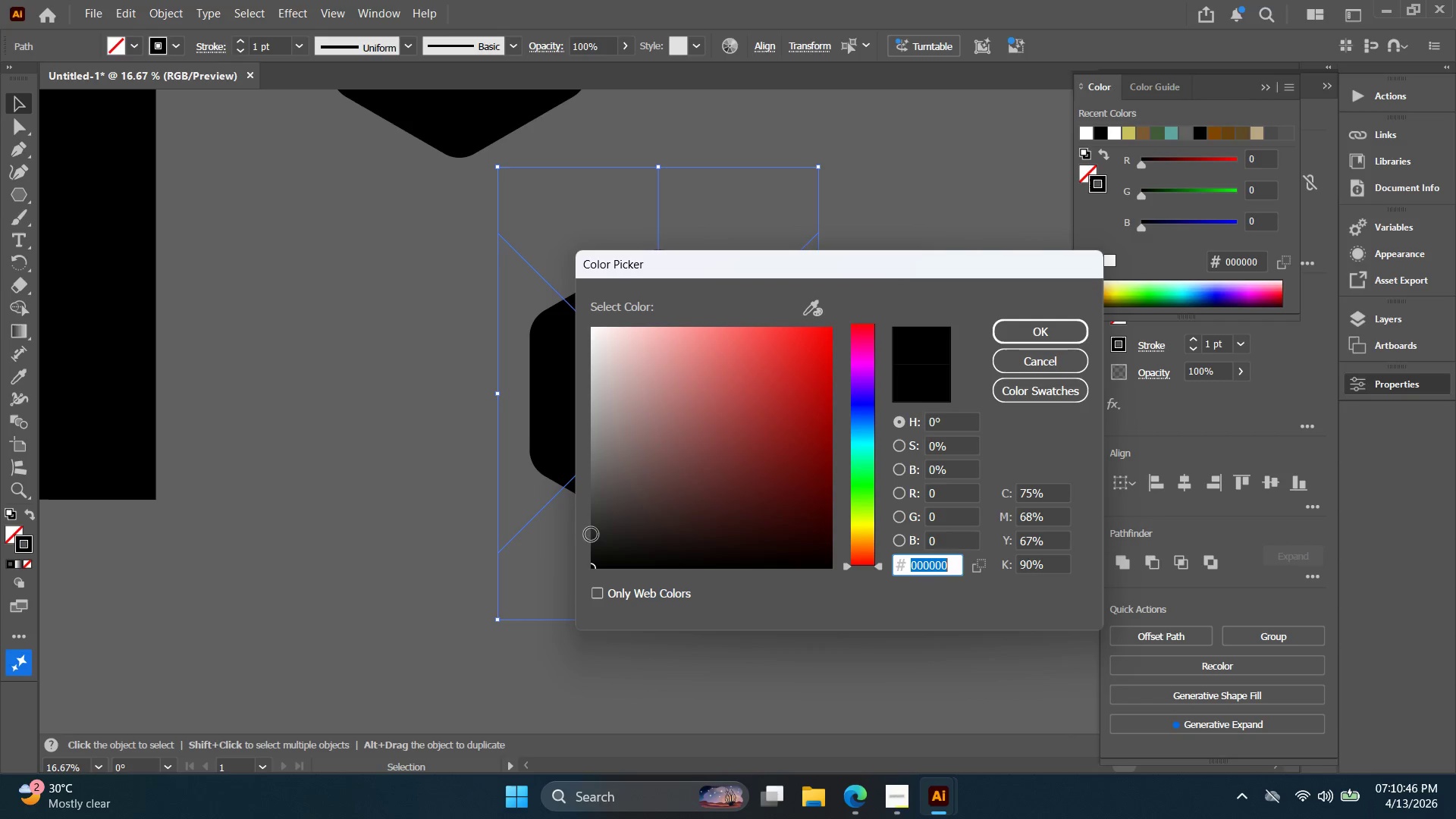 
left_click_drag(start_coordinate=[748, 548], to_coordinate=[431, 234])
 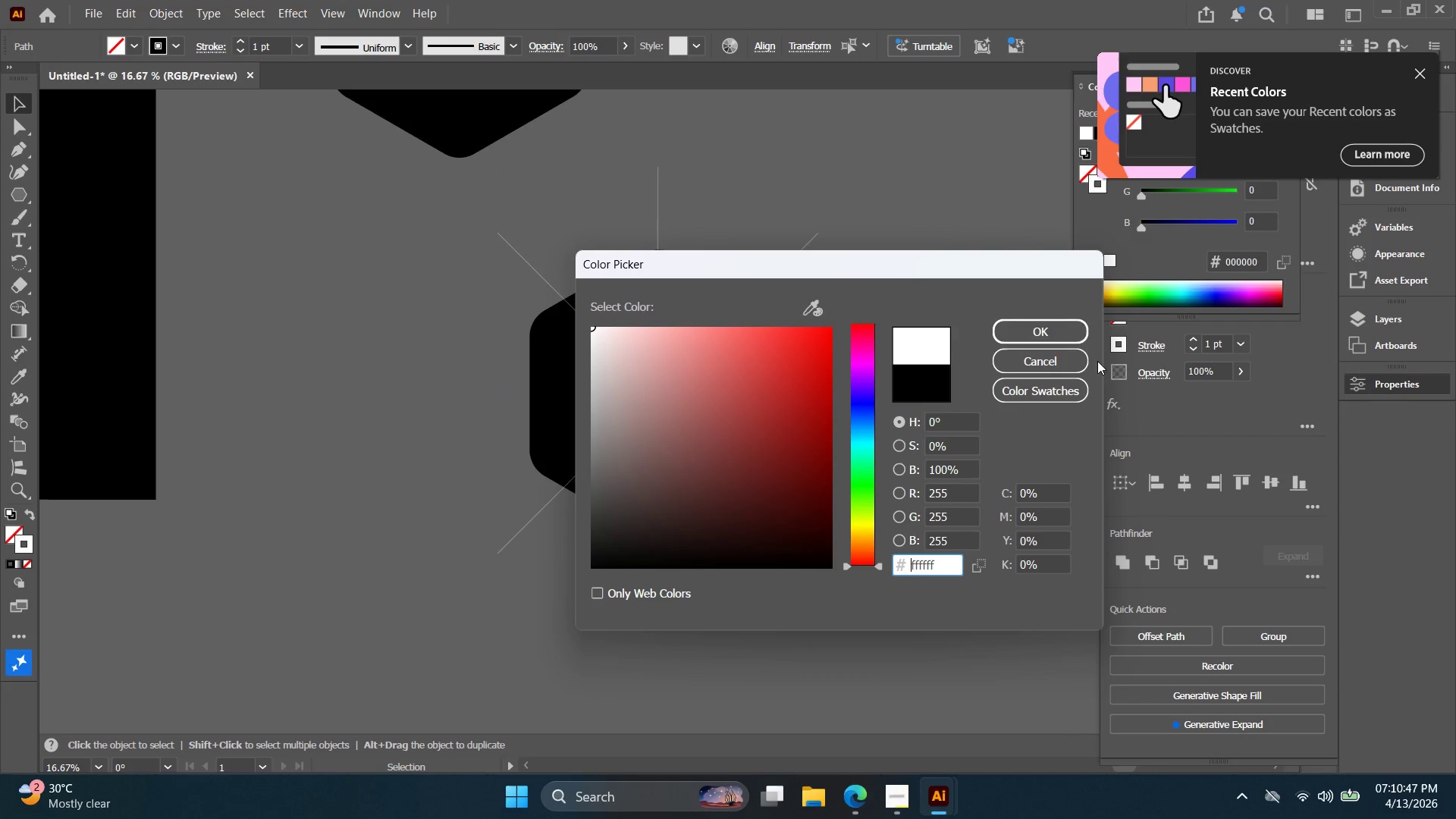 
left_click([1072, 335])
 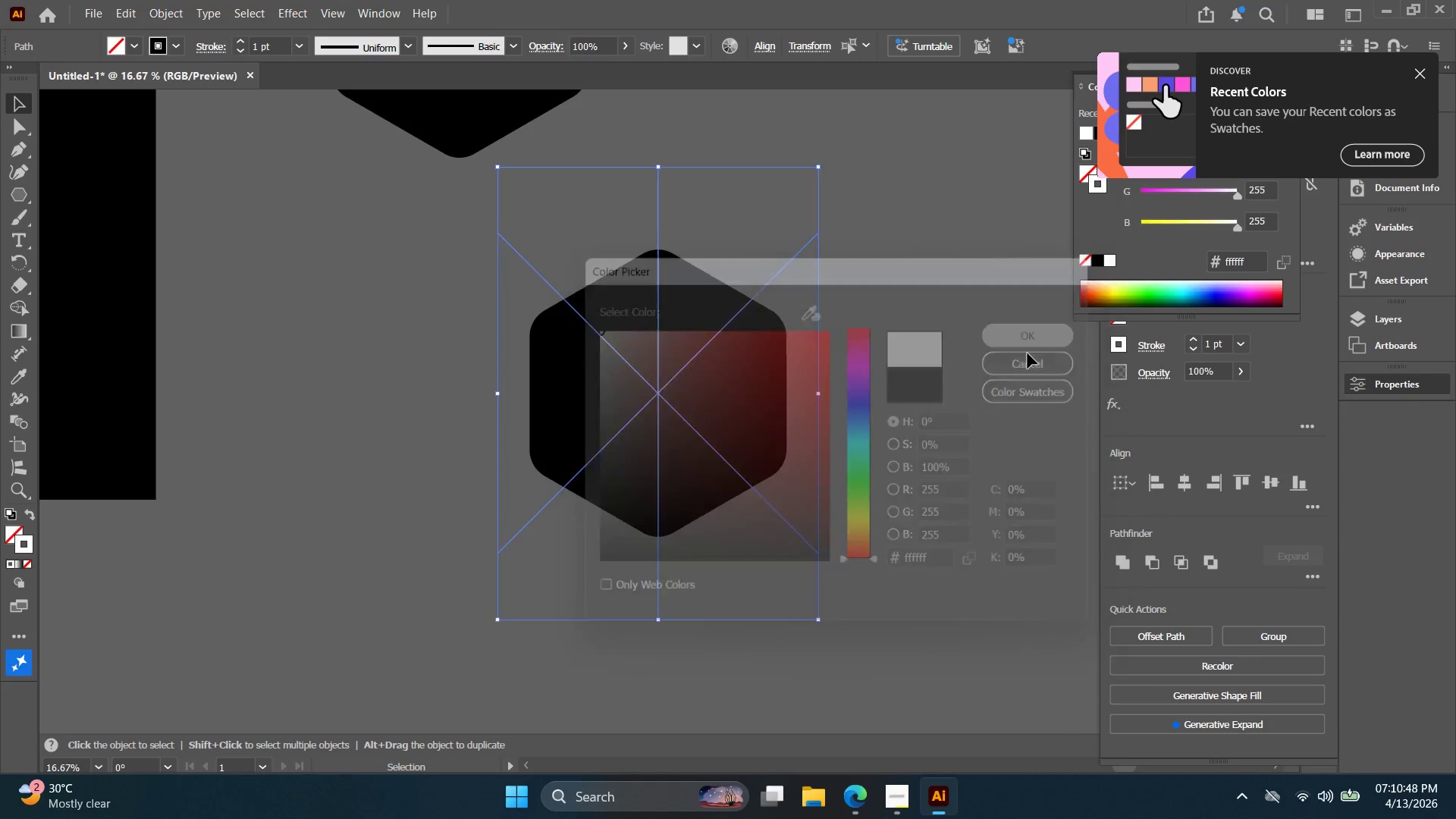 
hold_key(key=Space, duration=0.33)
 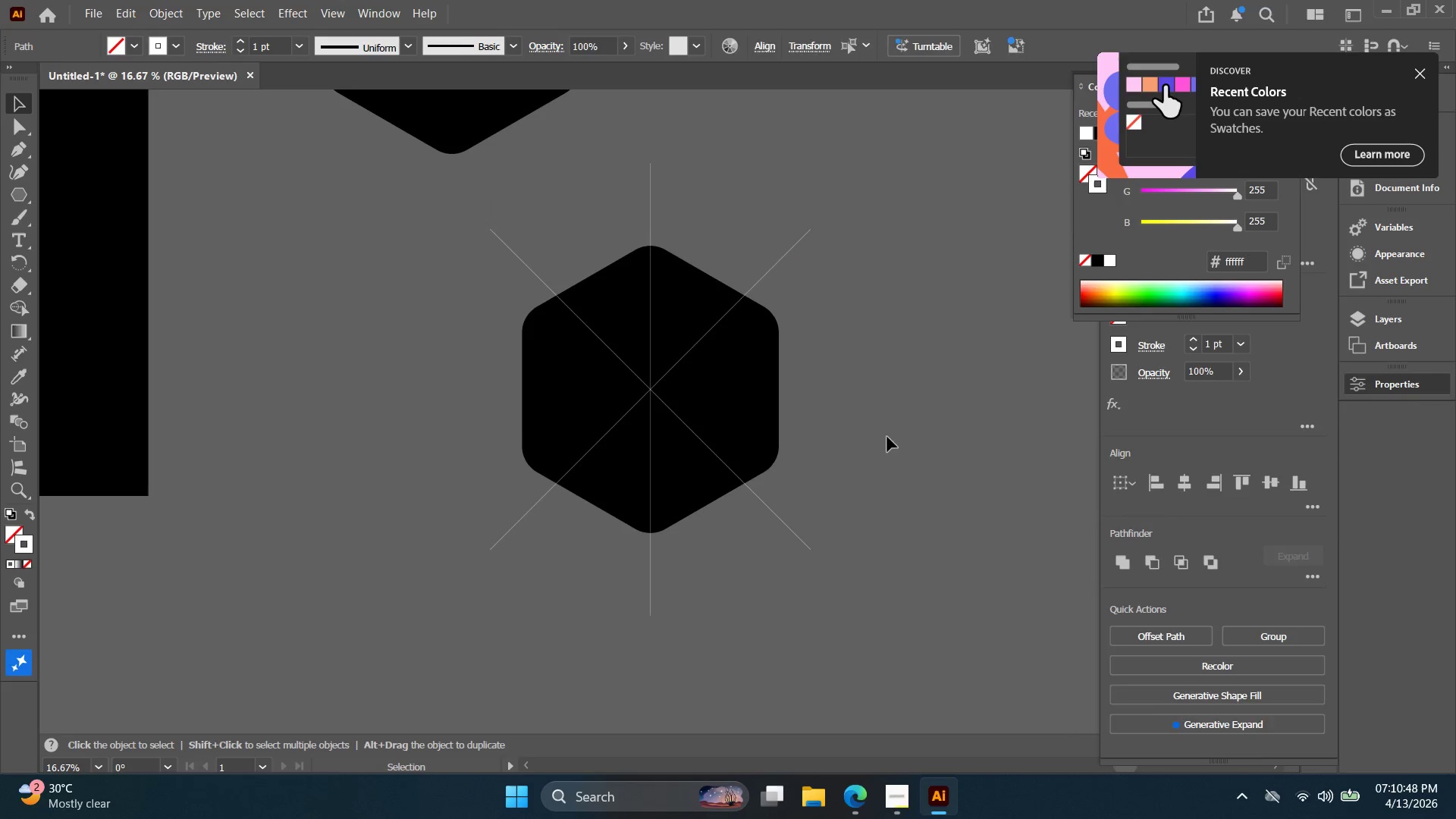 
left_click_drag(start_coordinate=[881, 413], to_coordinate=[874, 409])
 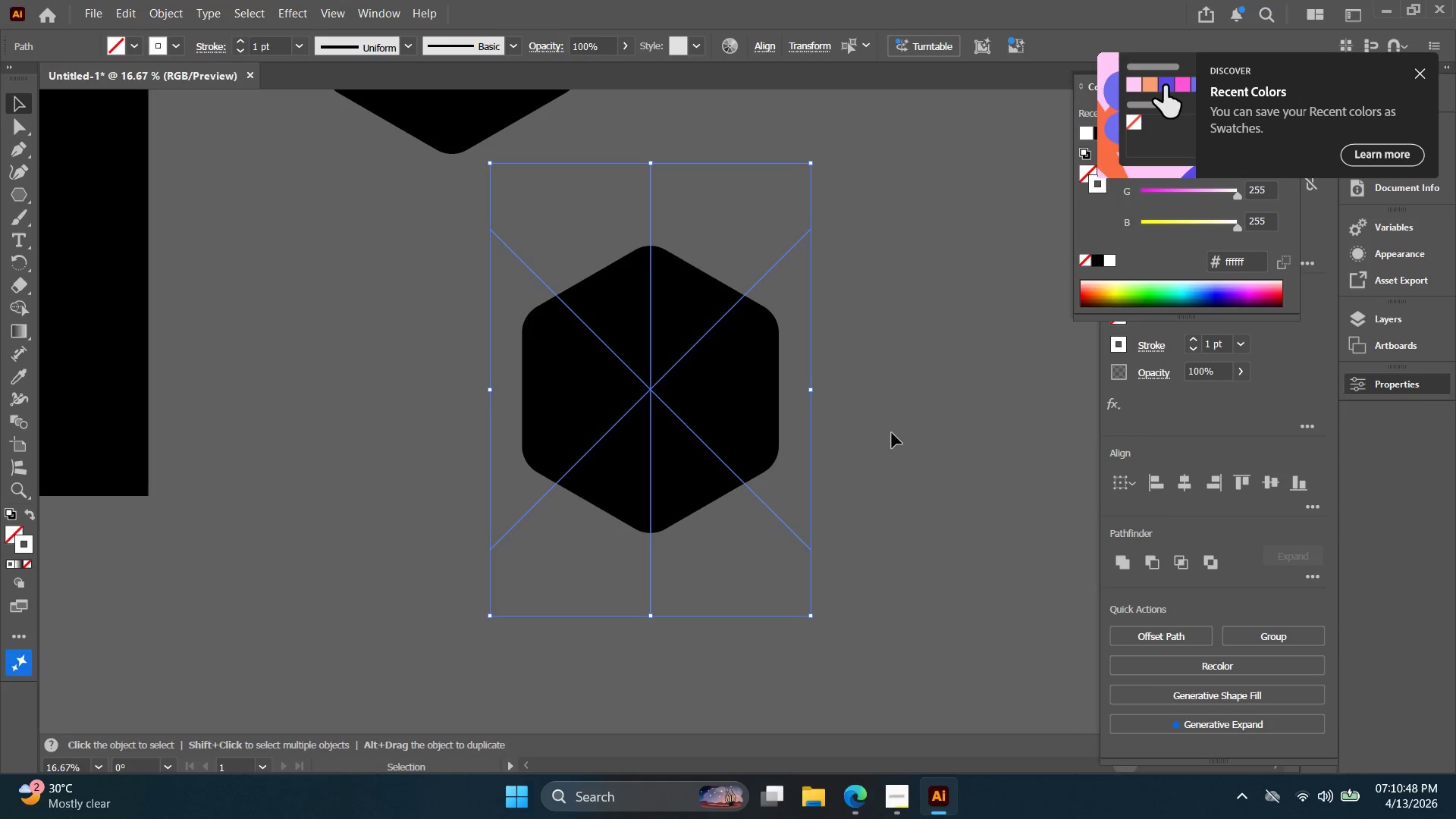 
key(V)
 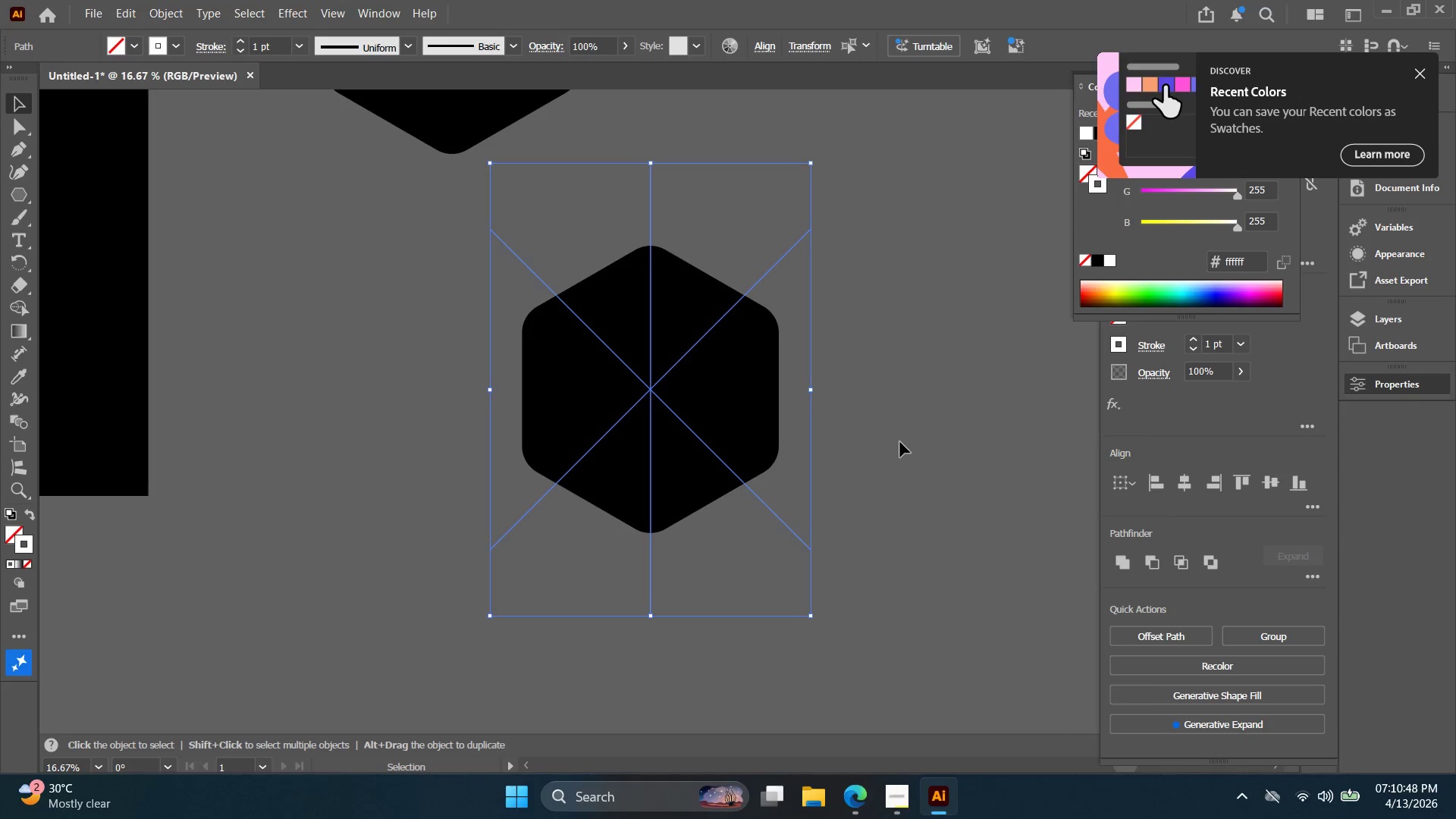 
left_click([902, 444])
 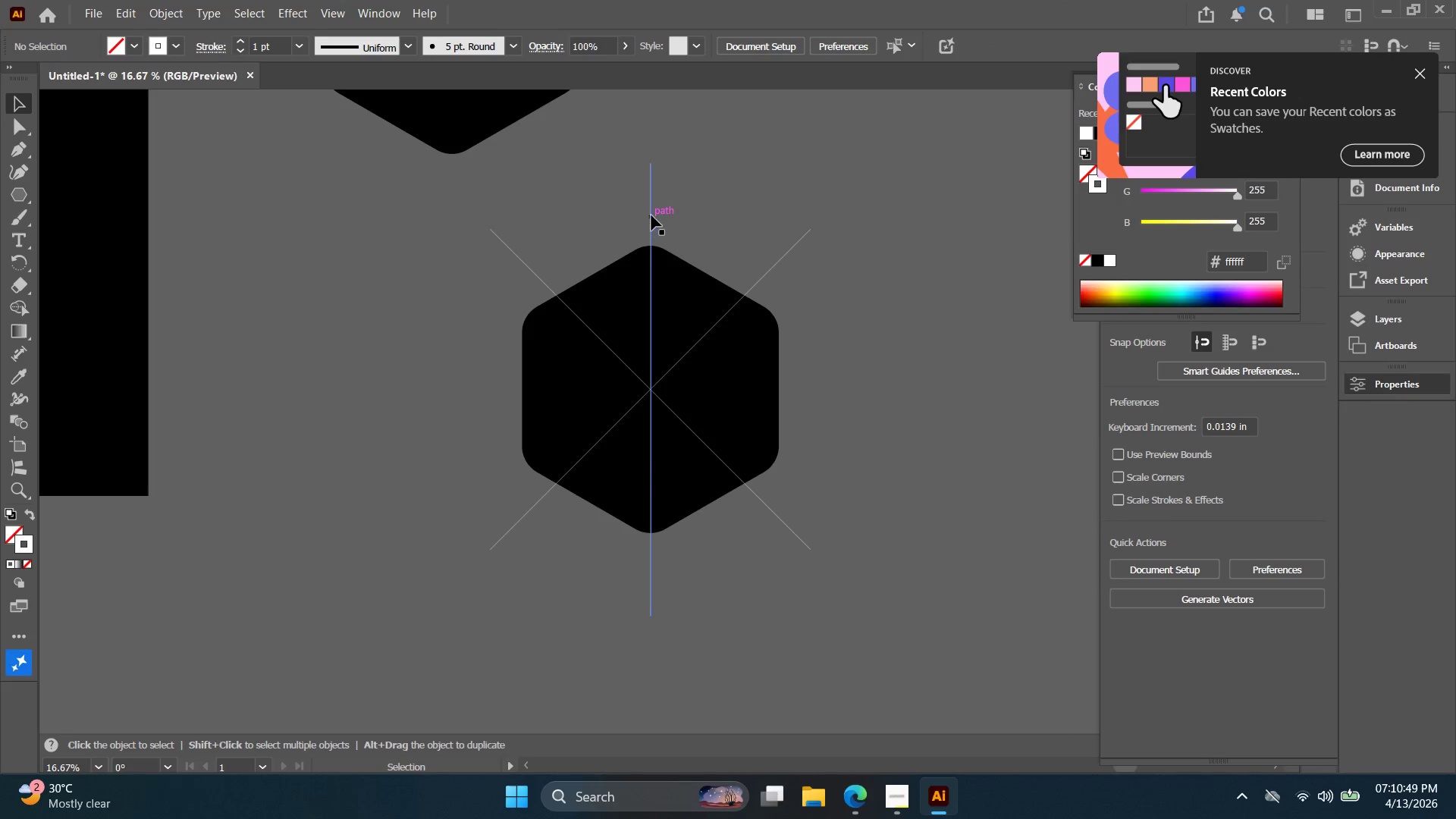 
left_click([651, 215])
 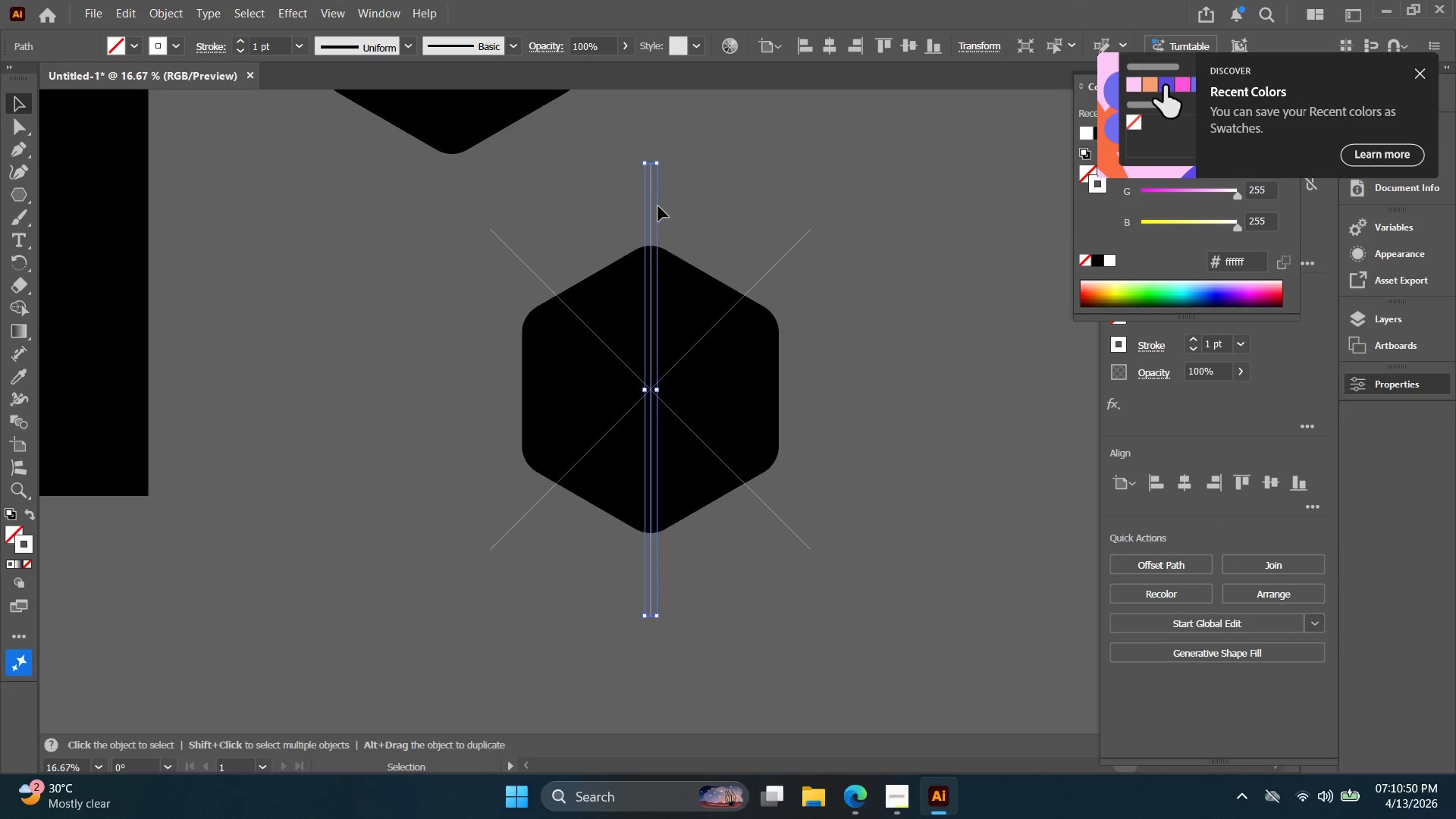 
key(Control+C)
 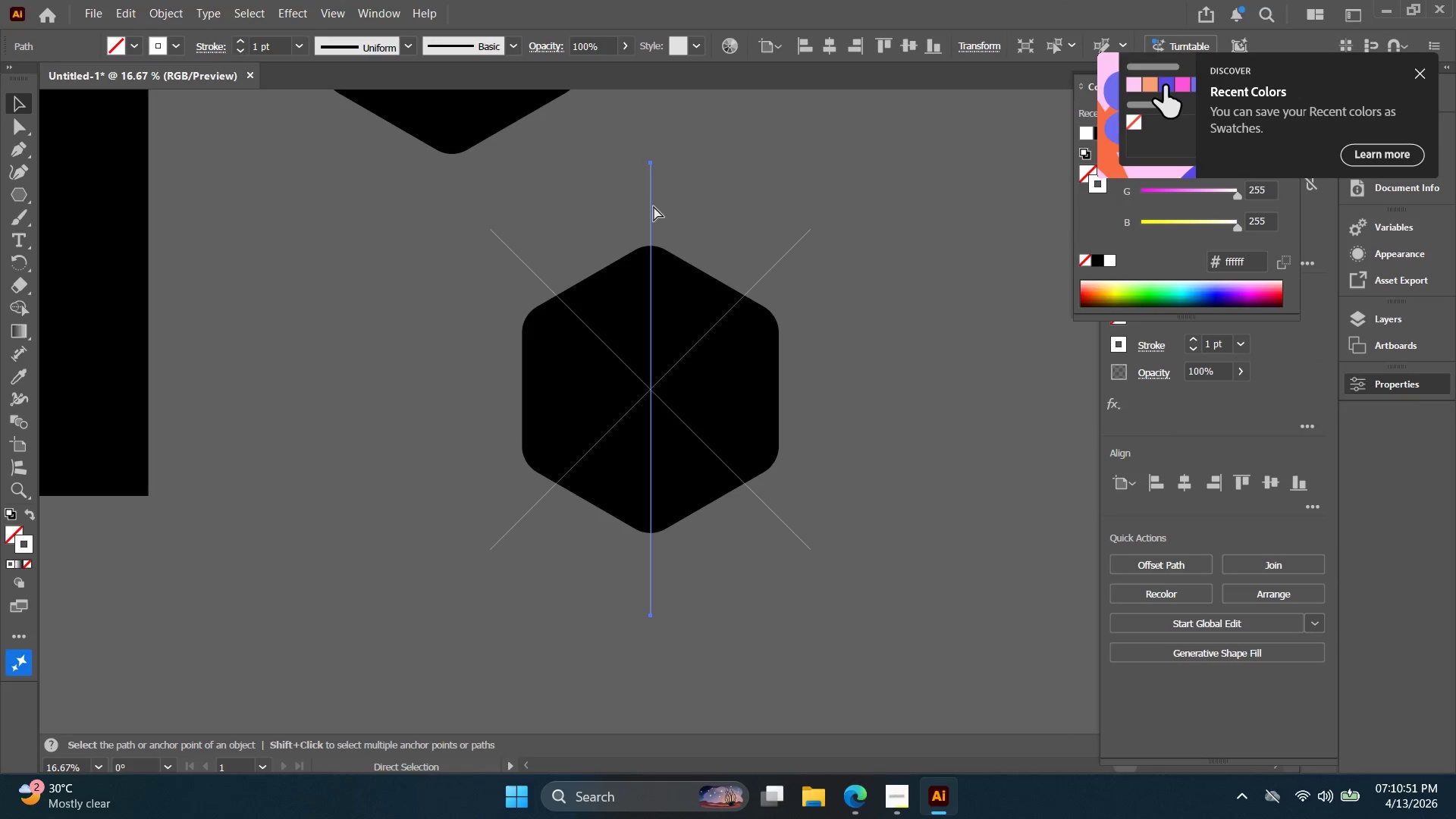 
key(Control+F)
 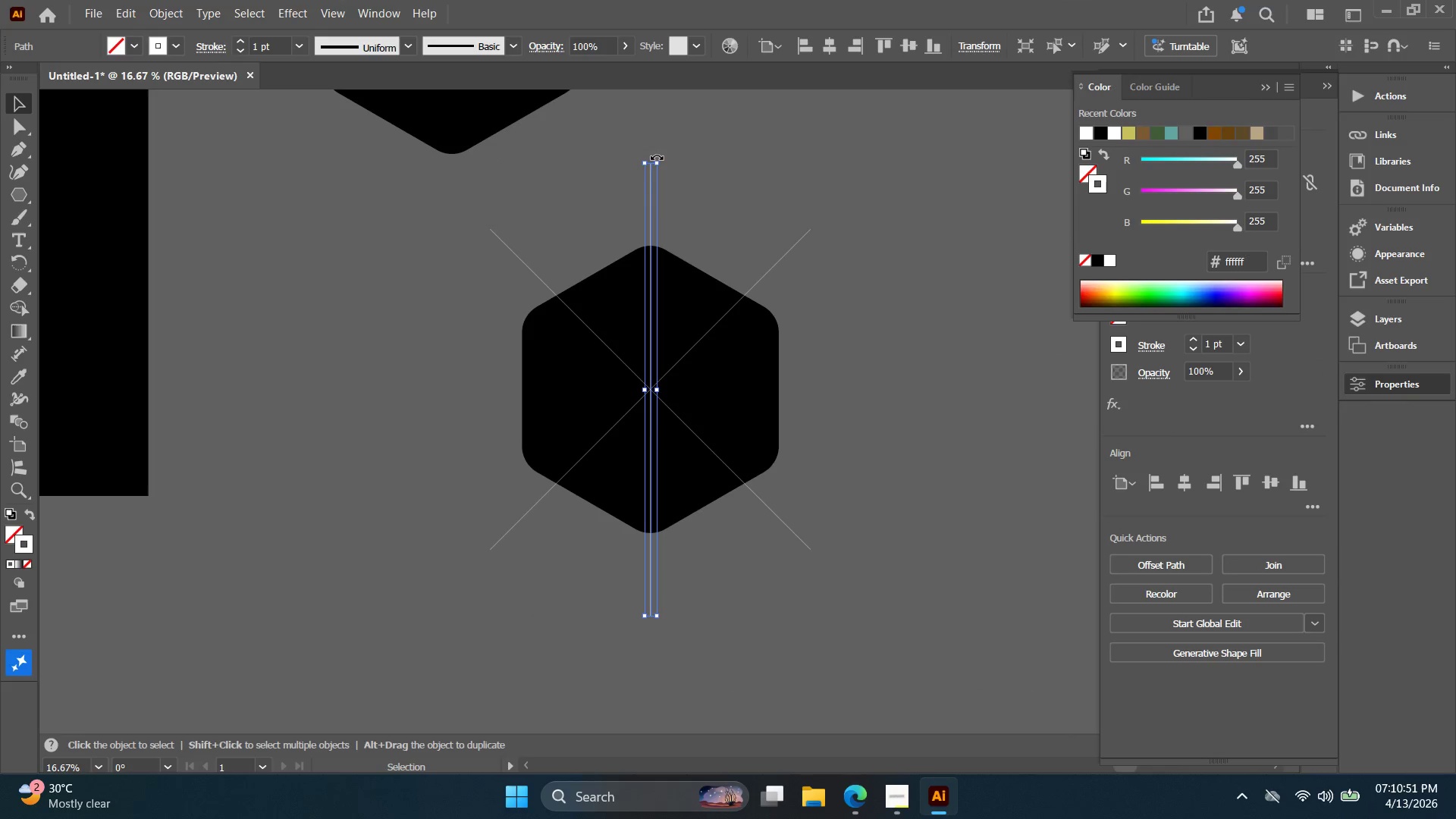 
hold_key(key=AltLeft, duration=2.08)
hold_key(key=ShiftLeft, duration=2.06)
left_click_drag(start_coordinate=[662, 158], to_coordinate=[814, 397])
 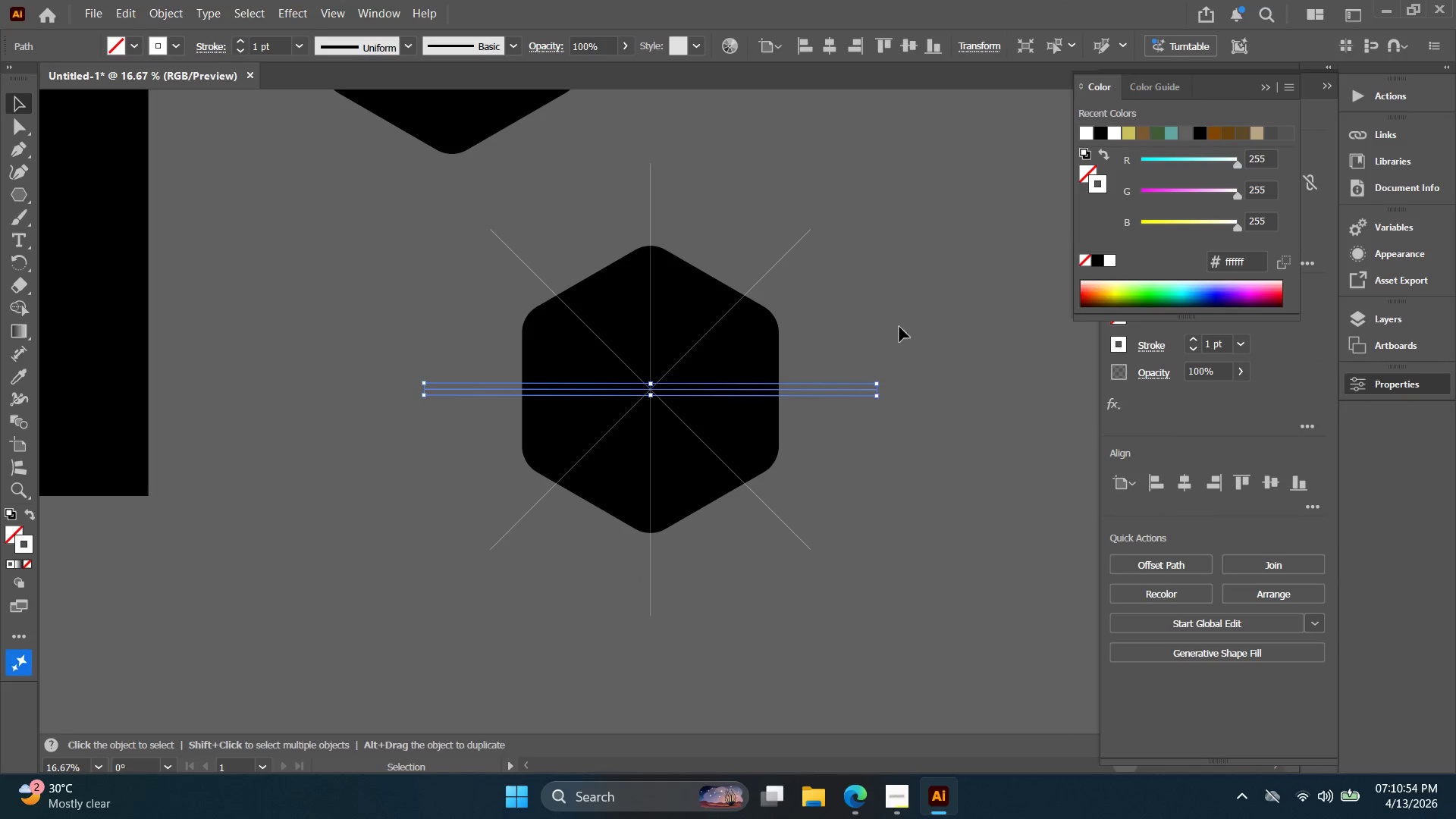 
left_click([906, 289])
 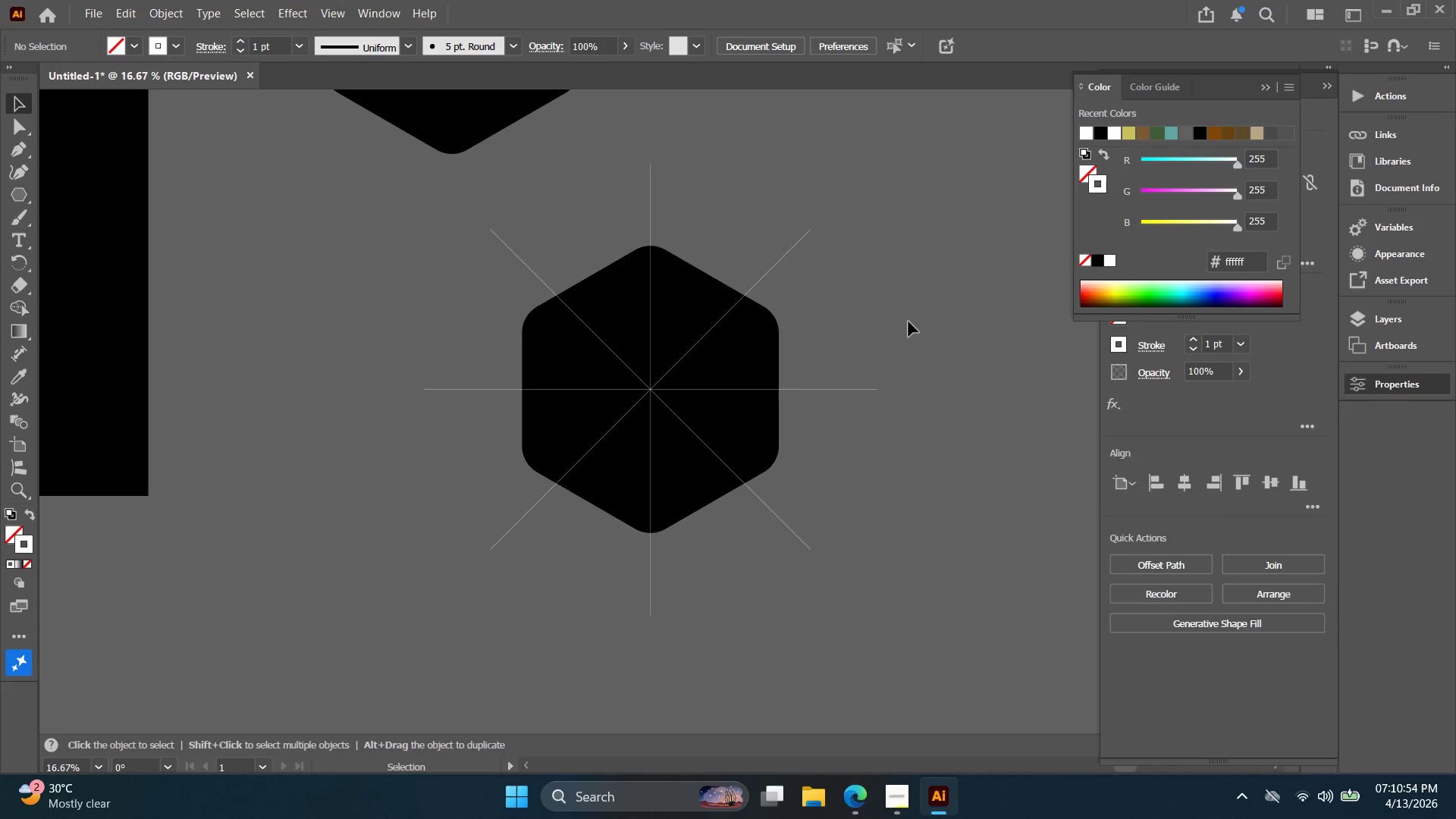 
hold_key(key=Space, duration=0.33)
 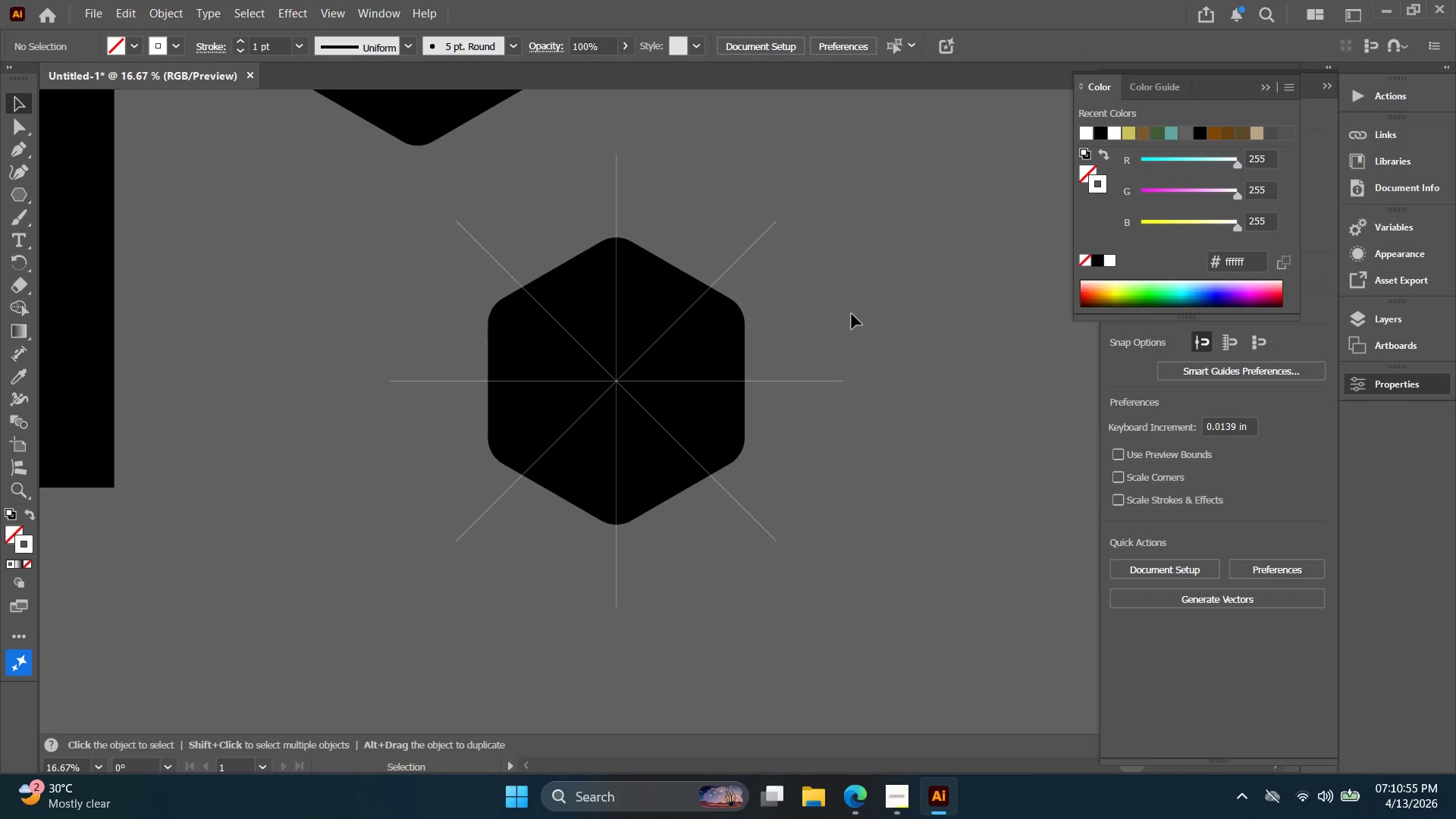 
left_click_drag(start_coordinate=[893, 330], to_coordinate=[859, 322])
 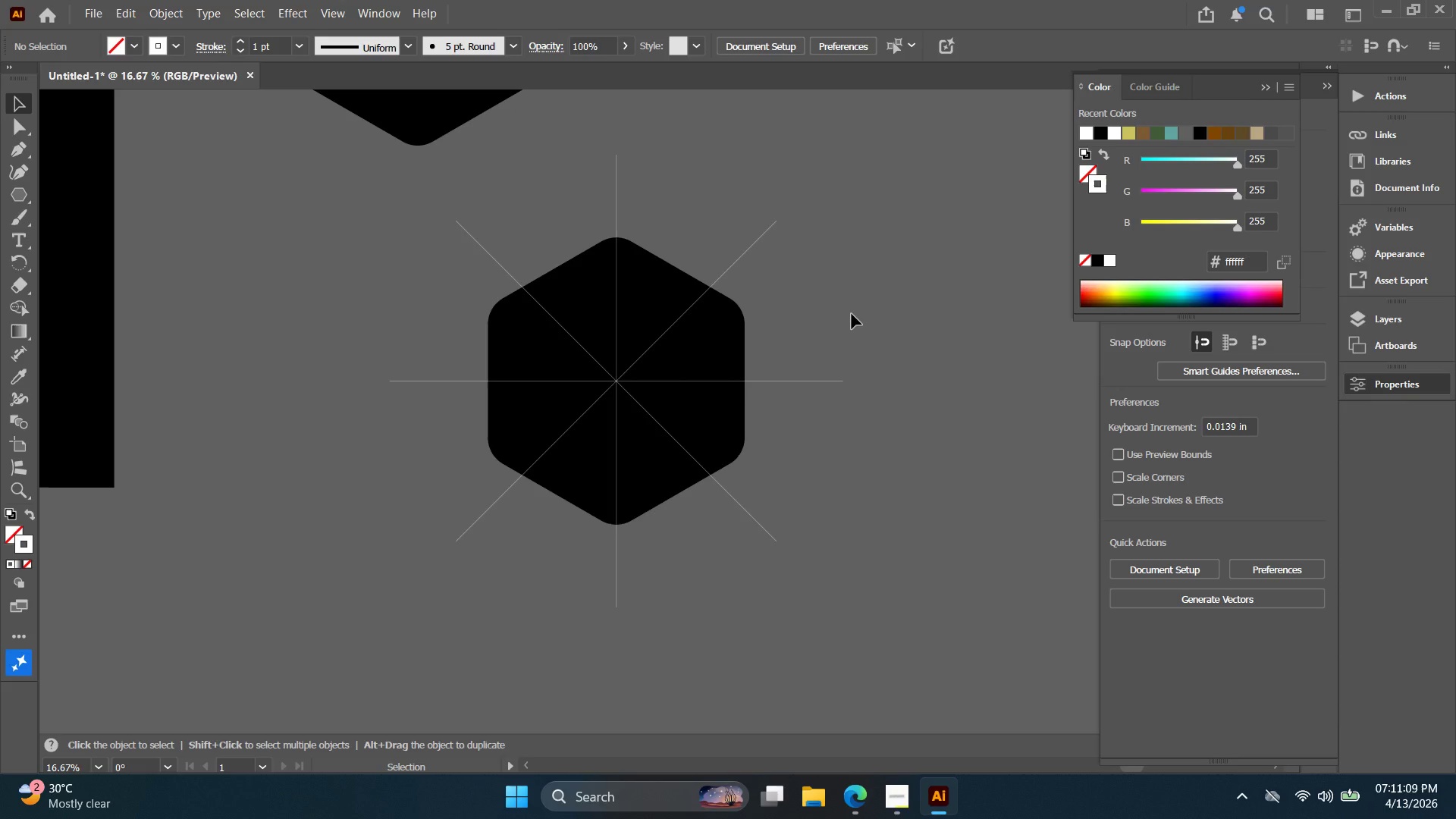 
wait(19.42)
 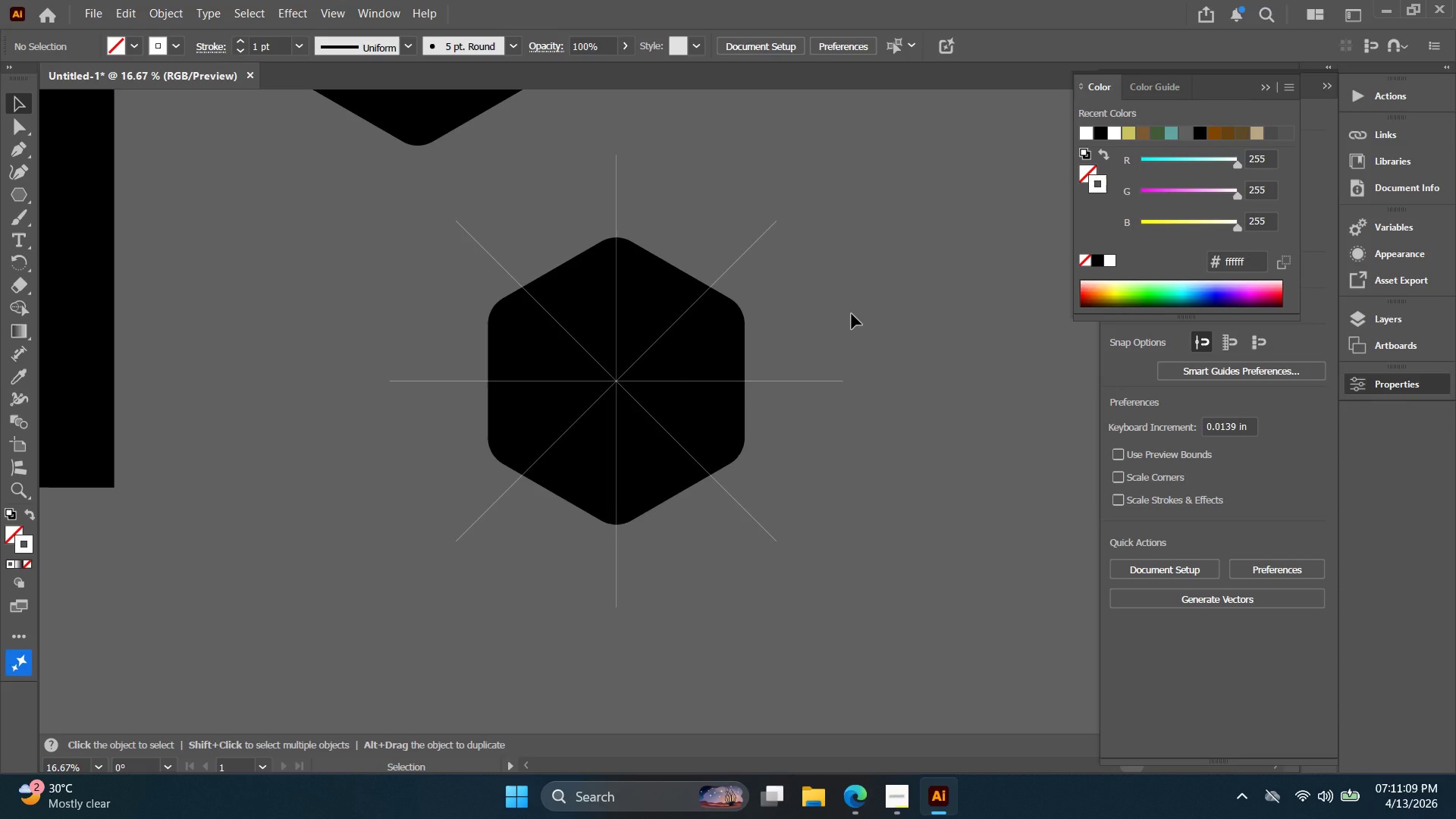 
hold_key(key=Space, duration=0.77)
 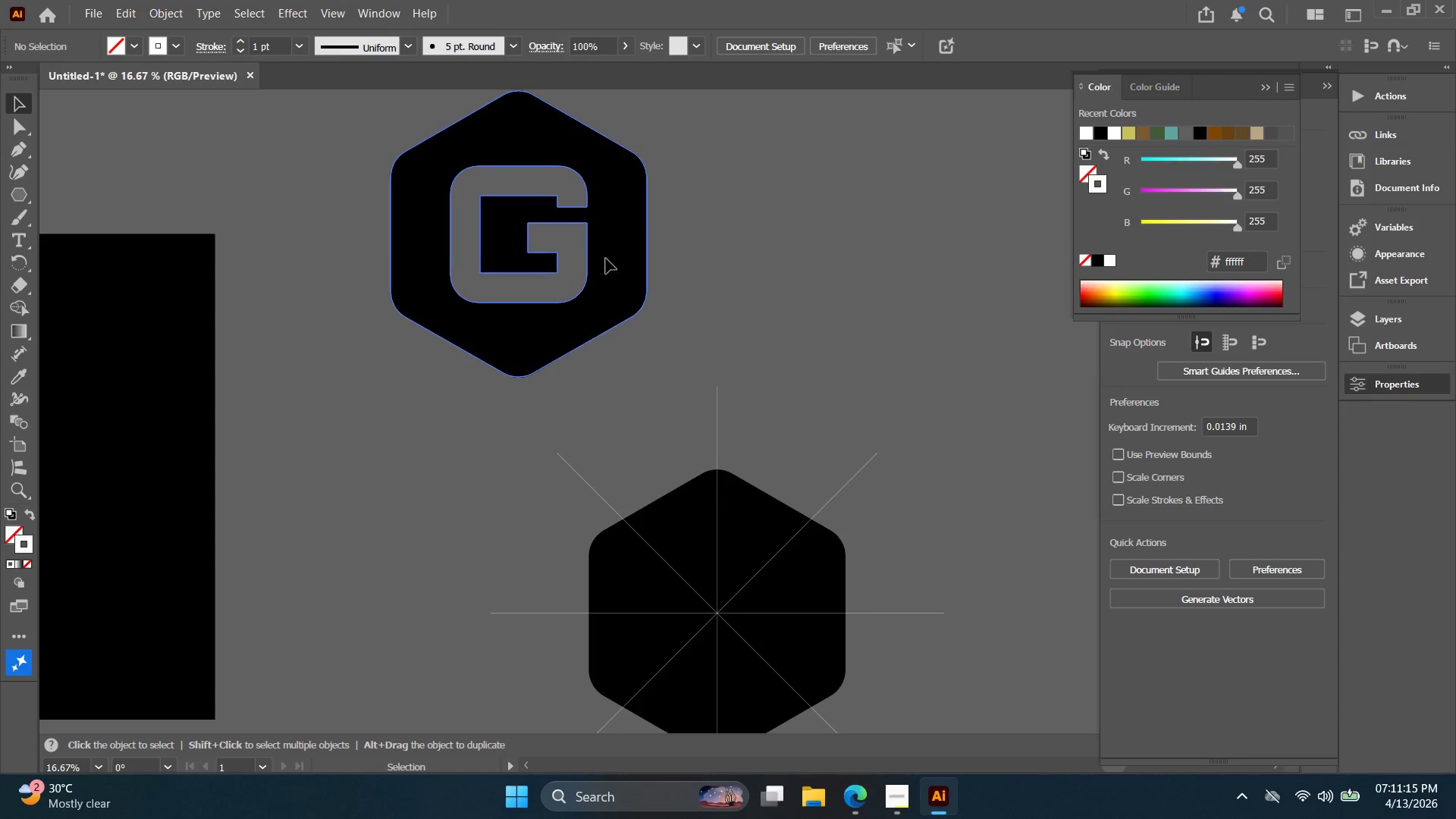 
left_click_drag(start_coordinate=[758, 234], to_coordinate=[858, 466])
 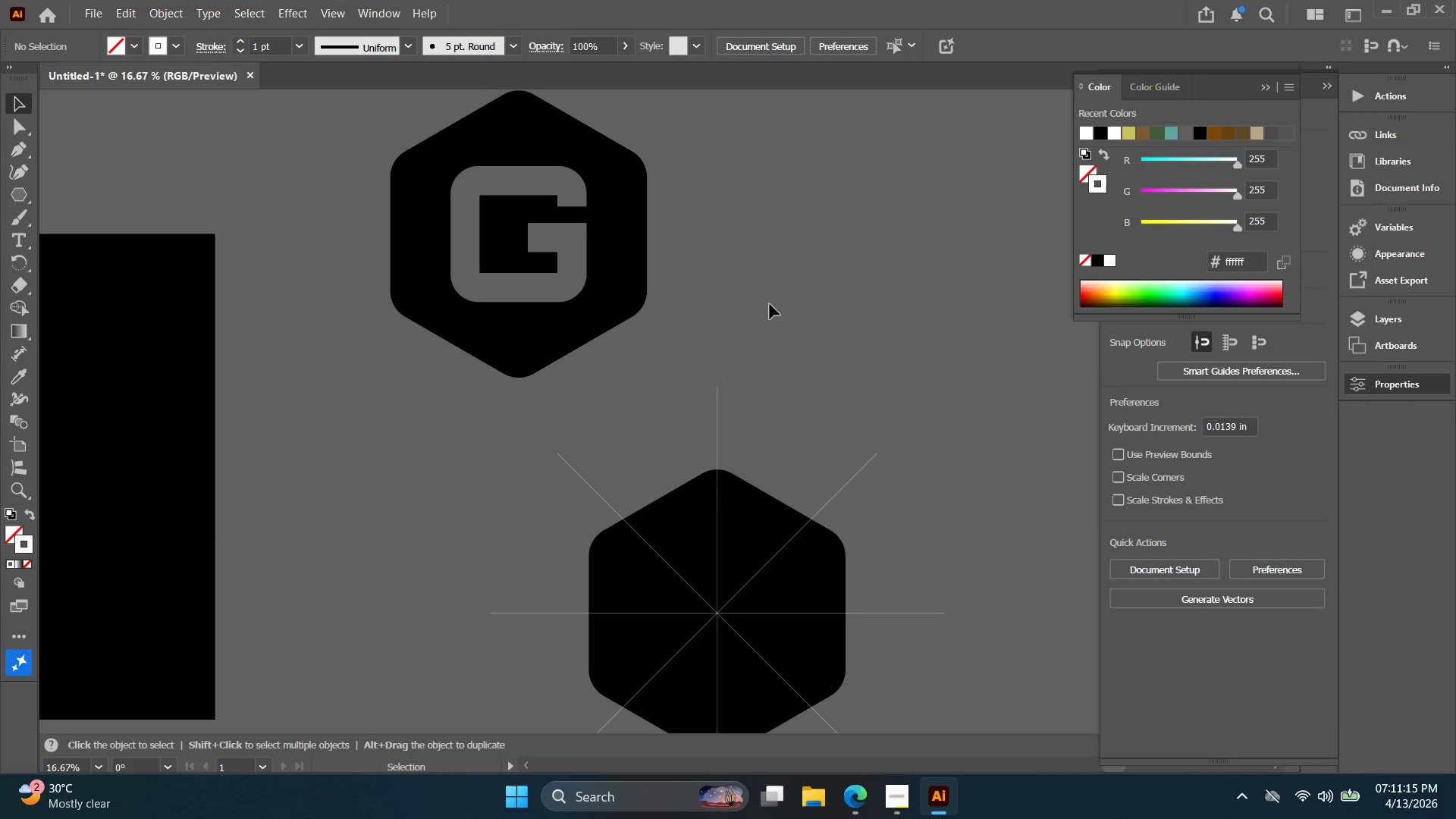 
double_click([606, 259])
 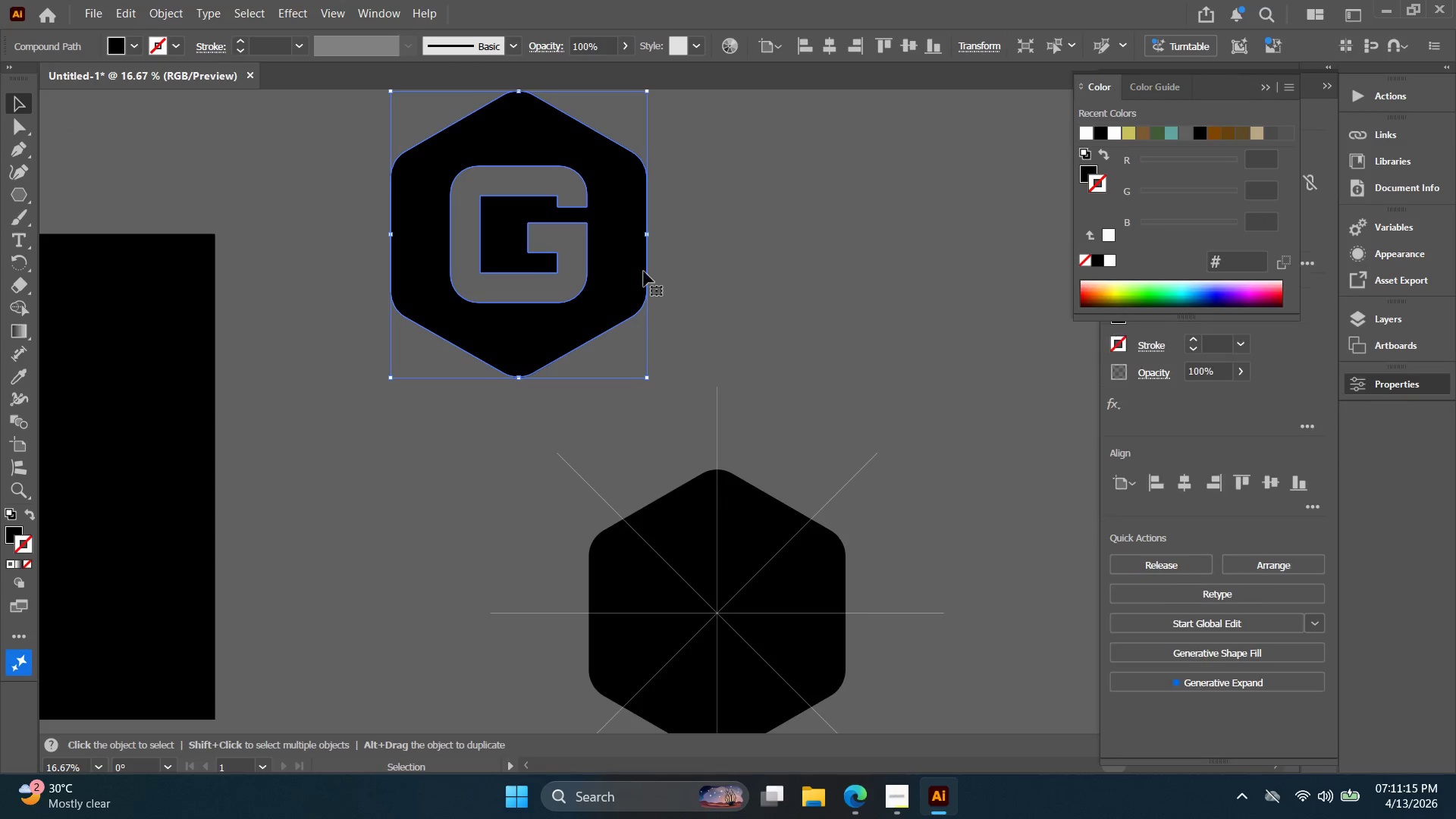 
triple_click([720, 278])
 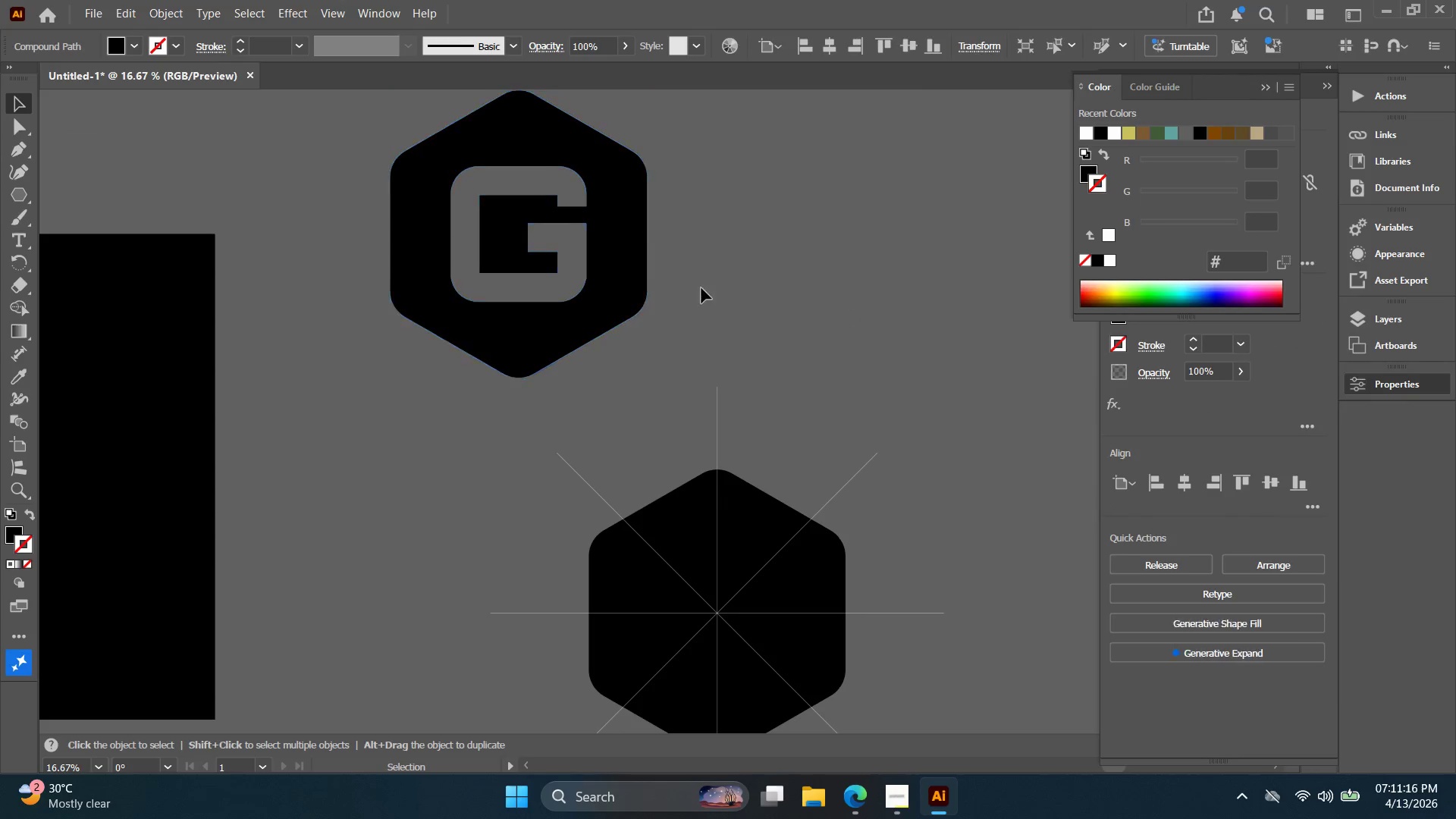 
left_click_drag(start_coordinate=[592, 266], to_coordinate=[606, 268])
 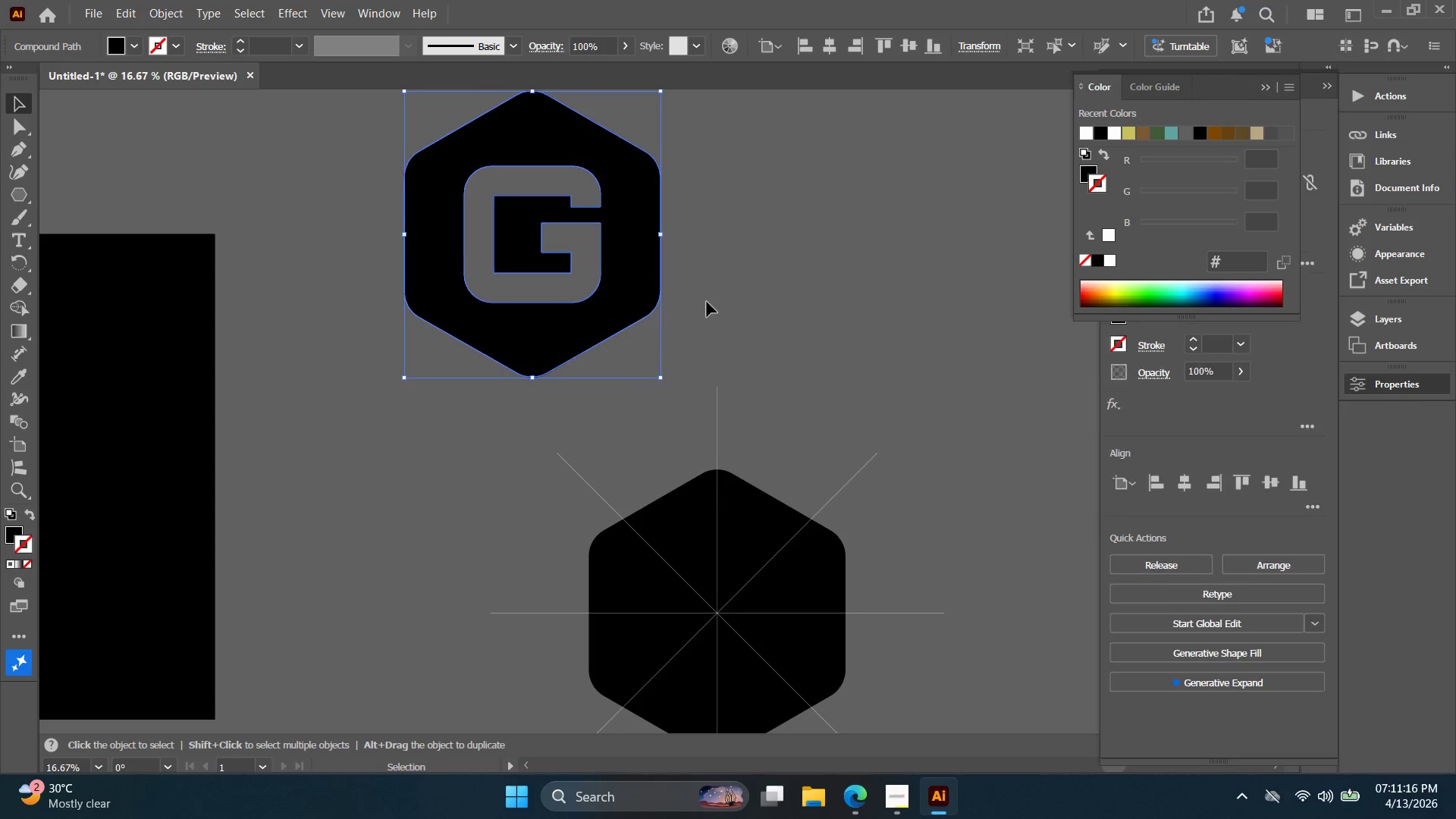 
triple_click([722, 302])
 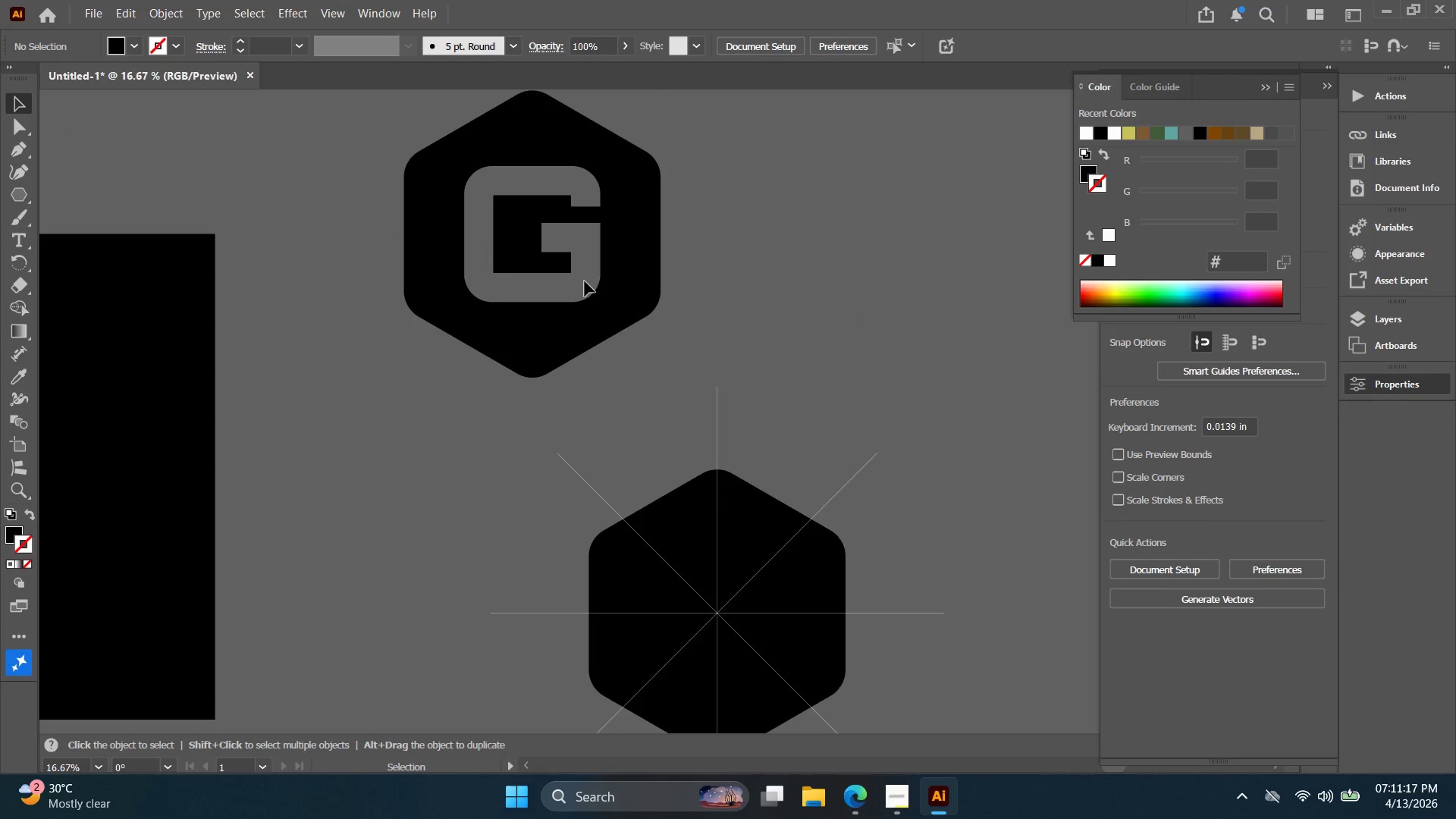 
triple_click([648, 290])
 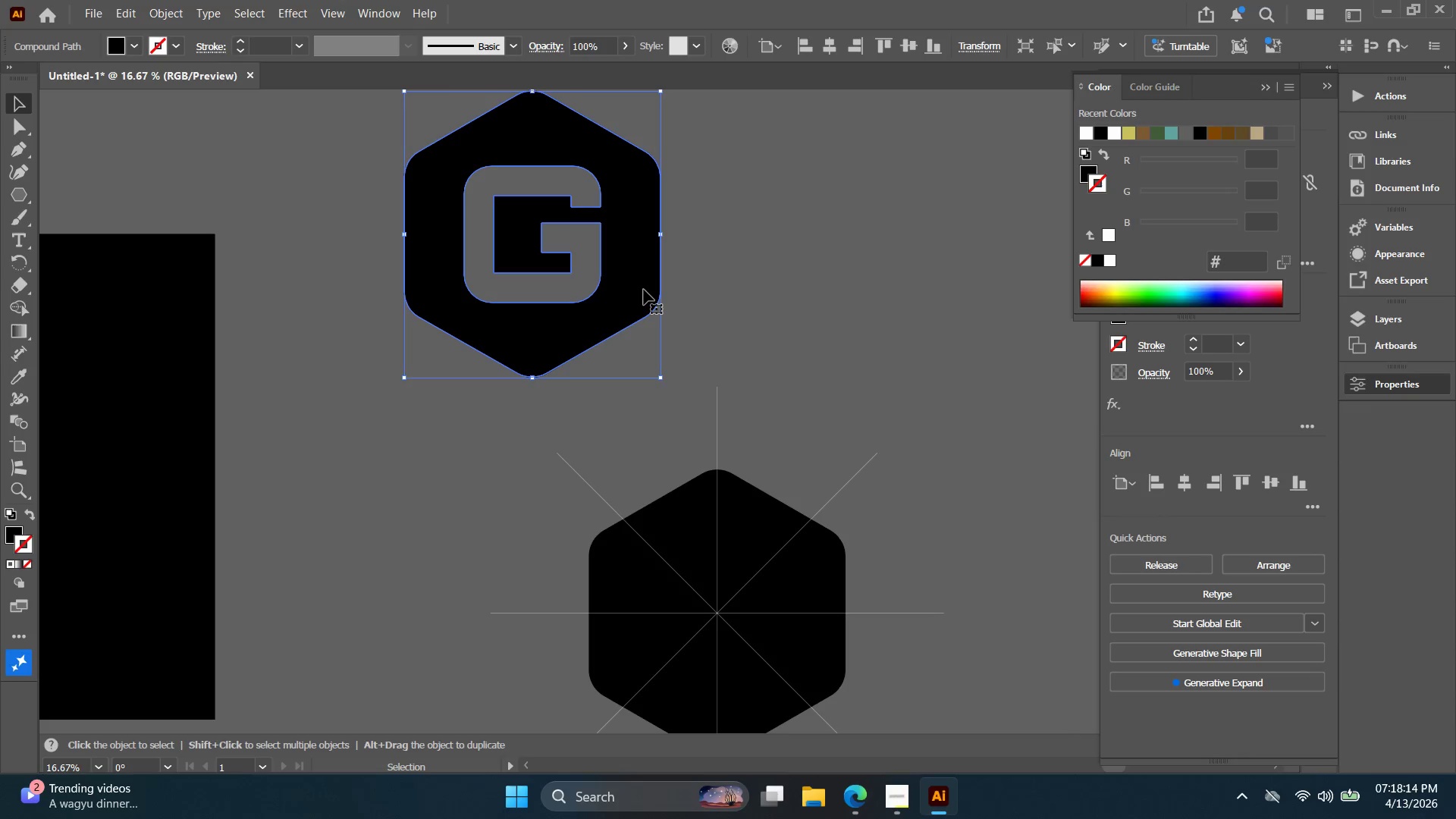 
wait(422.44)
 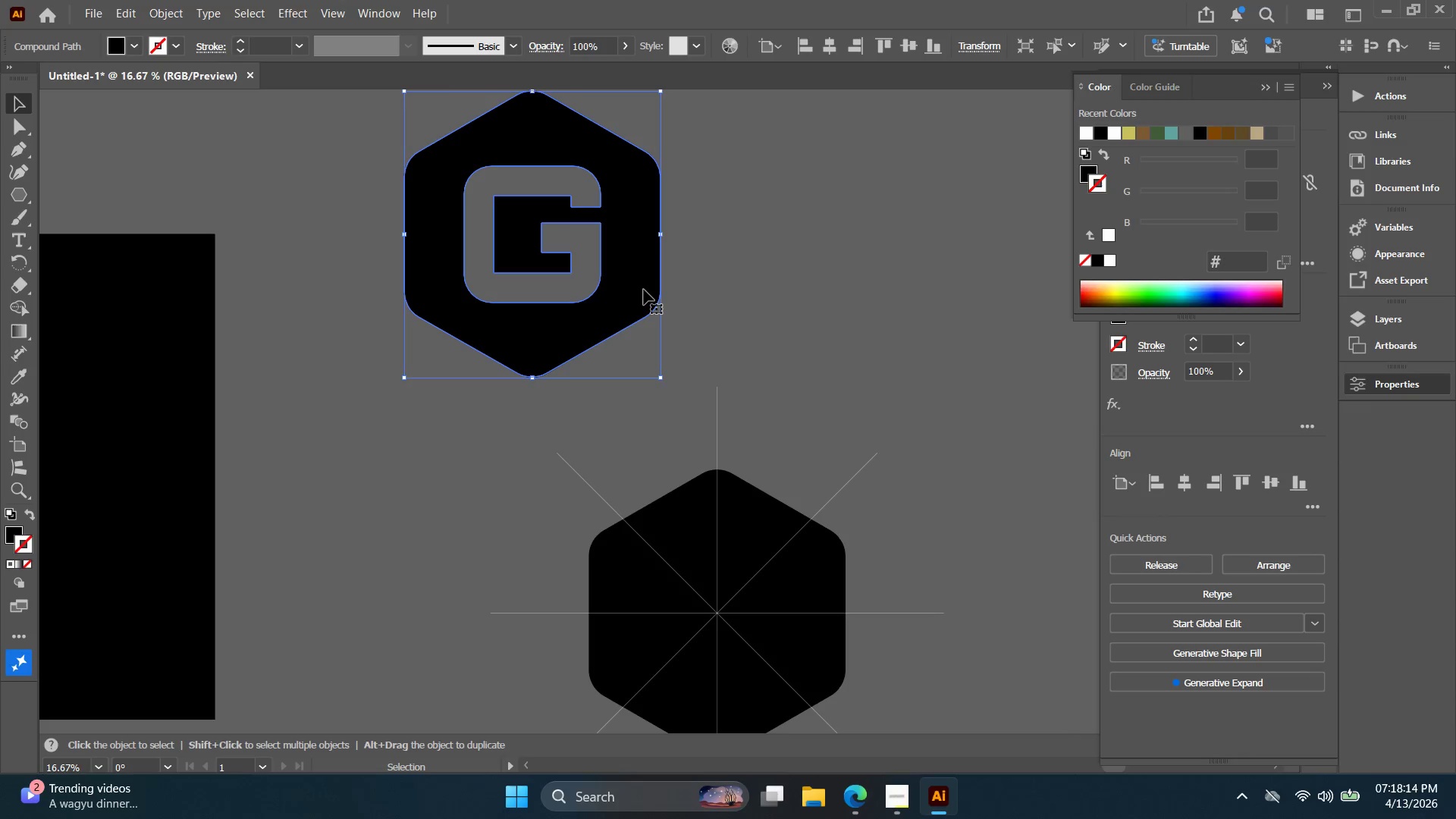 
left_click([827, 390])
 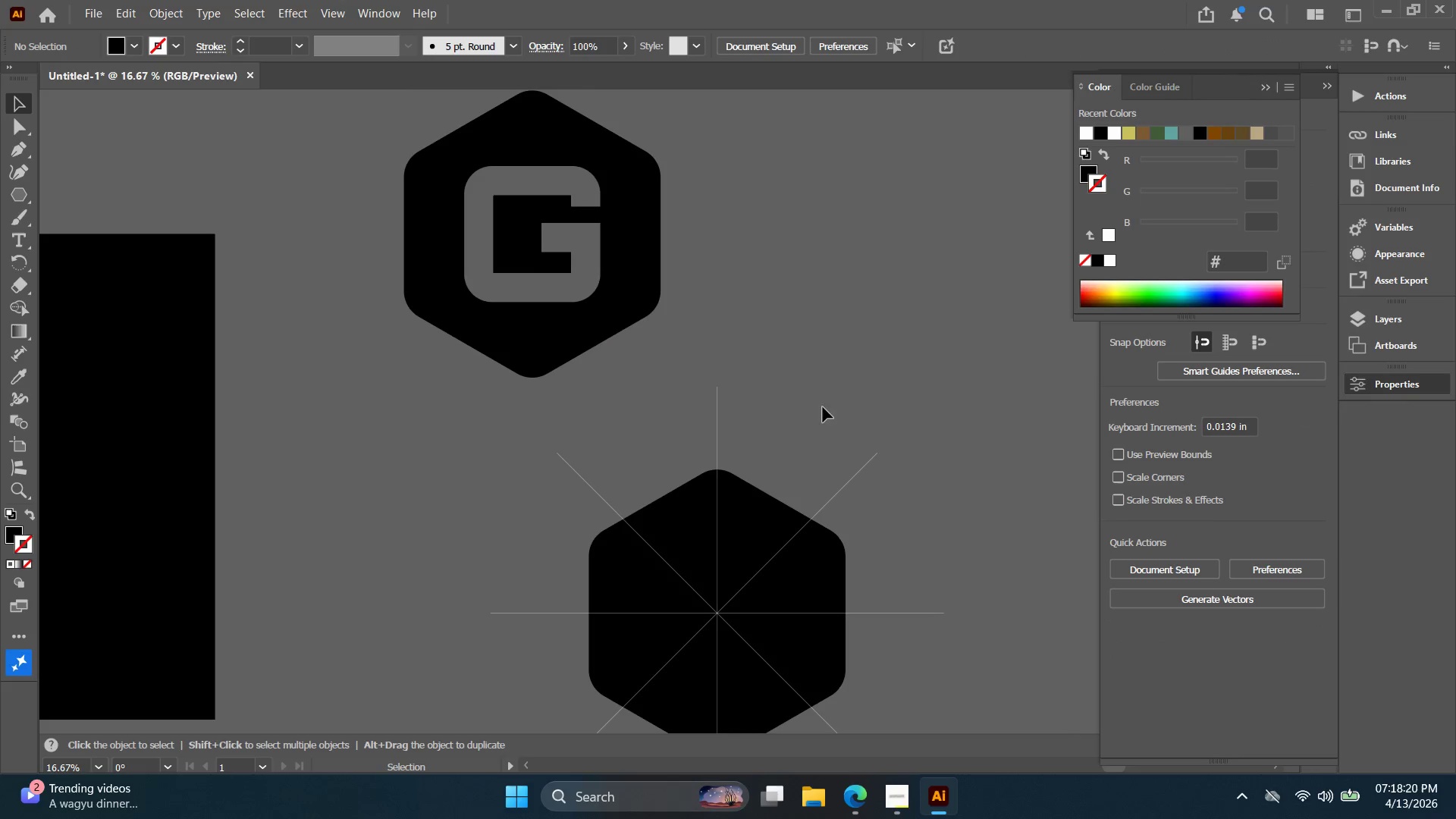 
key(Alt+AltLeft)
 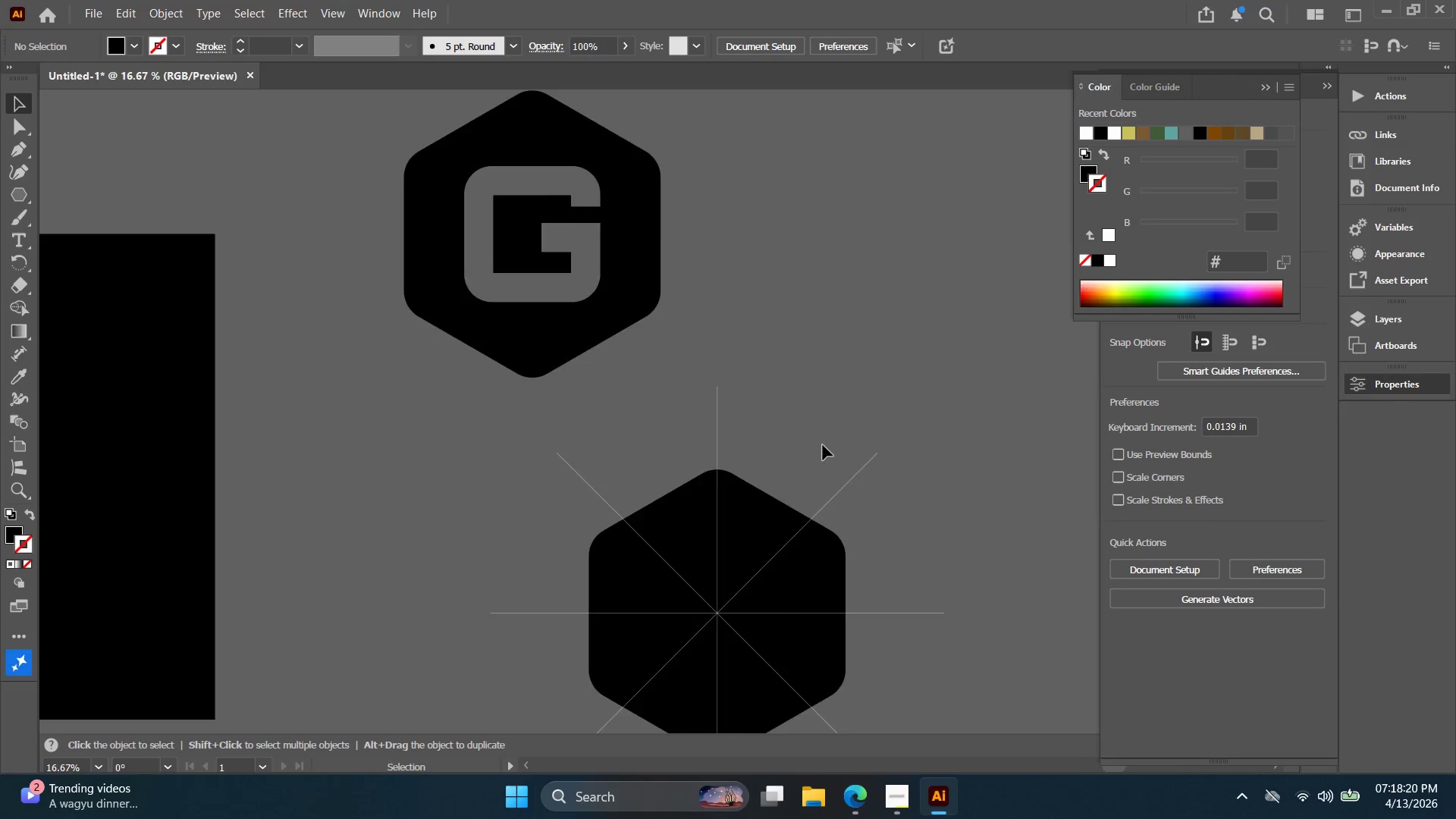 
scroll: coordinate [831, 453], scroll_direction: down, amount: 2.0
 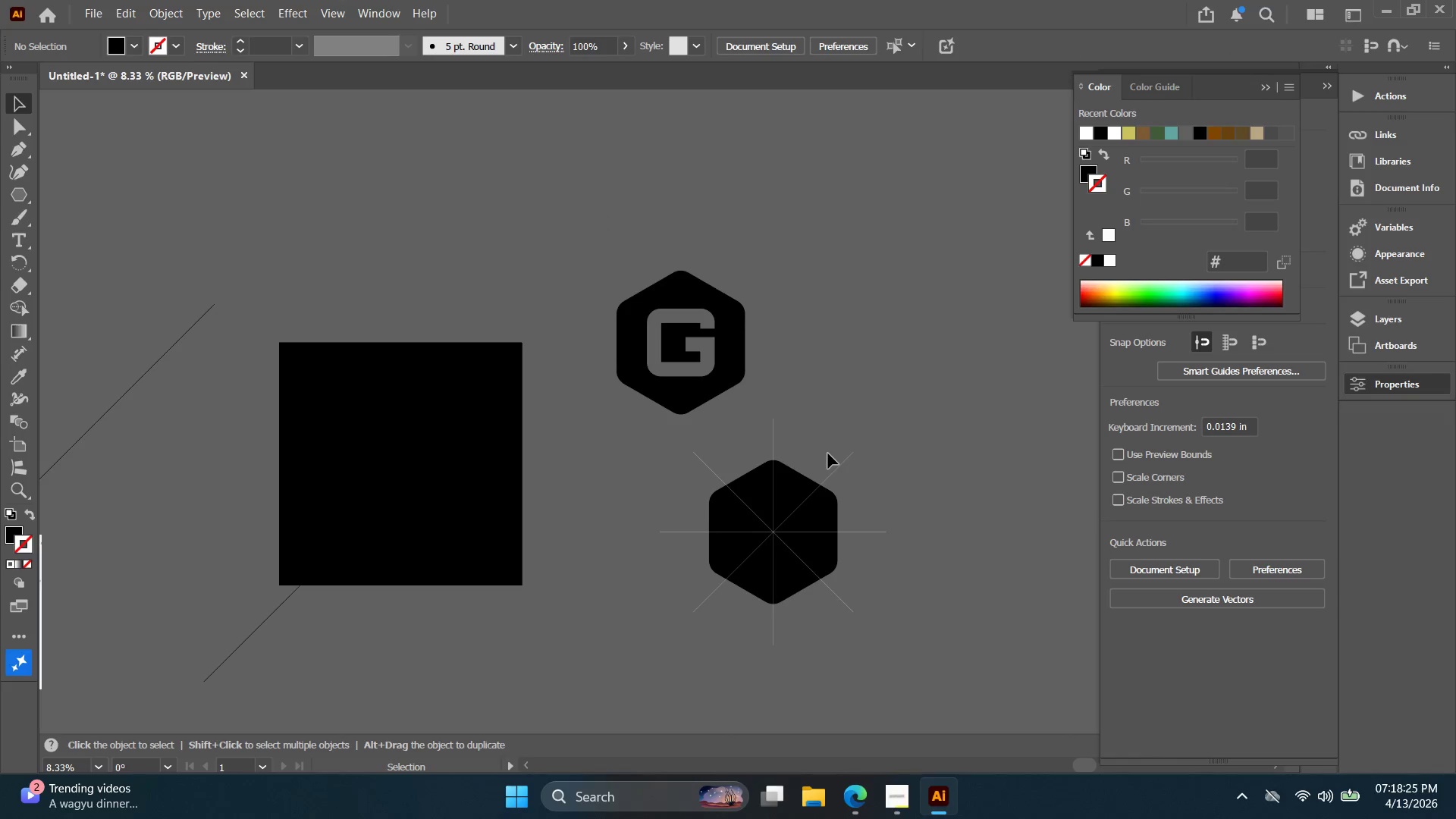 
wait(5.51)
 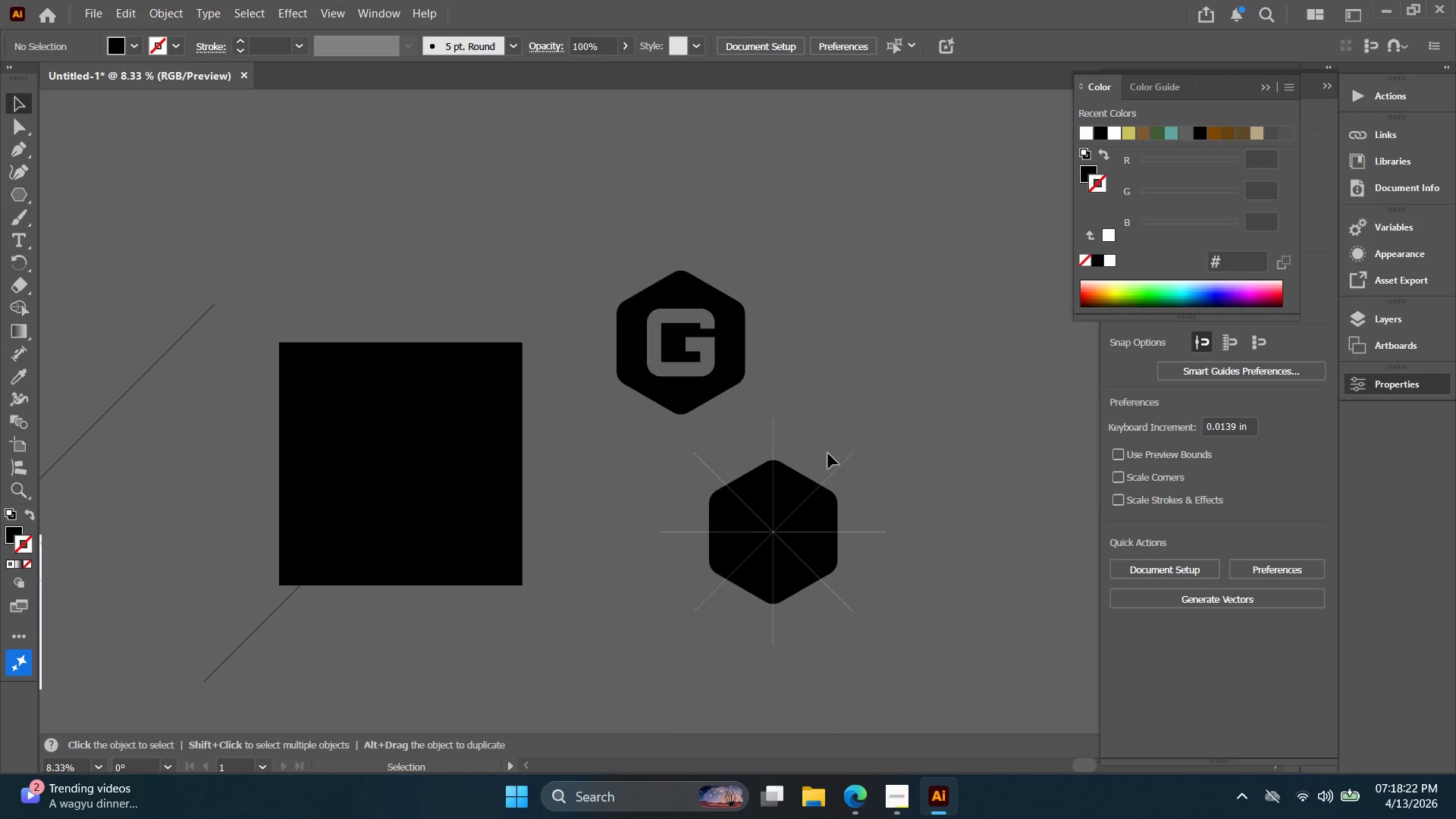 
key(Alt+AltLeft)
 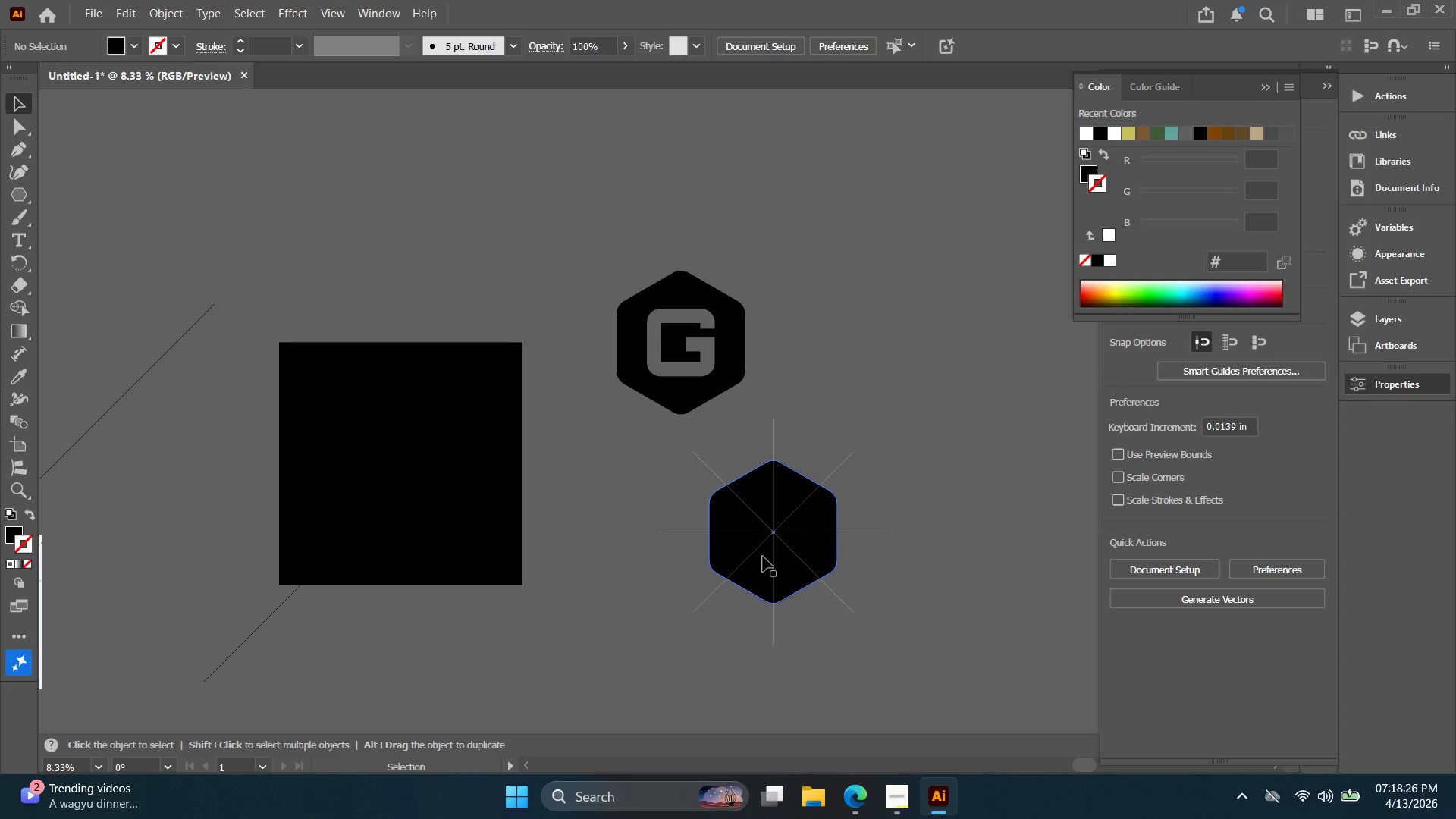 
hold_key(key=Space, duration=0.56)
 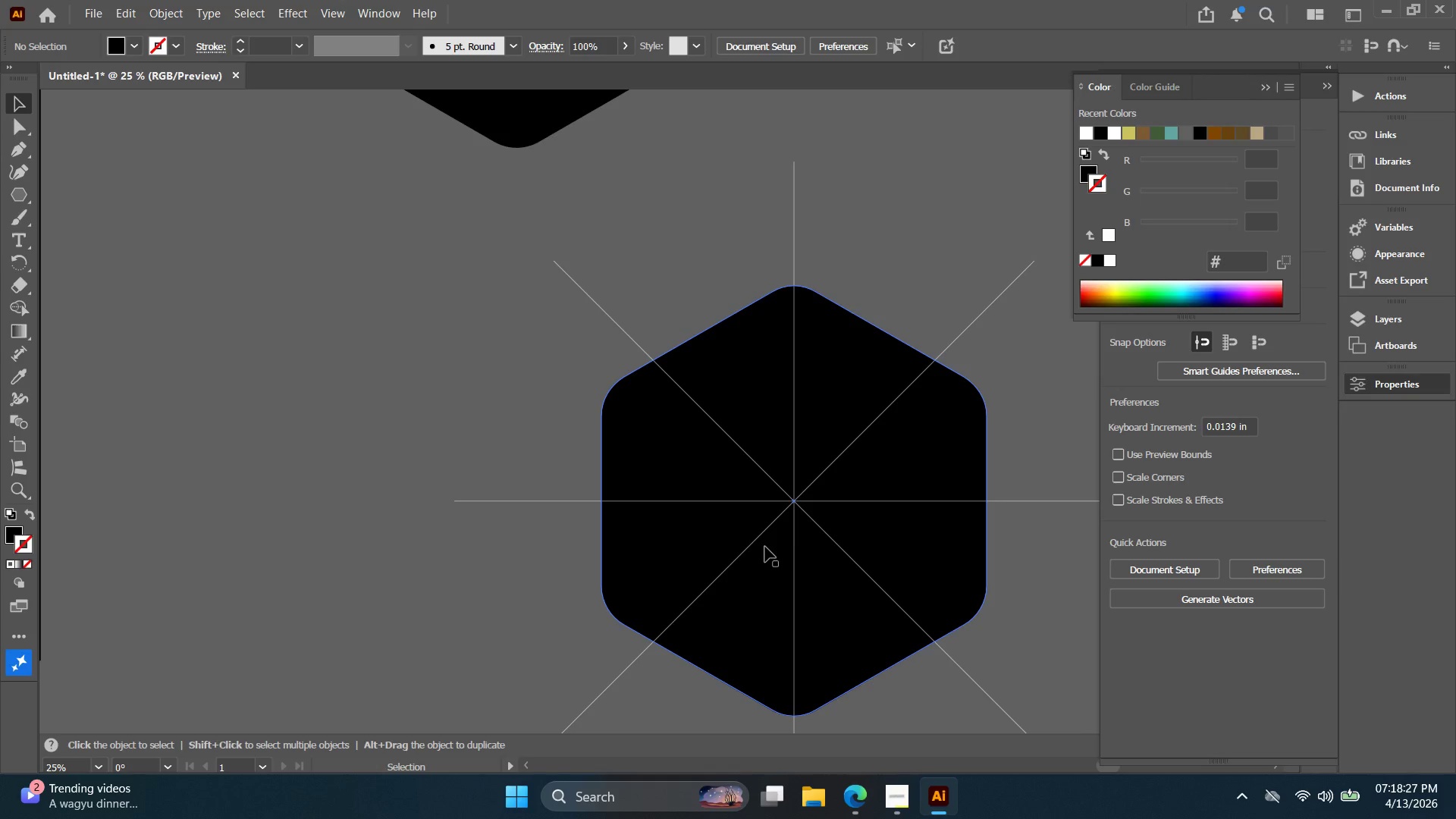 
scroll: coordinate [763, 548], scroll_direction: up, amount: 3.0
 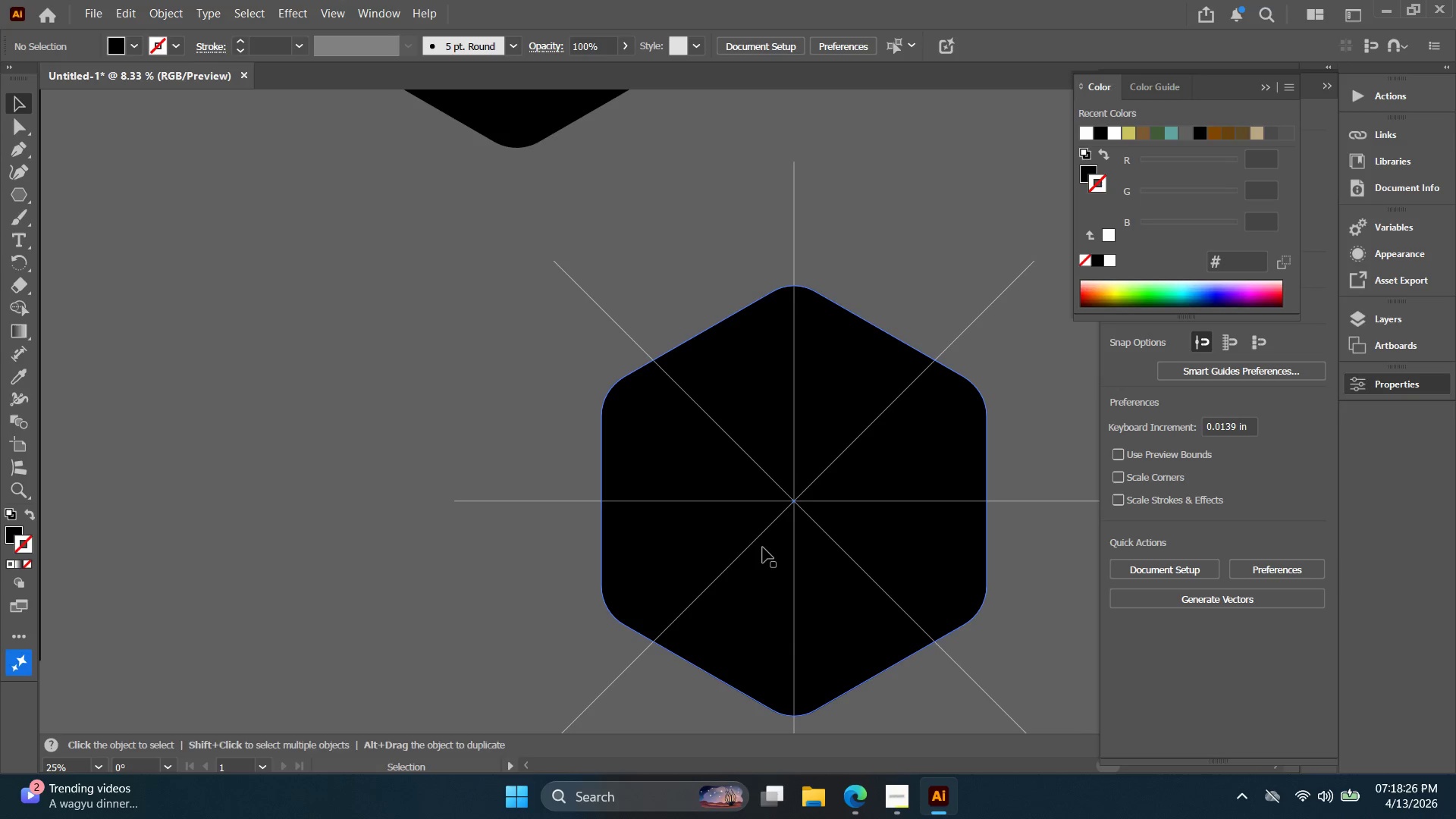 
hold_key(key=Space, duration=0.58)
 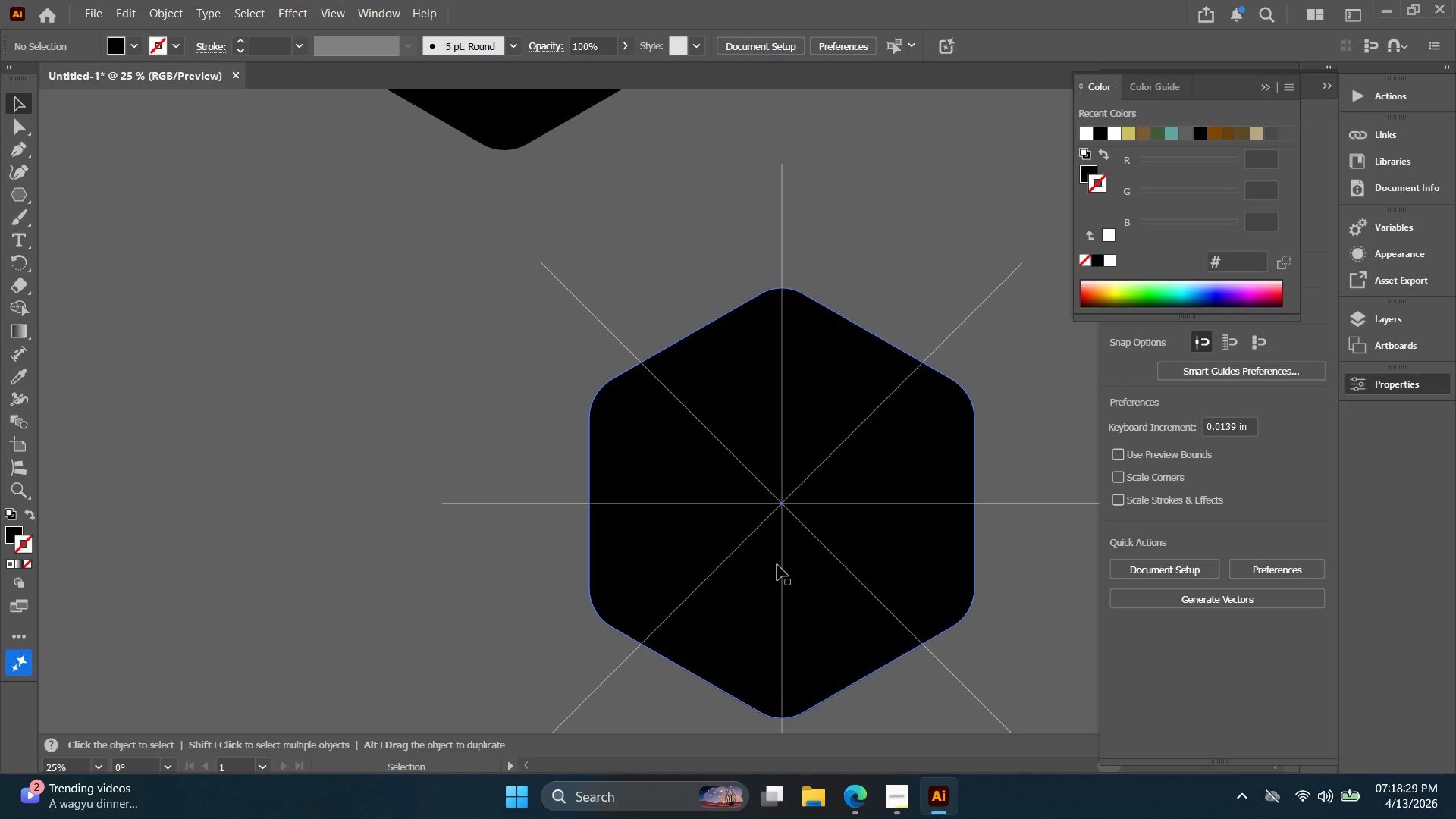 
left_click_drag(start_coordinate=[791, 562], to_coordinate=[779, 565])
 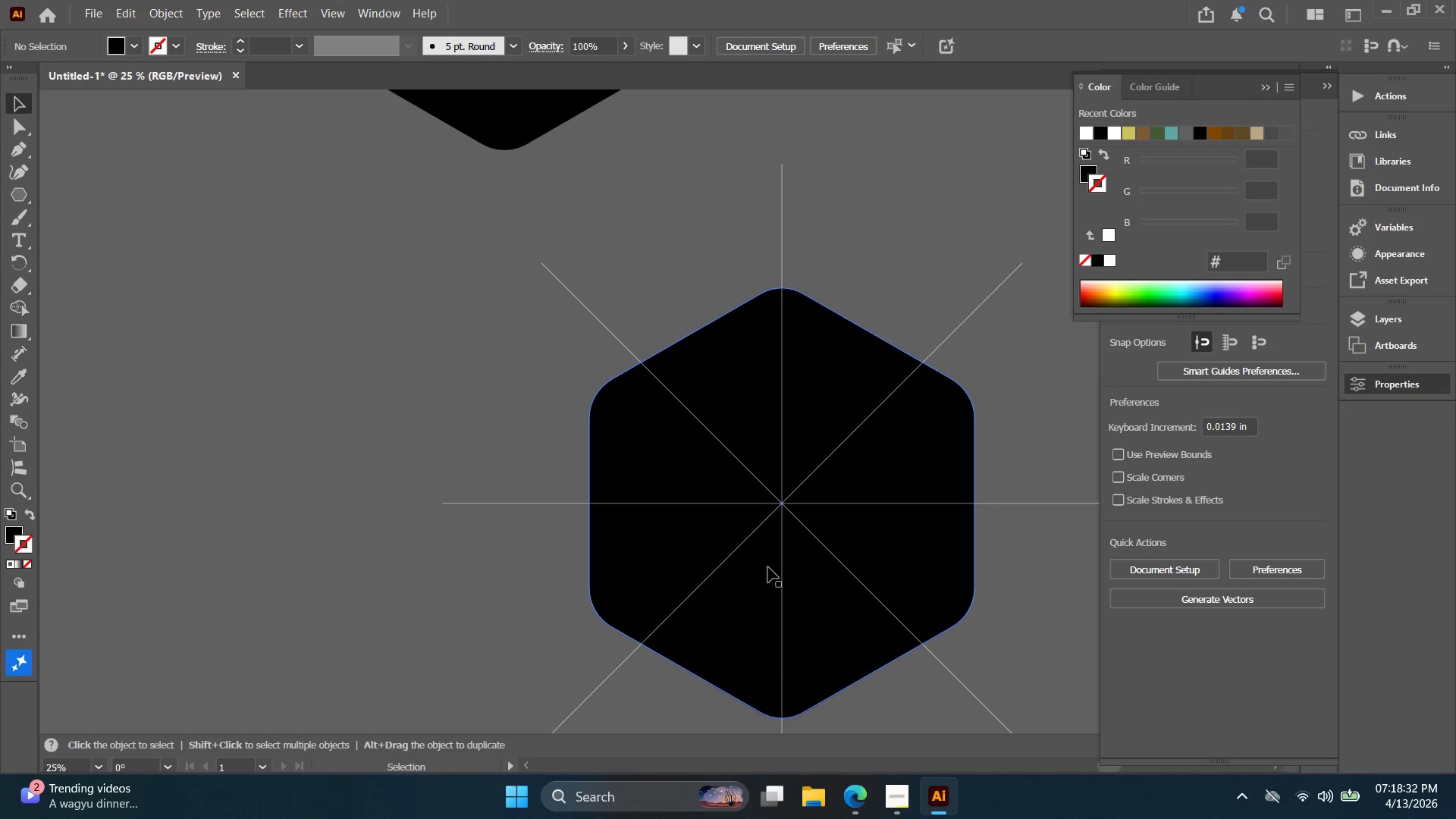 
hold_key(key=Space, duration=0.39)
 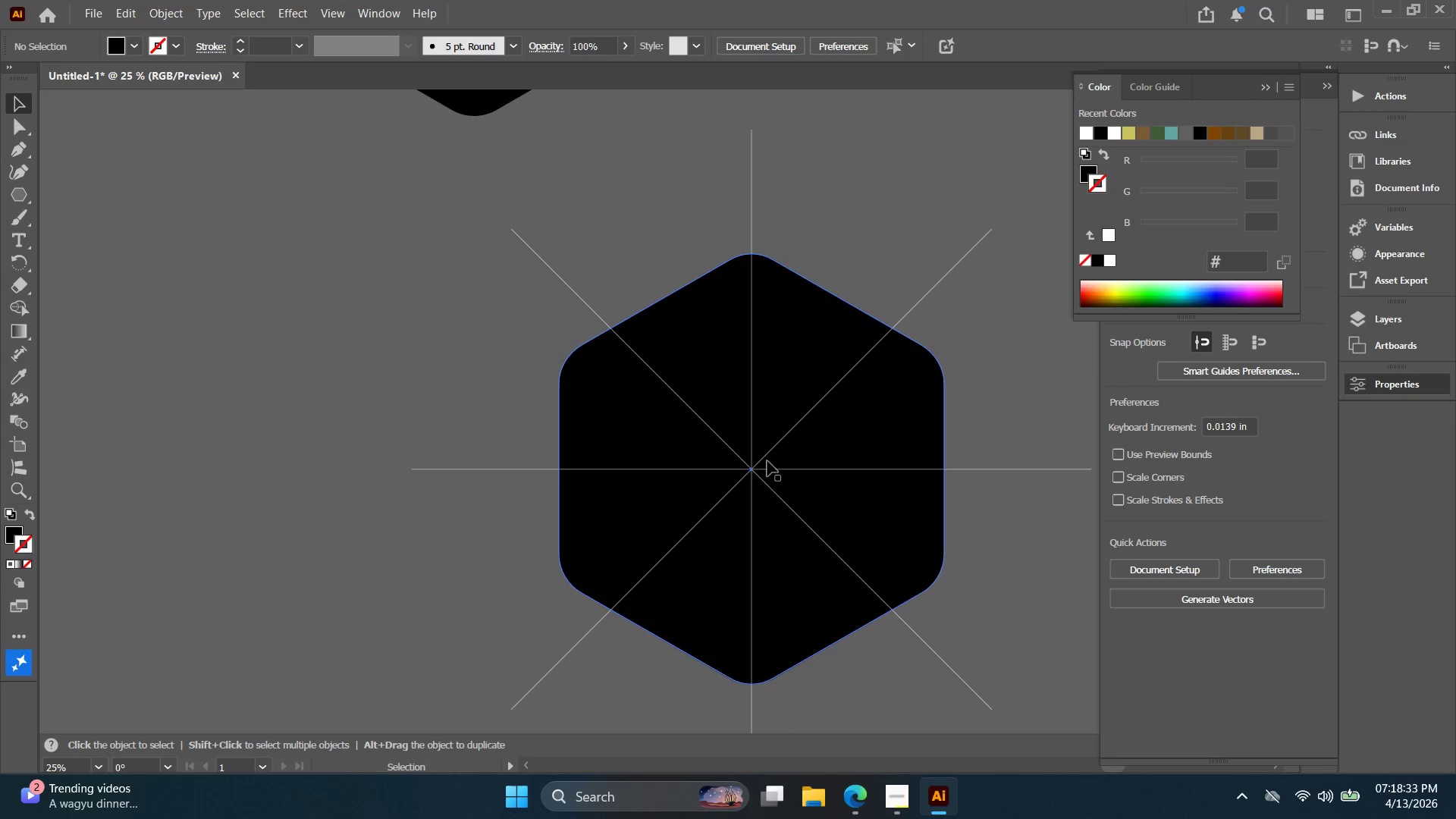 
left_click_drag(start_coordinate=[774, 561], to_coordinate=[742, 527])
 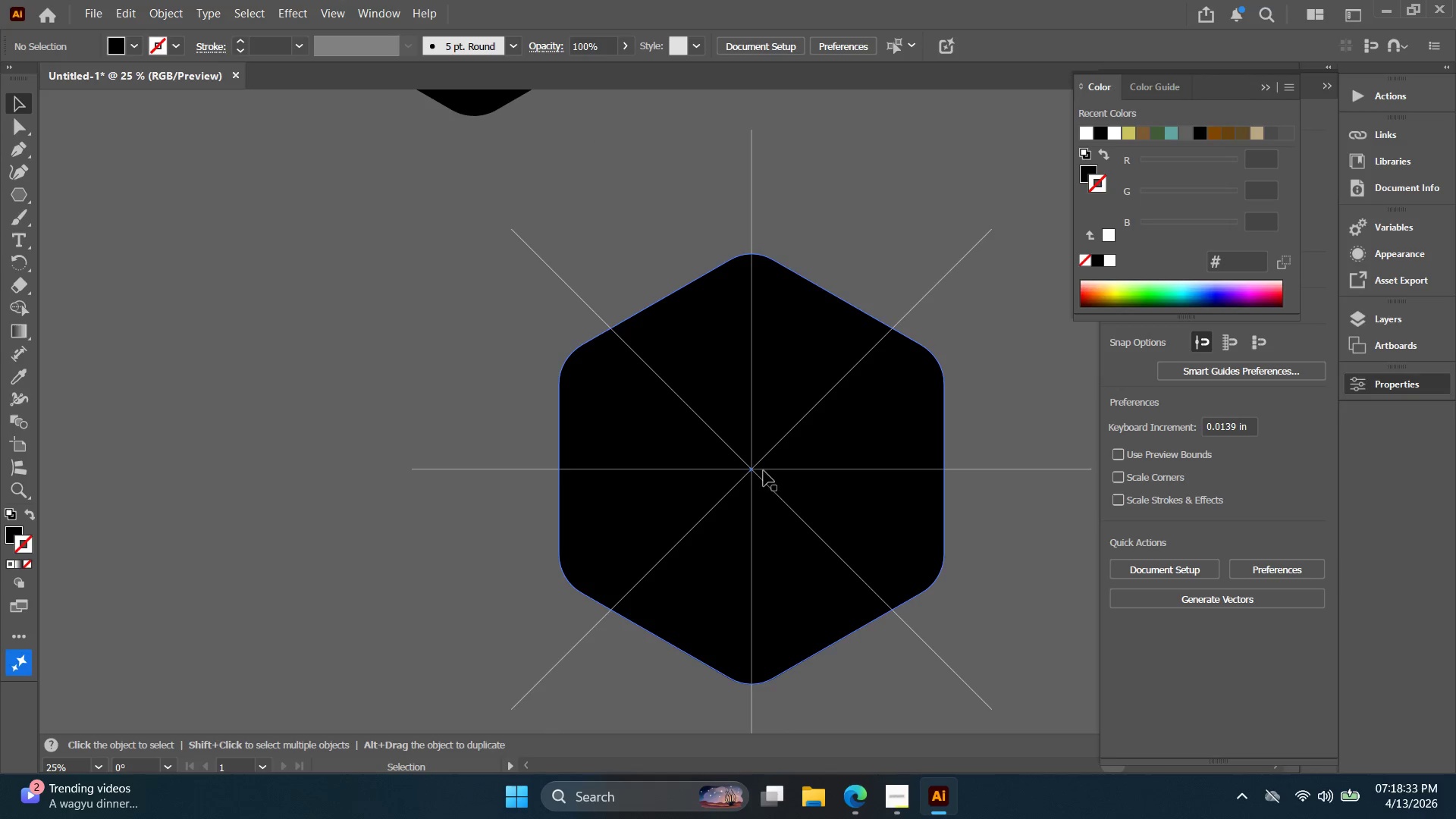 
hold_key(key=AltLeft, duration=1.73)
left_click_drag(start_coordinate=[769, 450], to_coordinate=[784, 468])
 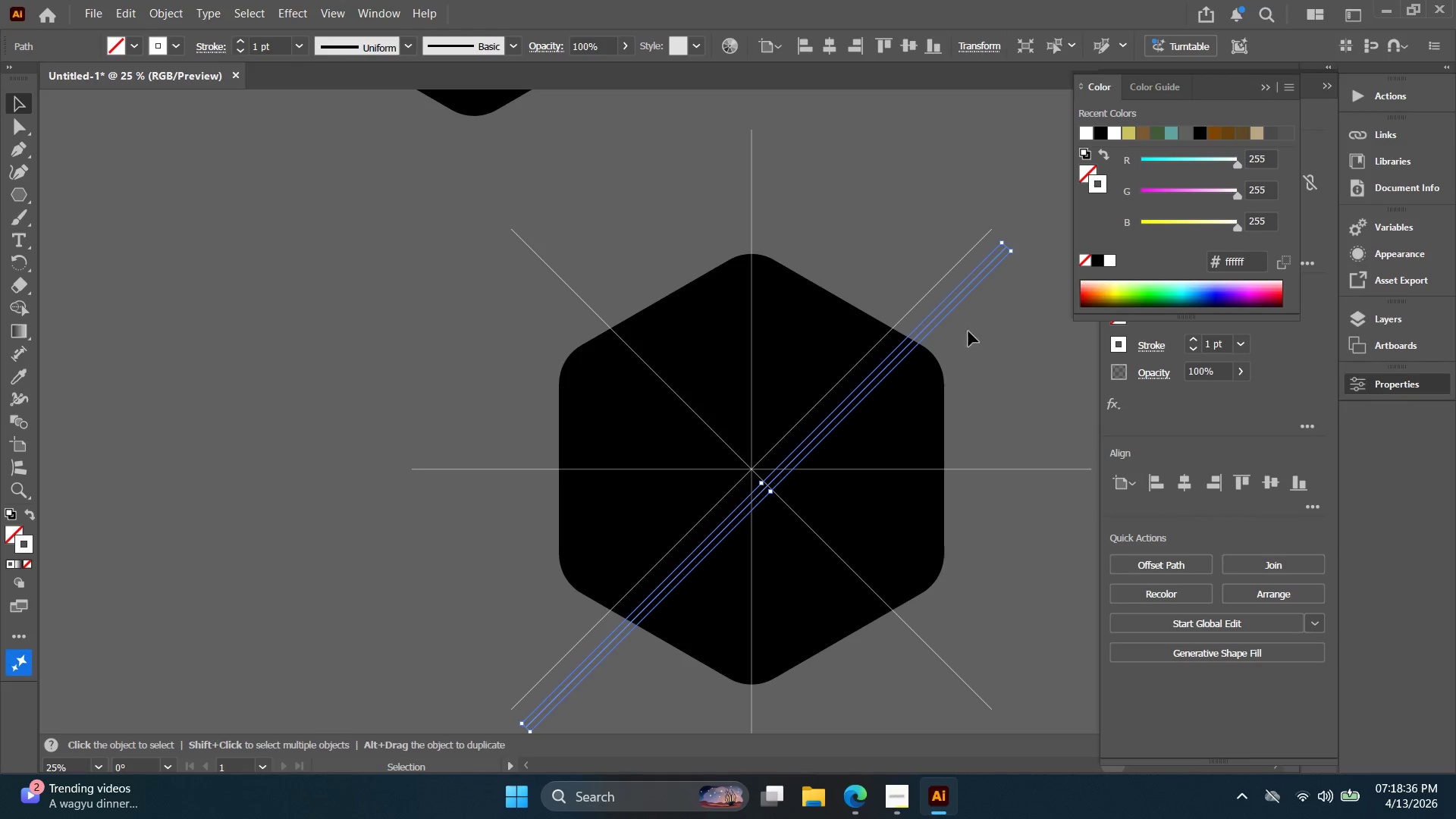 
left_click_drag(start_coordinate=[1026, 303], to_coordinate=[946, 246])
 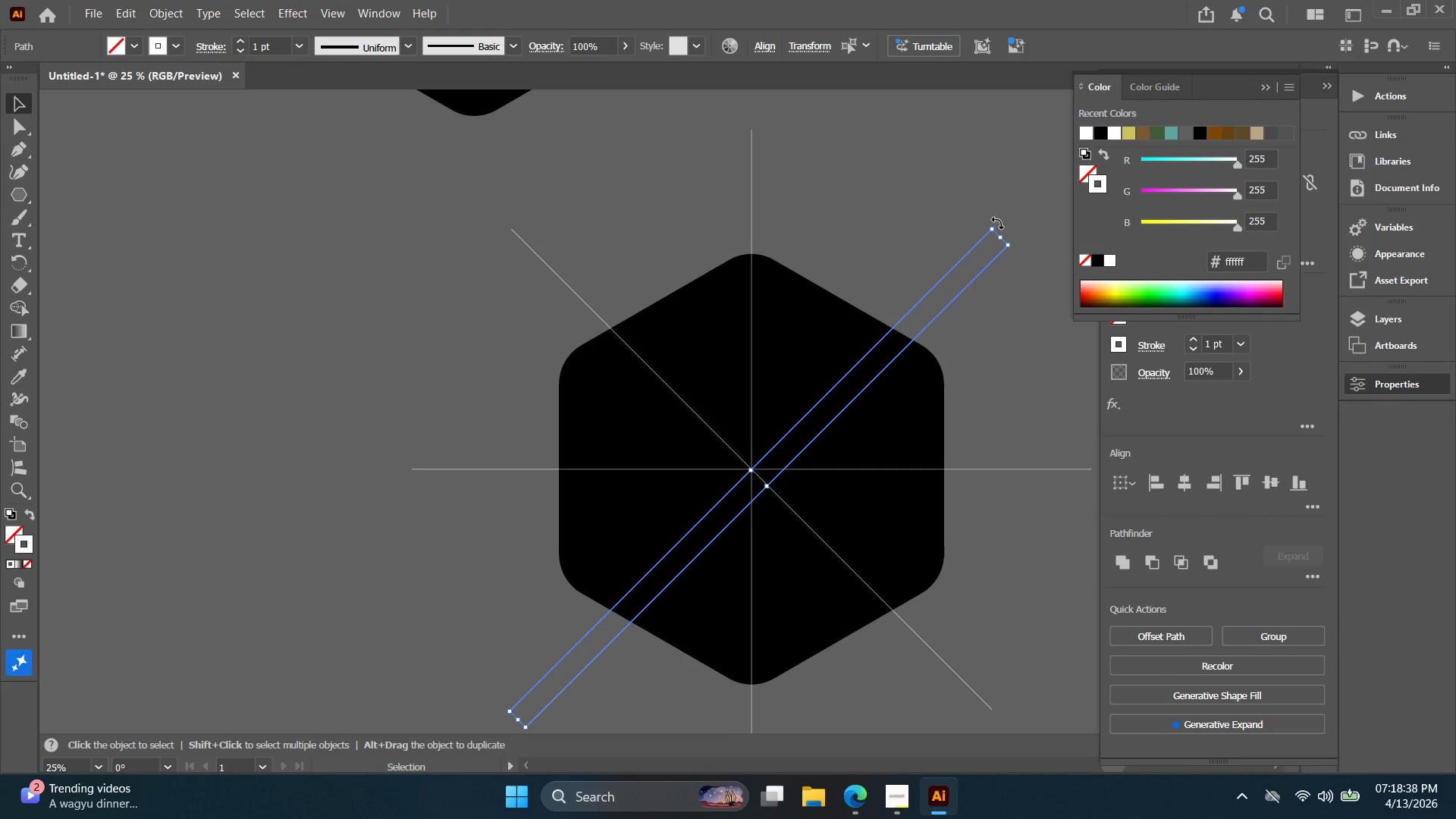 
left_click_drag(start_coordinate=[997, 223], to_coordinate=[1033, 275])
 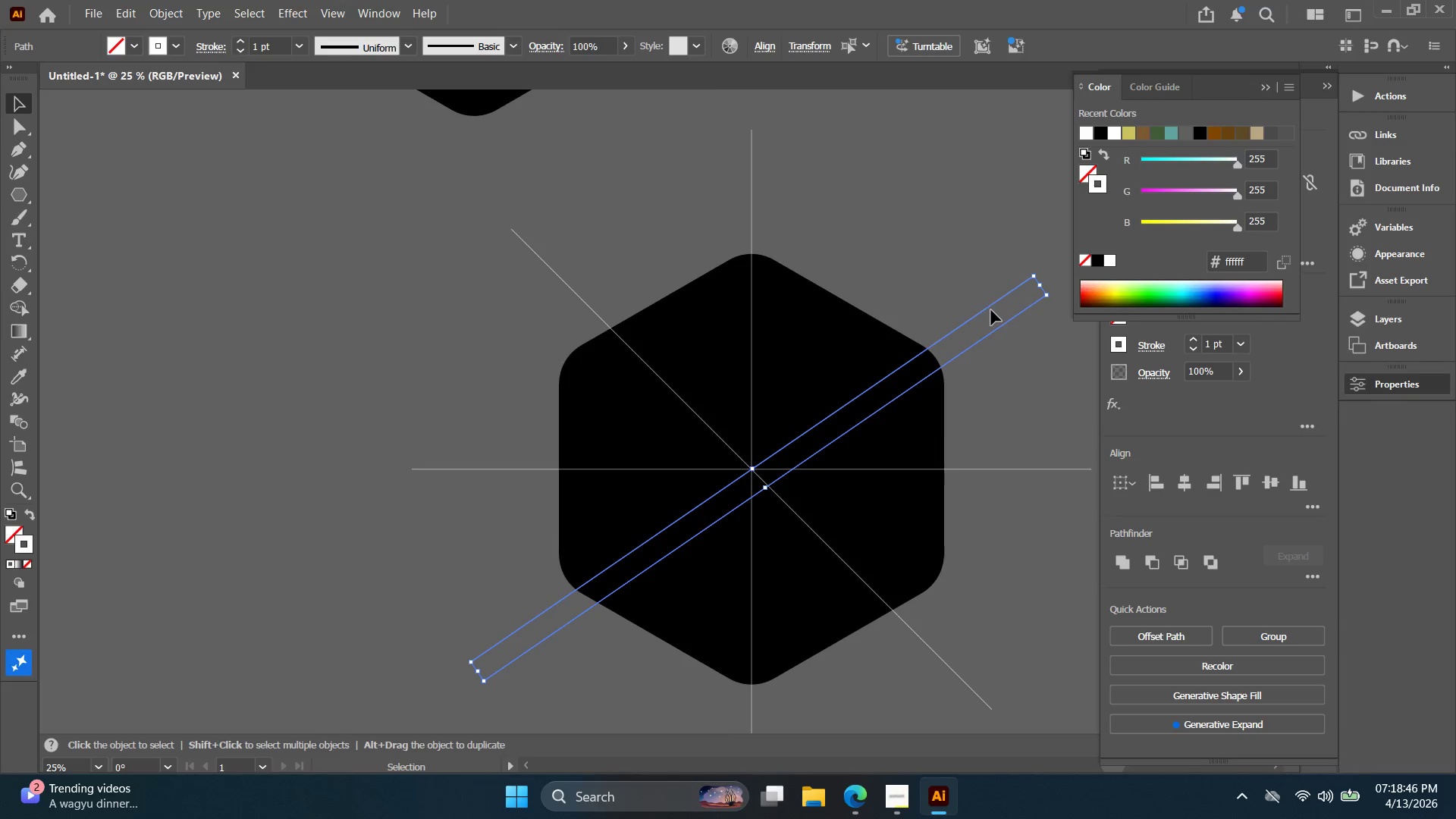 
key(ArrowLeft)
 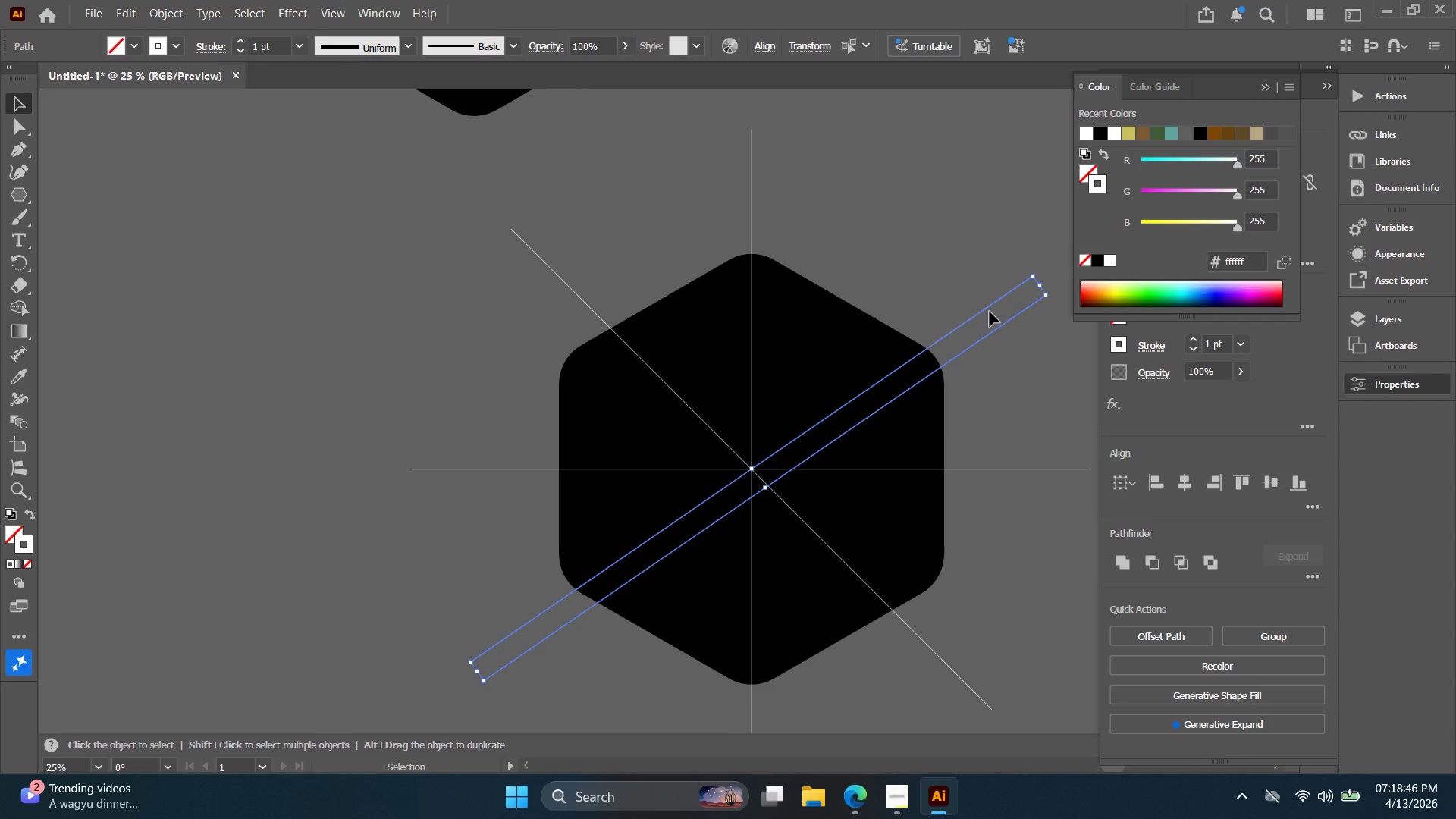 
key(ArrowDown)
 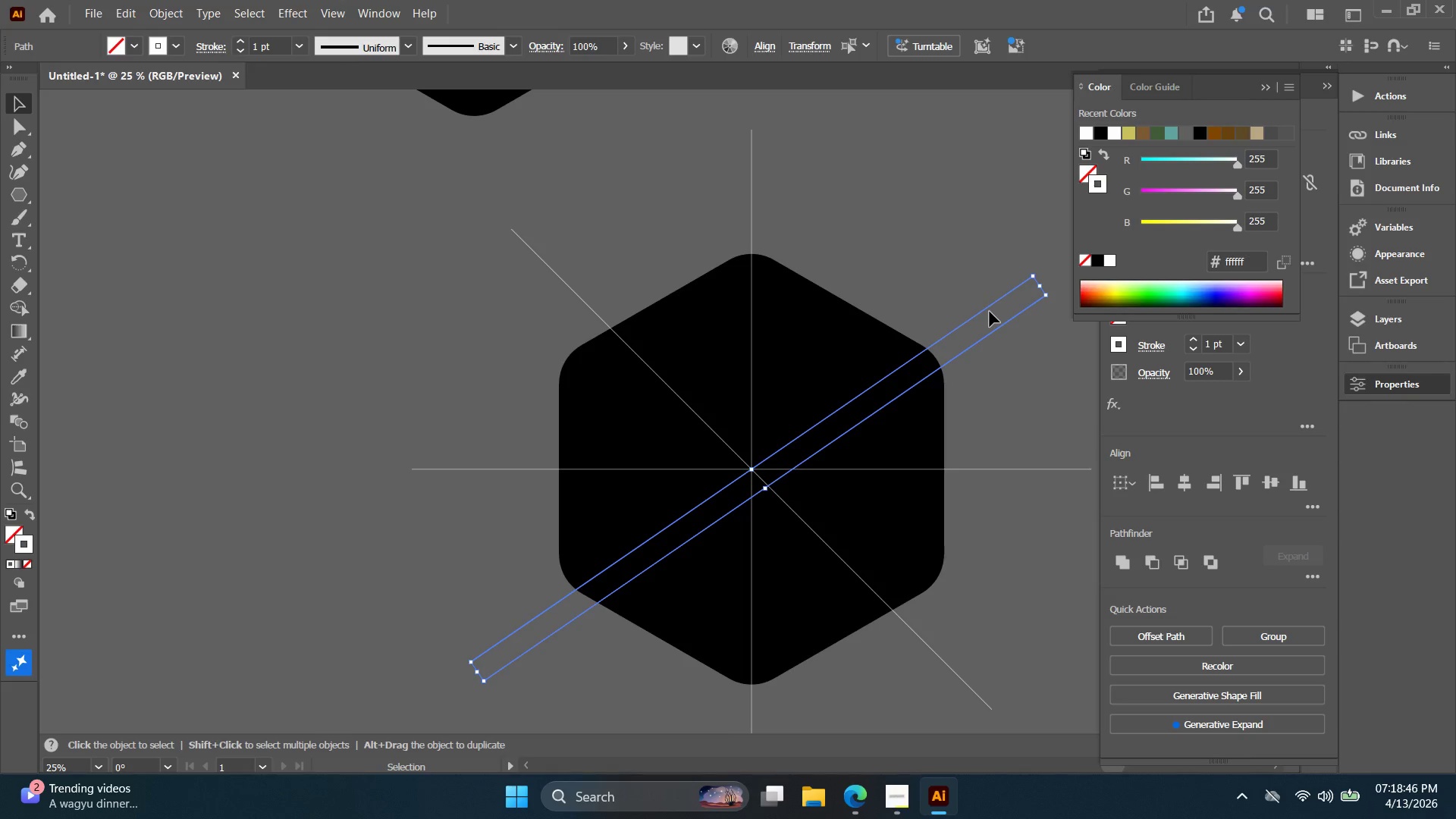 
key(ArrowLeft)
 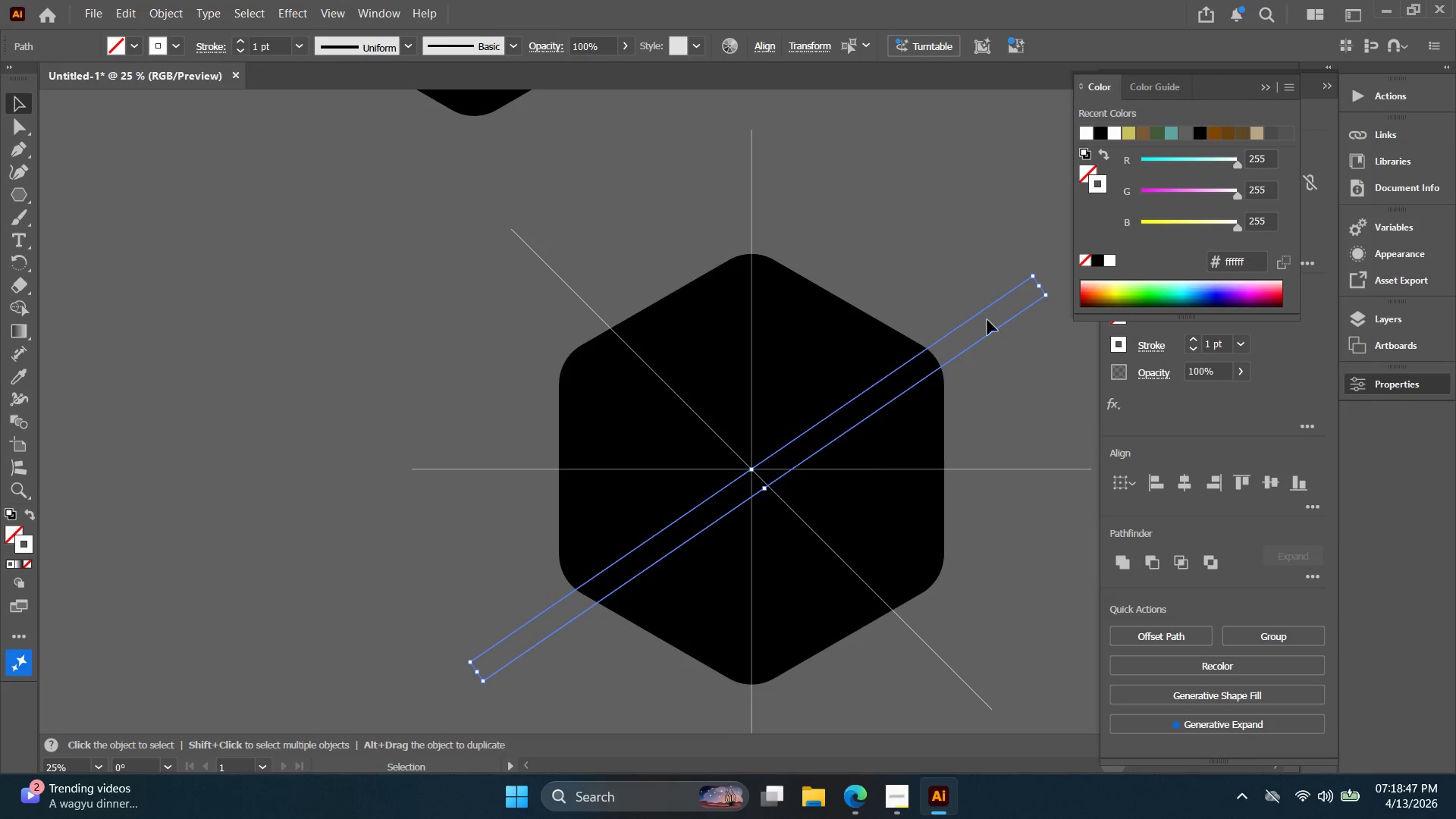 
hold_key(key=ArrowUp, duration=1.52)
 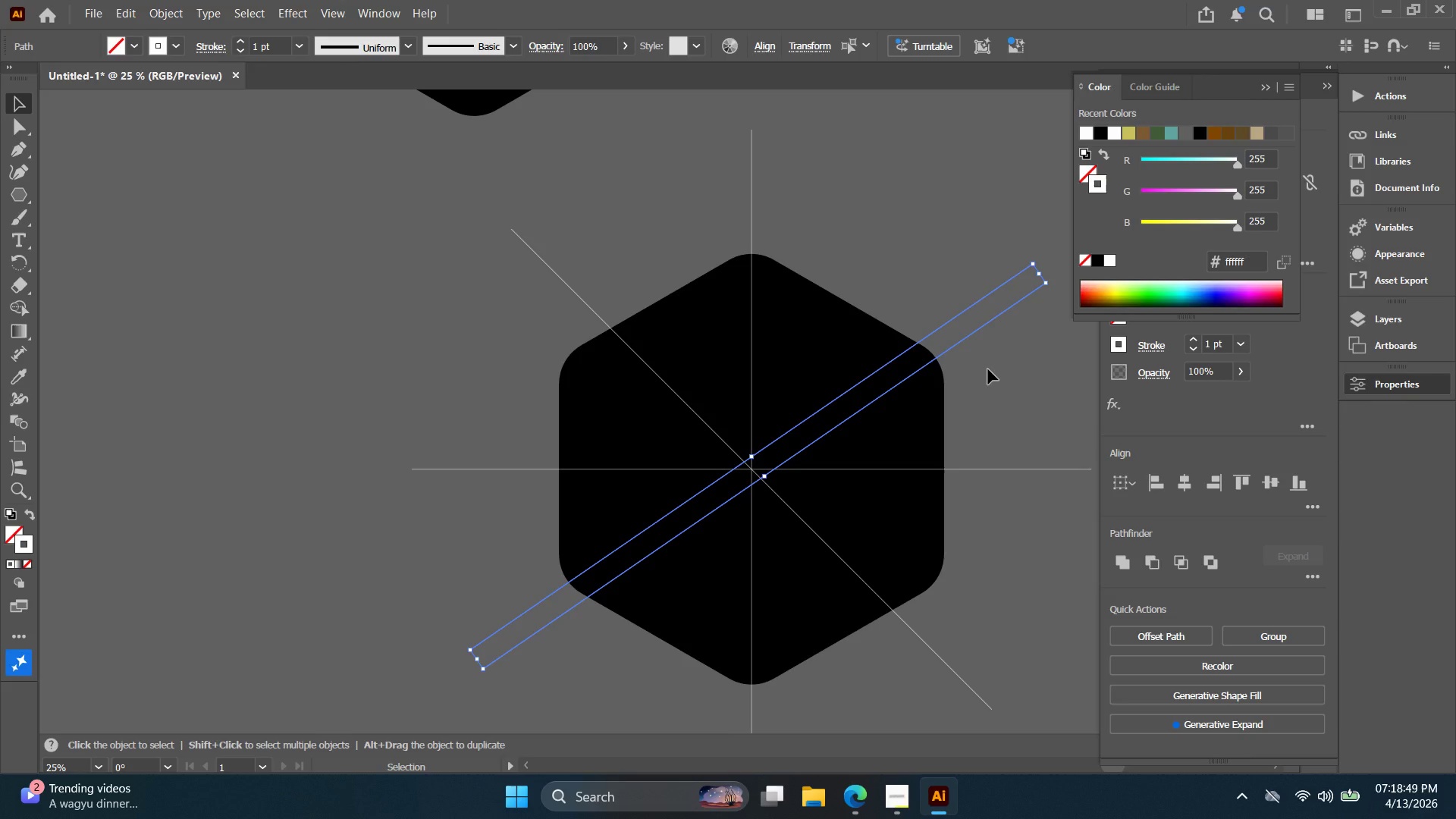 
hold_key(key=Space, duration=0.64)
 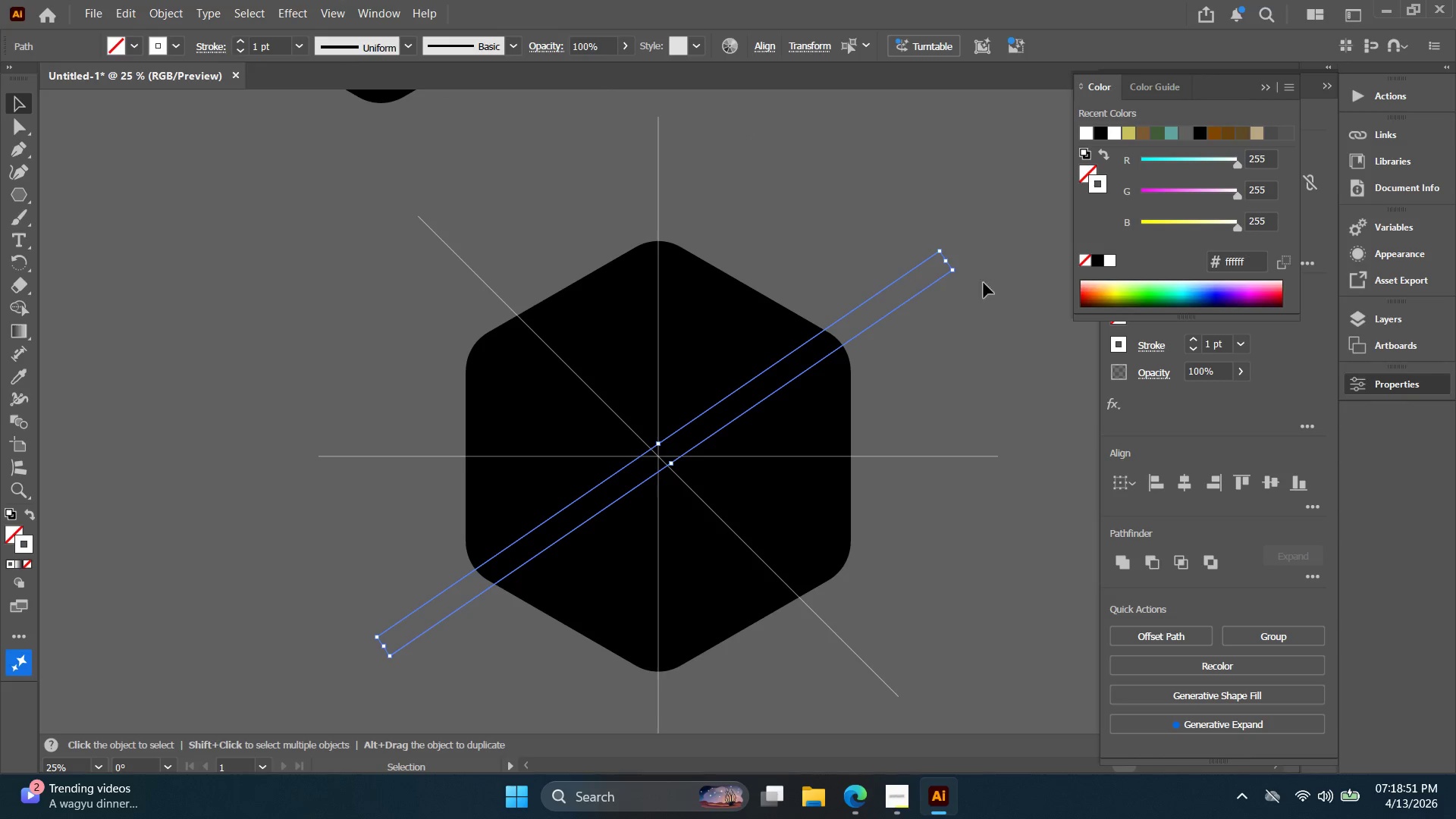 
left_click_drag(start_coordinate=[981, 373], to_coordinate=[887, 360])
 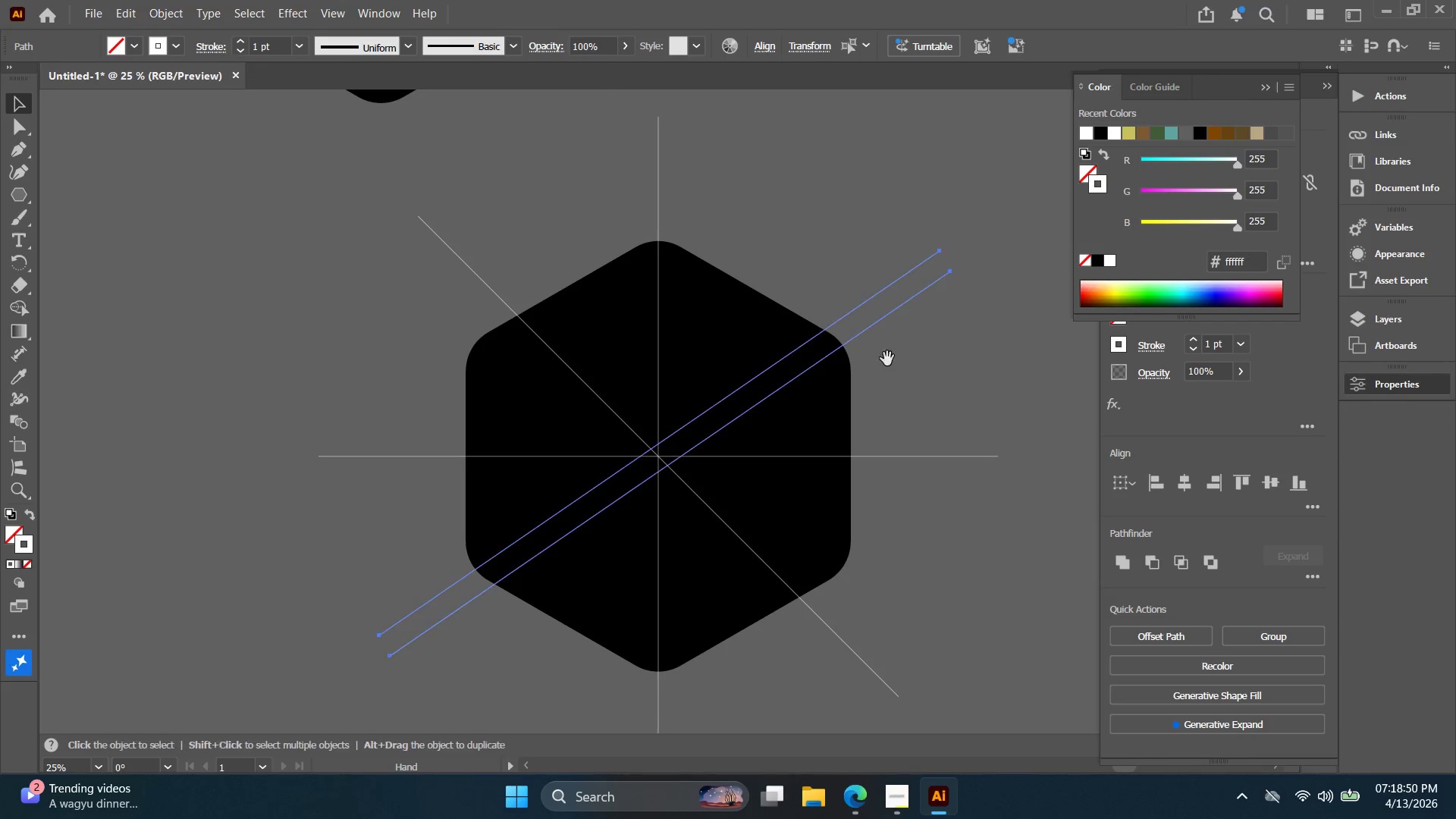 
key(Control+Z)
 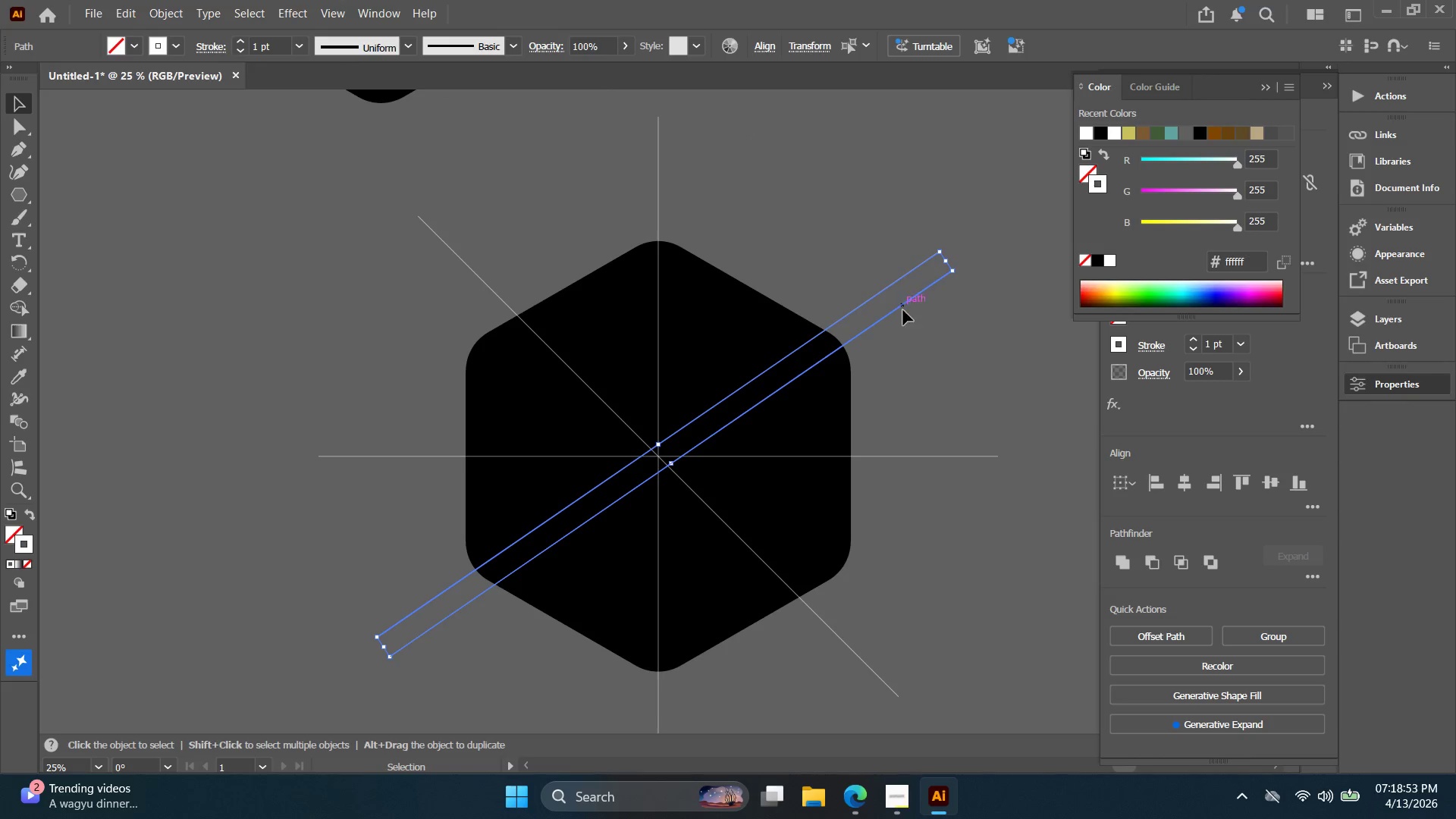 
key(Backspace)
 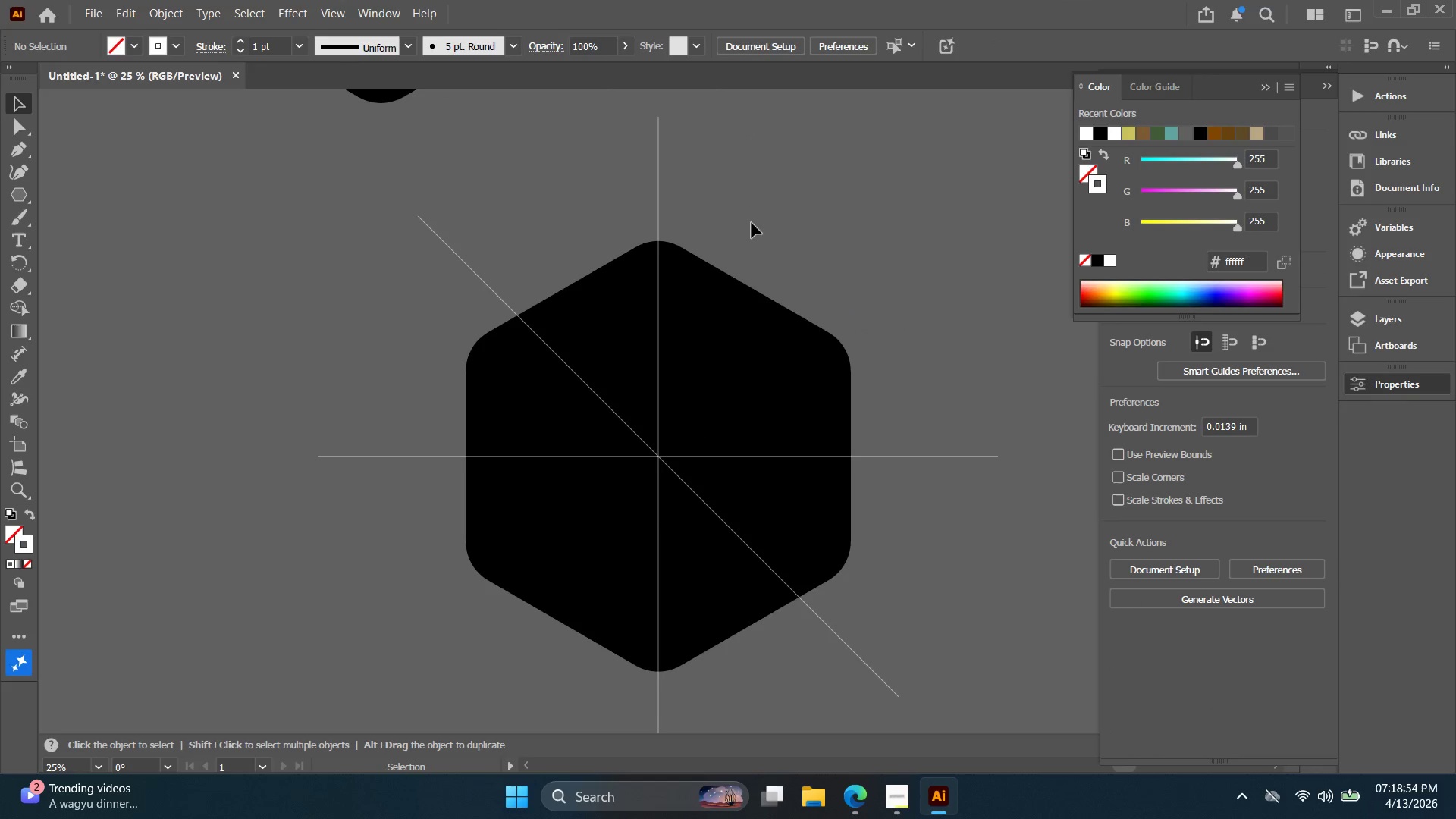 
left_click_drag(start_coordinate=[735, 193], to_coordinate=[569, 167])
 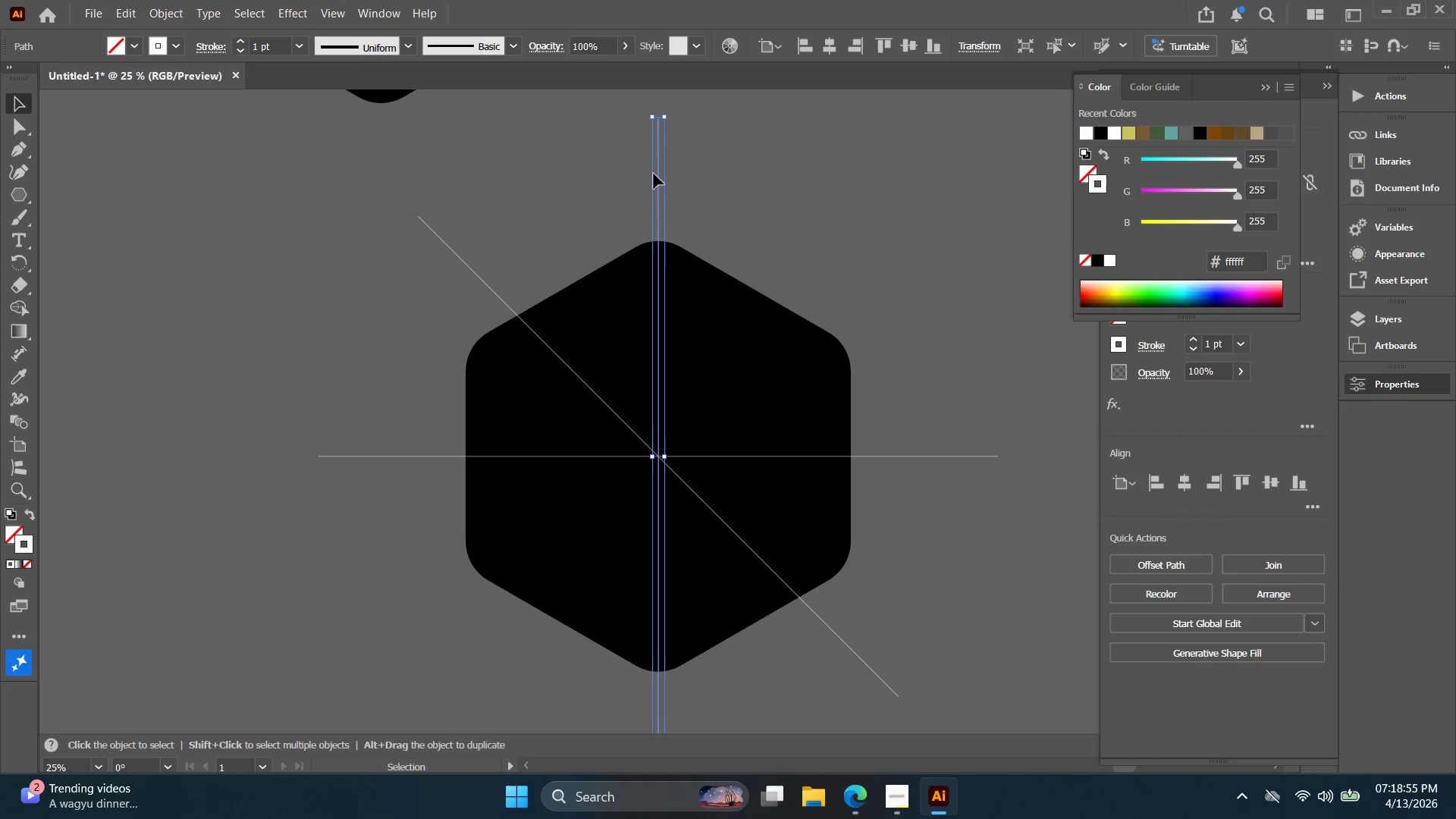 
hold_key(key=AltLeft, duration=1.16)
left_click_drag(start_coordinate=[657, 170], to_coordinate=[681, 171])
 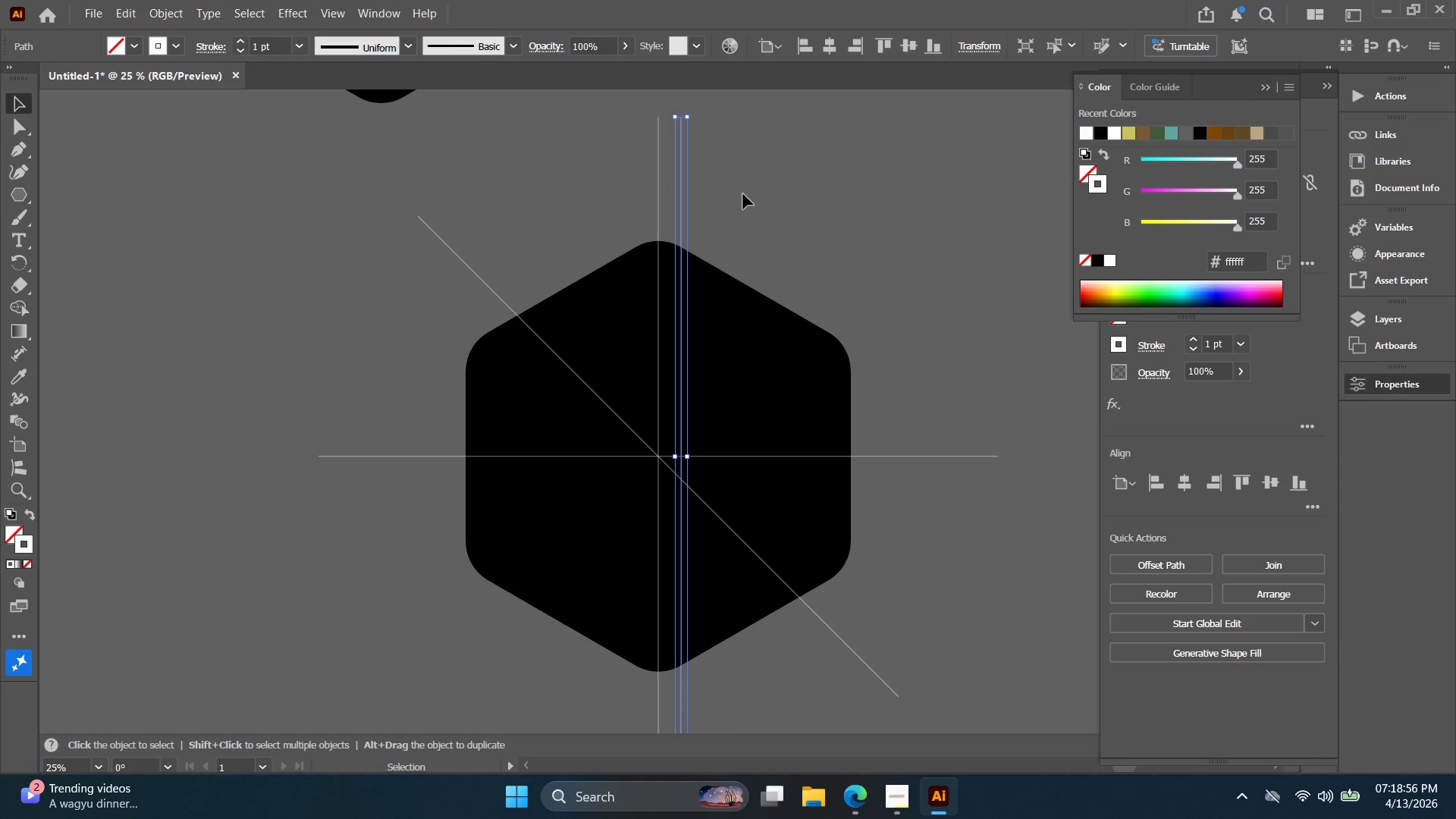 
left_click_drag(start_coordinate=[731, 193], to_coordinate=[587, 168])
 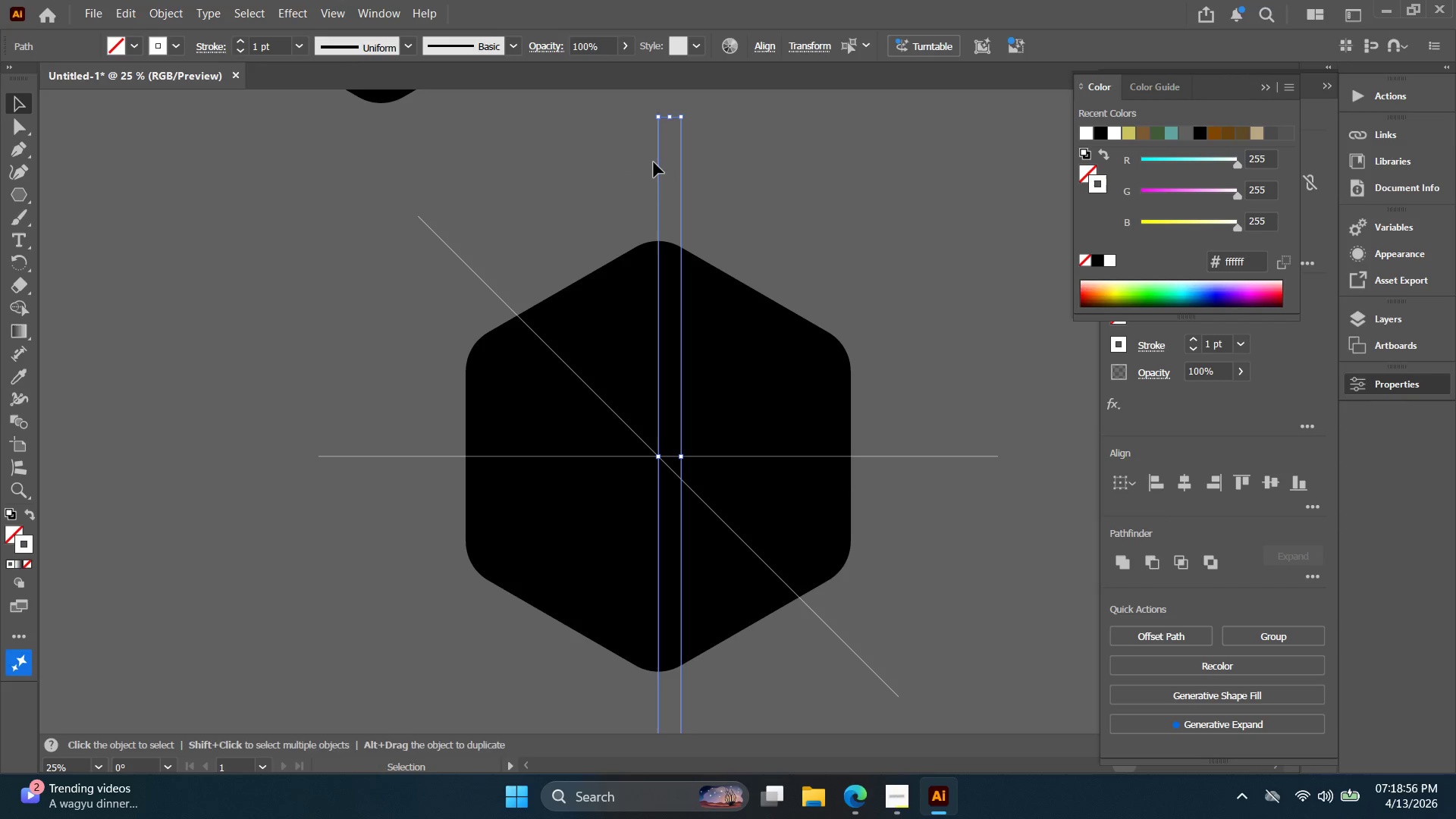 
key(Control+E)
 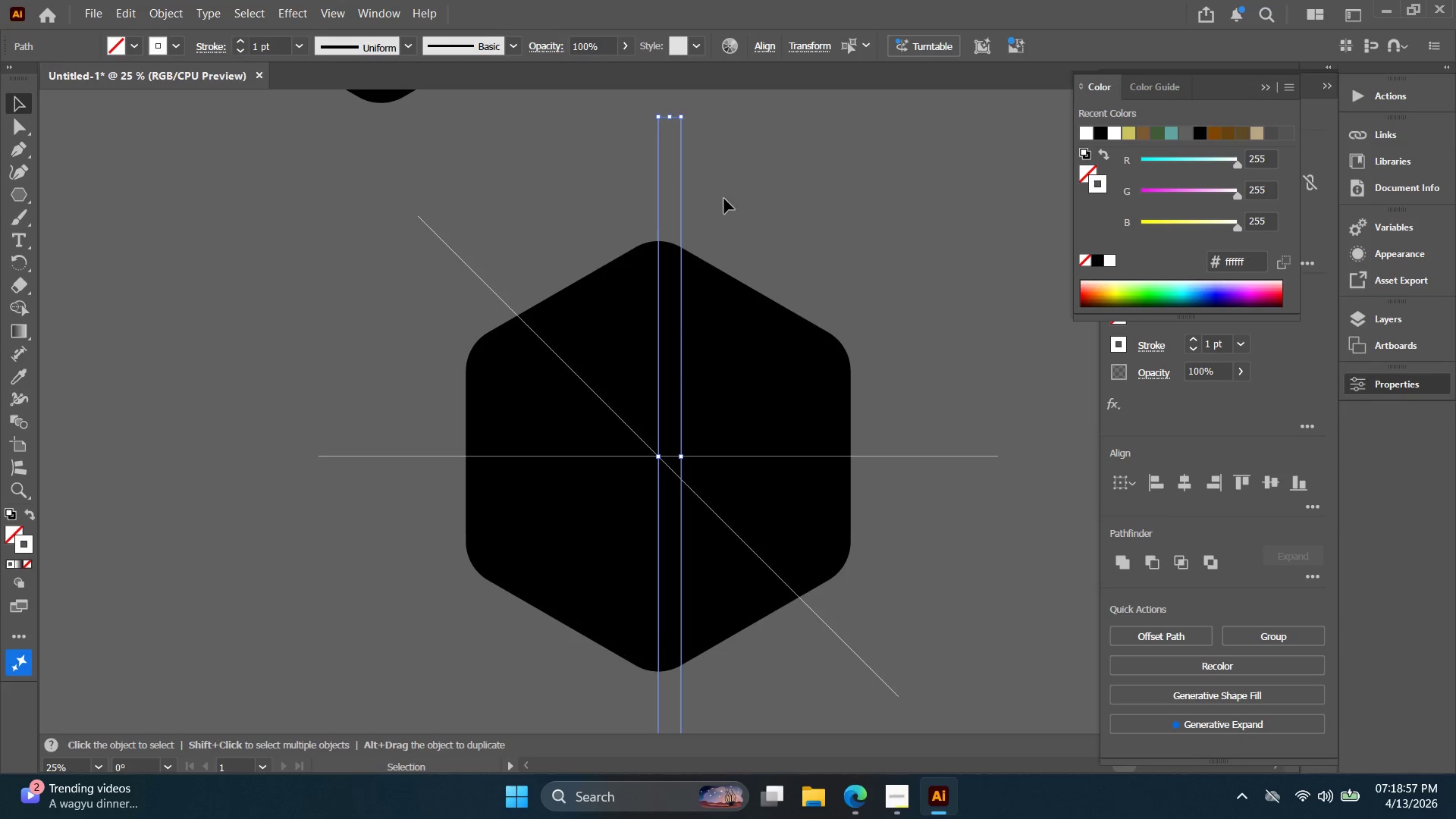 
key(Control+G)
 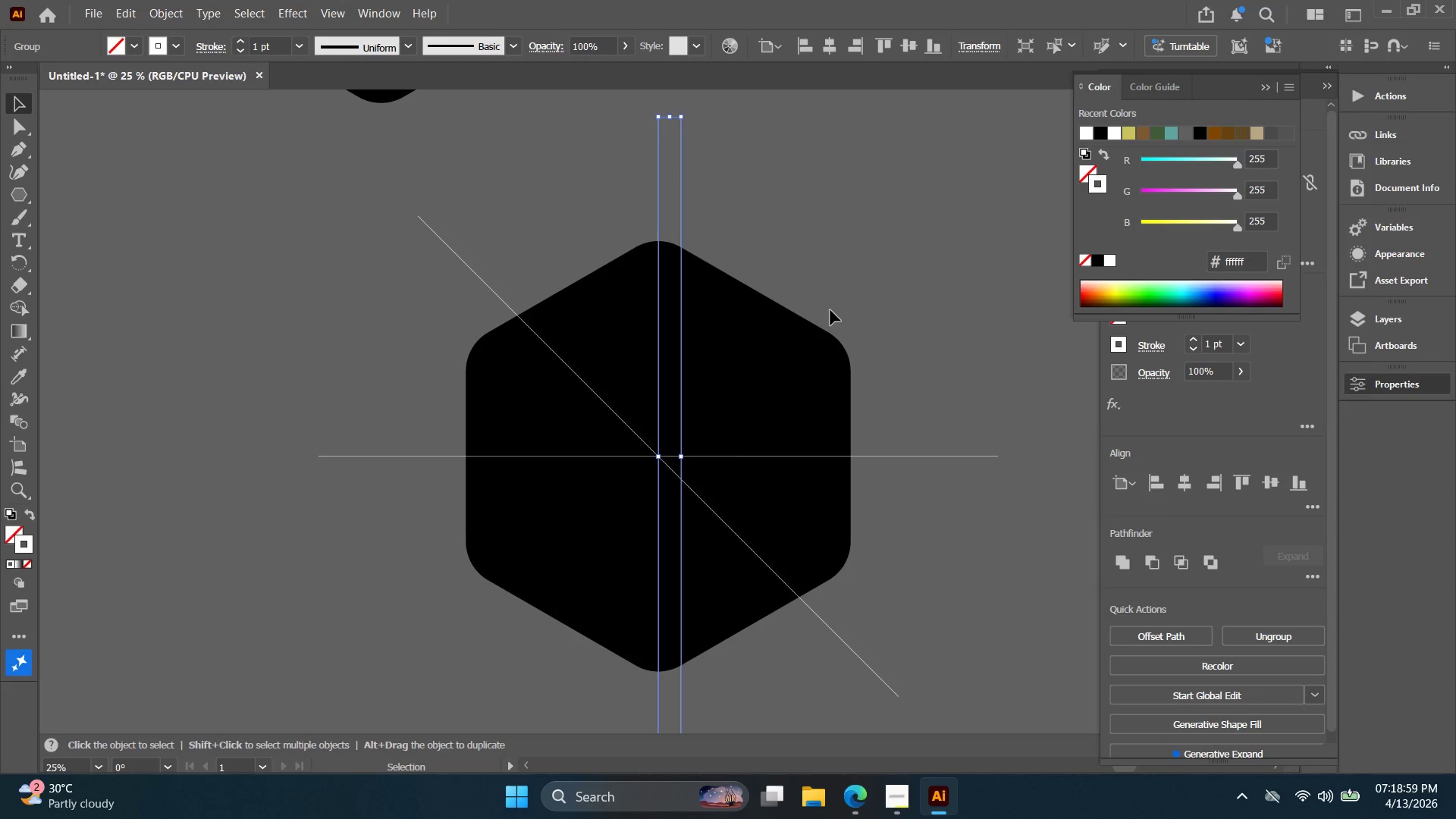 
left_click_drag(start_coordinate=[903, 398], to_coordinate=[634, 267])
 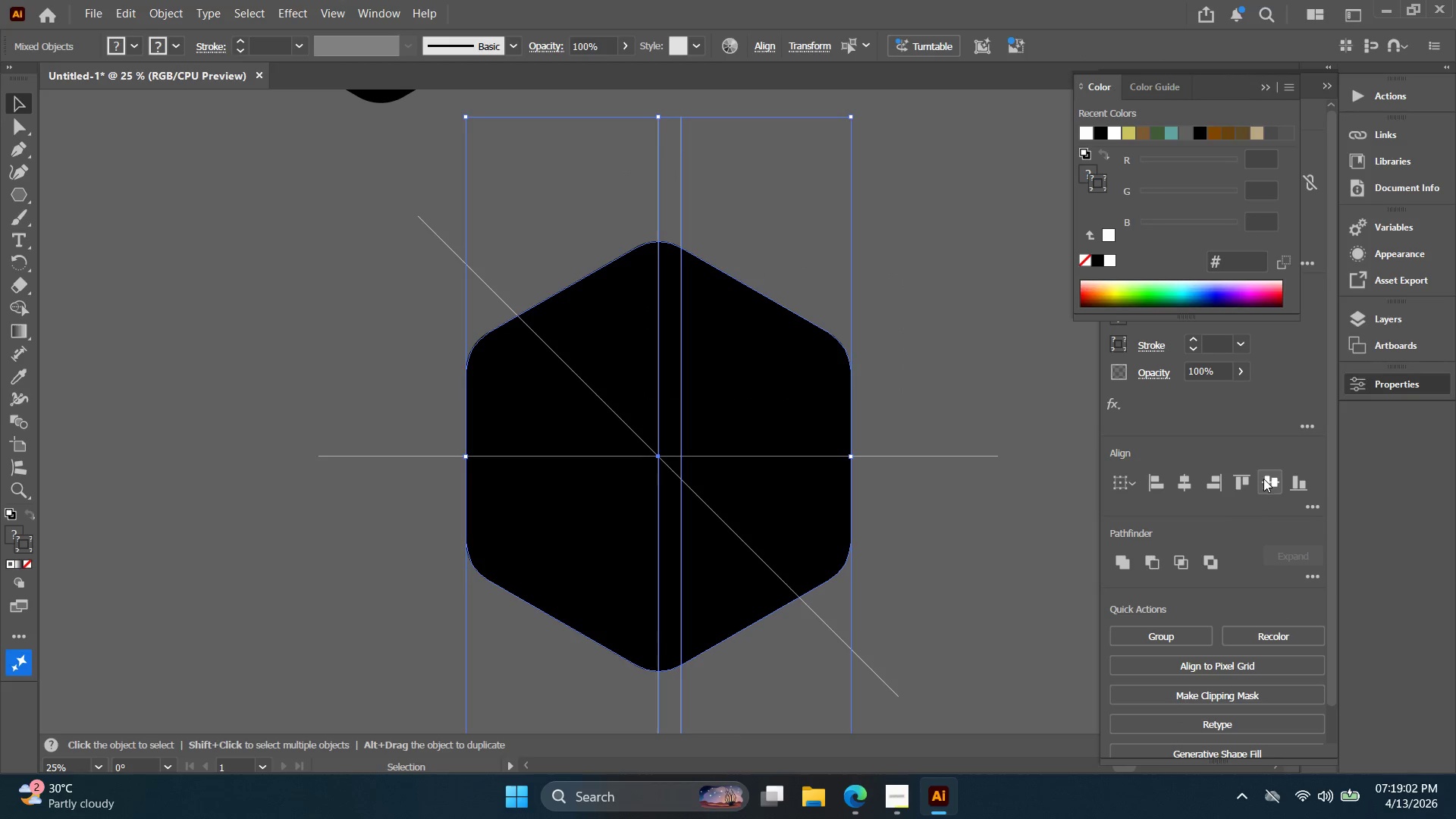 
double_click([1188, 482])
 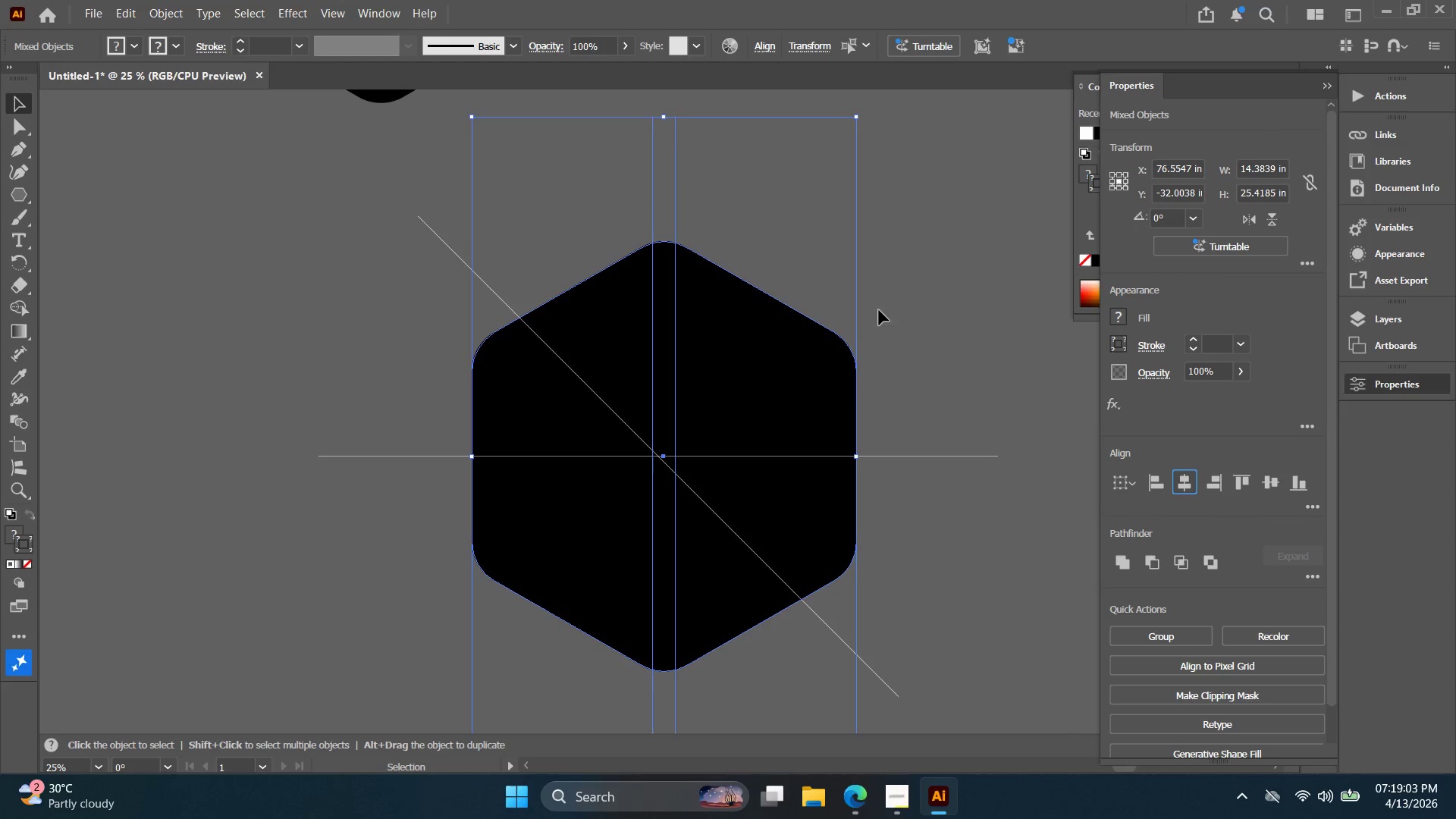 
left_click([945, 304])
 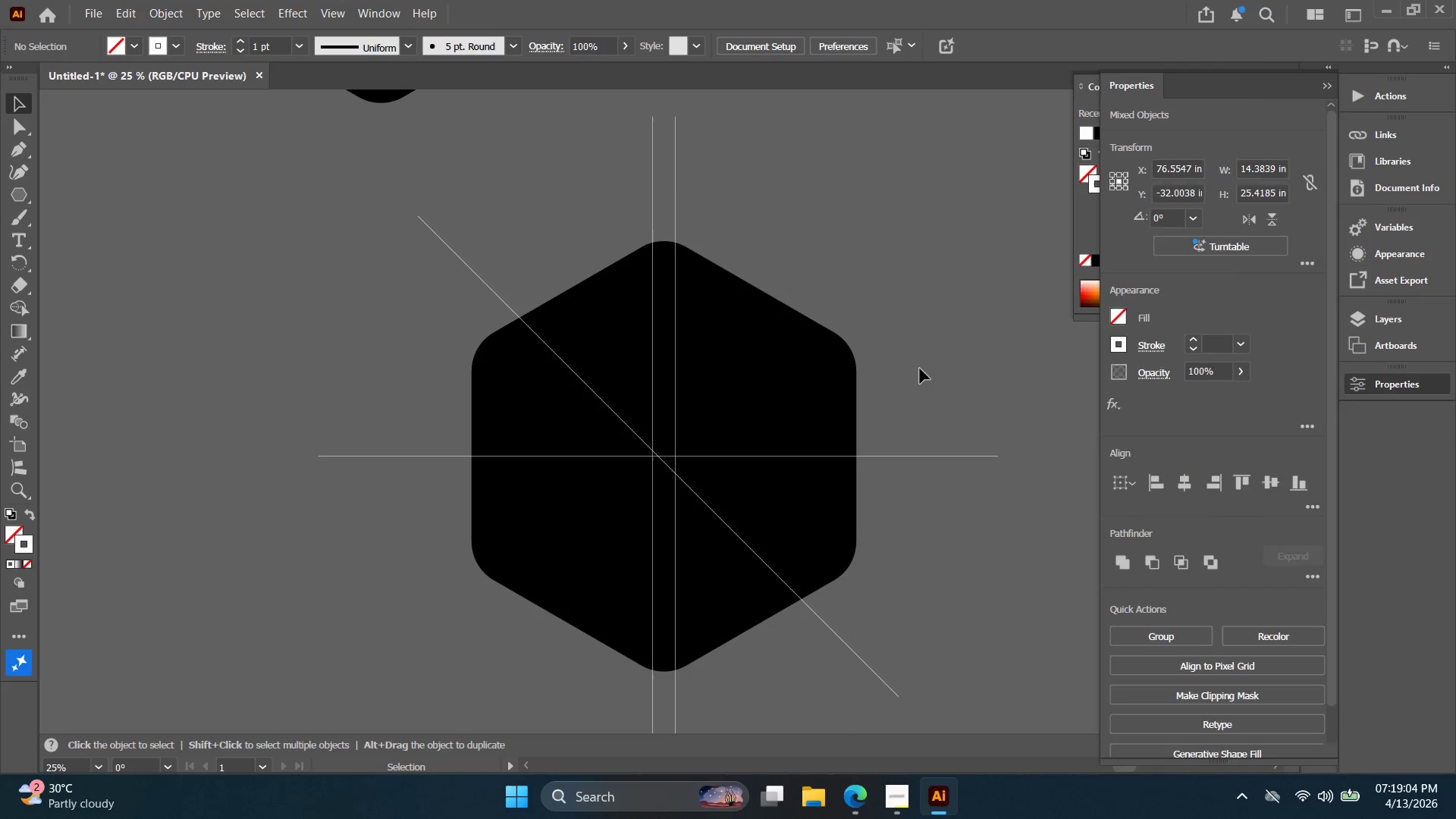 
left_click_drag(start_coordinate=[920, 369], to_coordinate=[927, 527])
 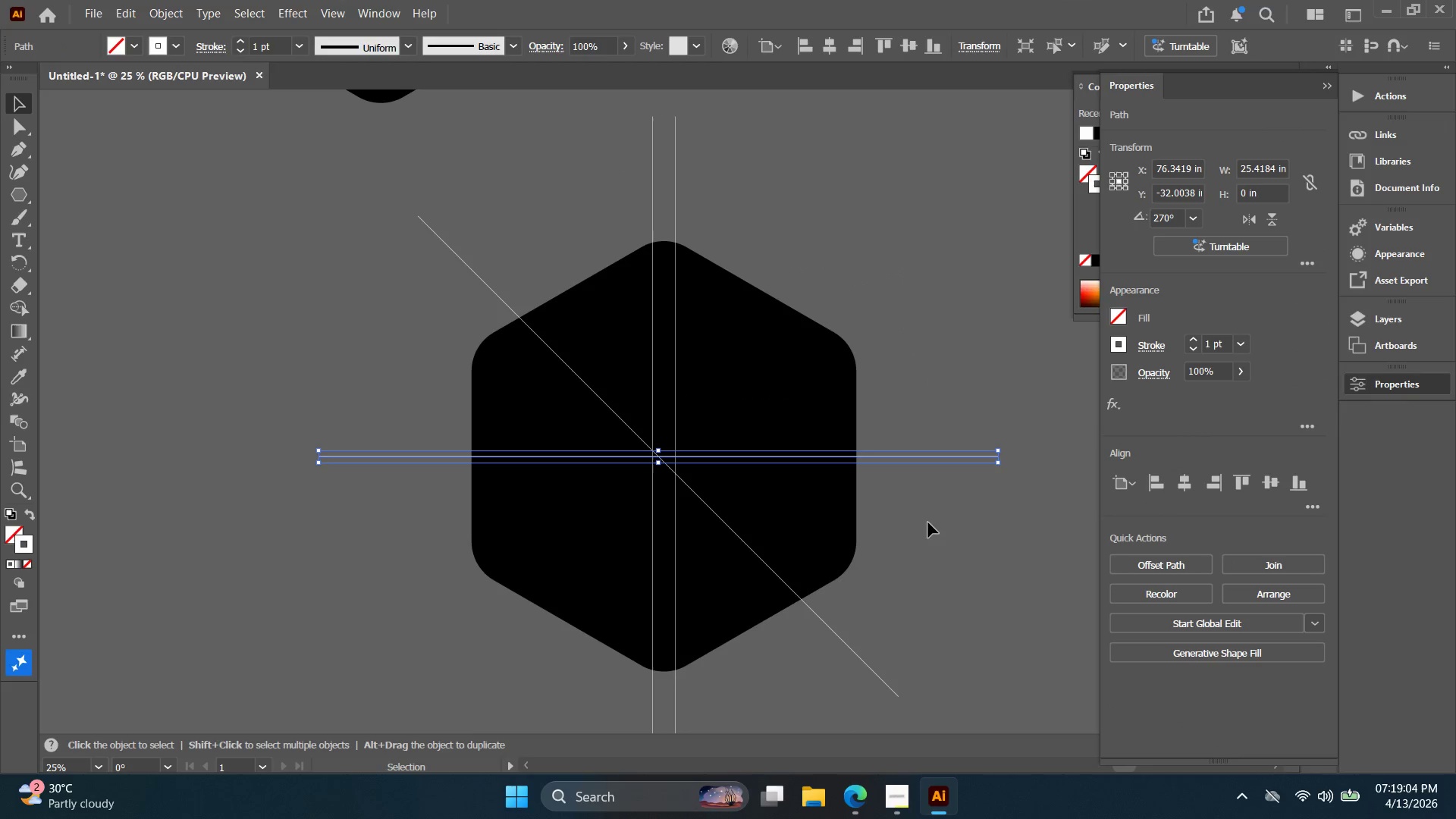 
key(Backspace)
 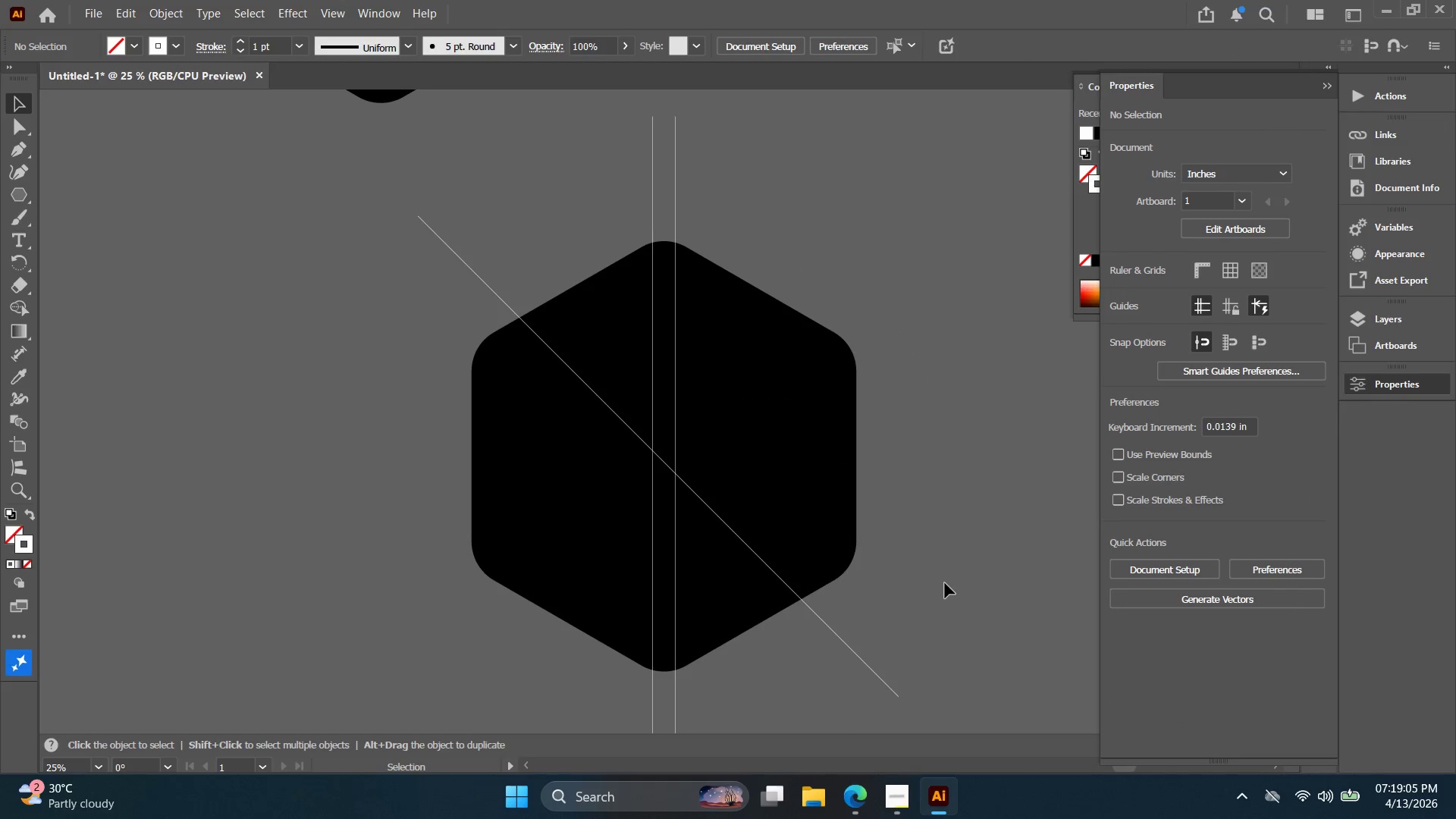 
left_click_drag(start_coordinate=[949, 592], to_coordinate=[877, 670])
 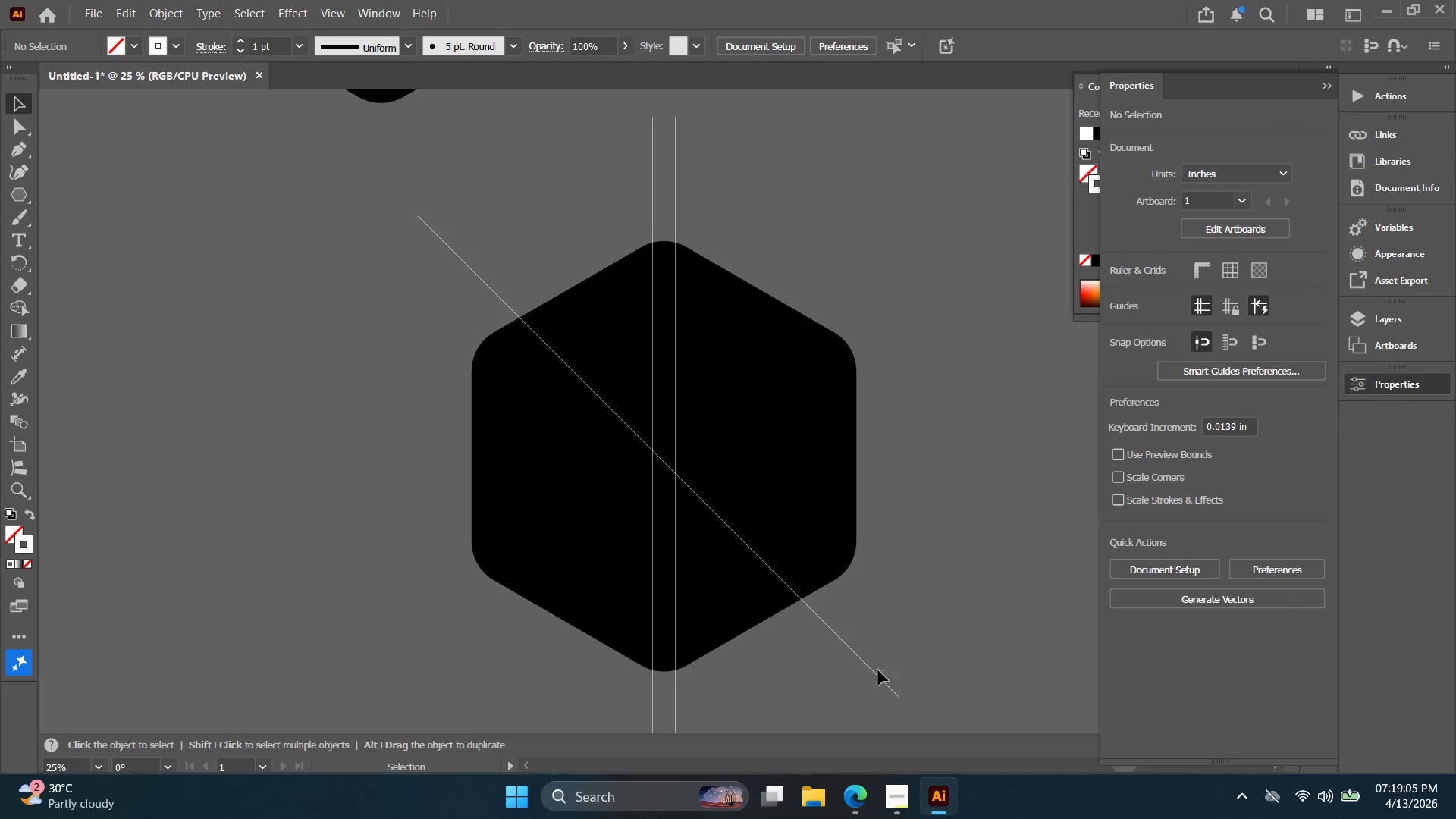 
key(Backspace)
 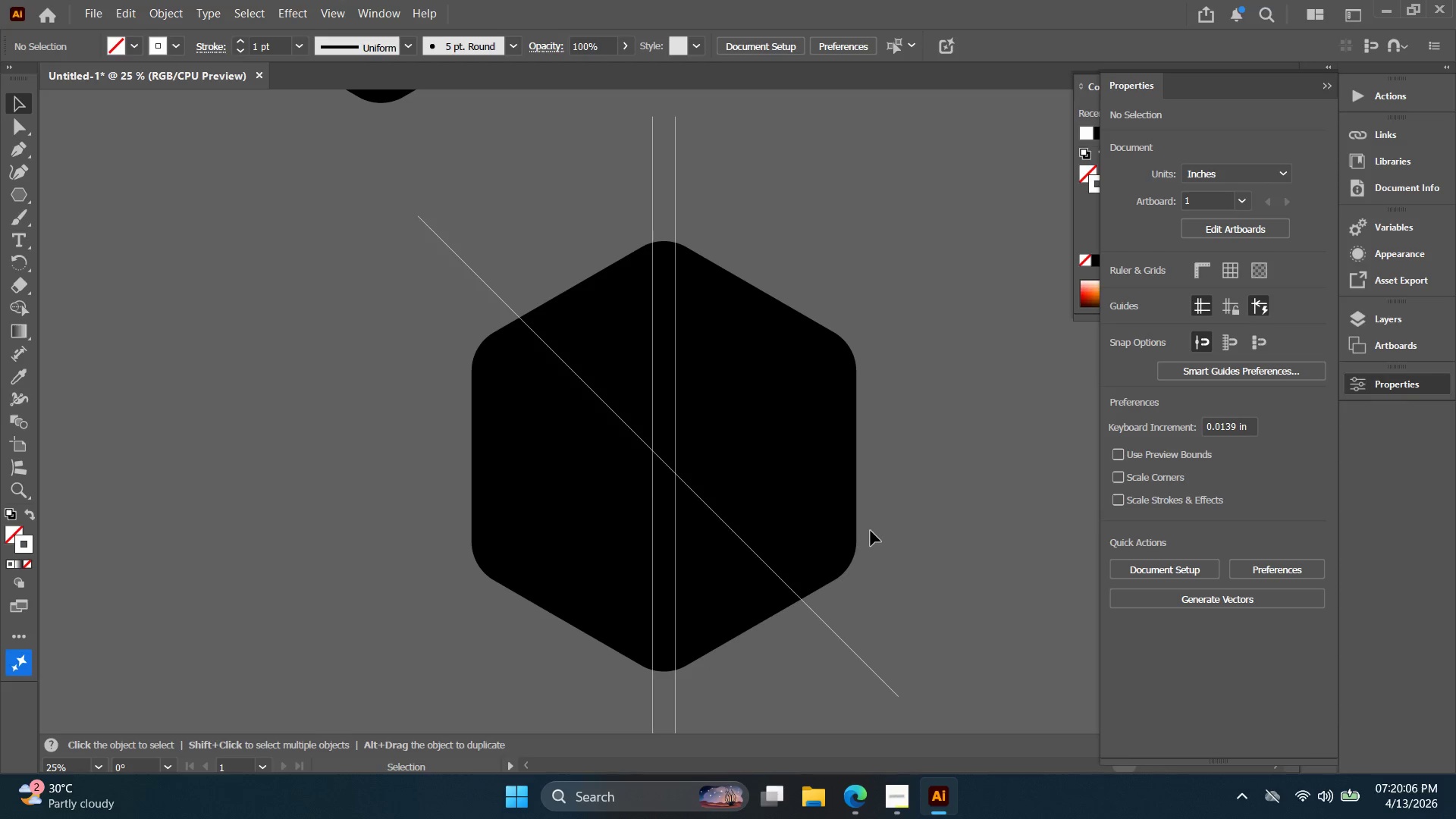 
wait(65.56)
 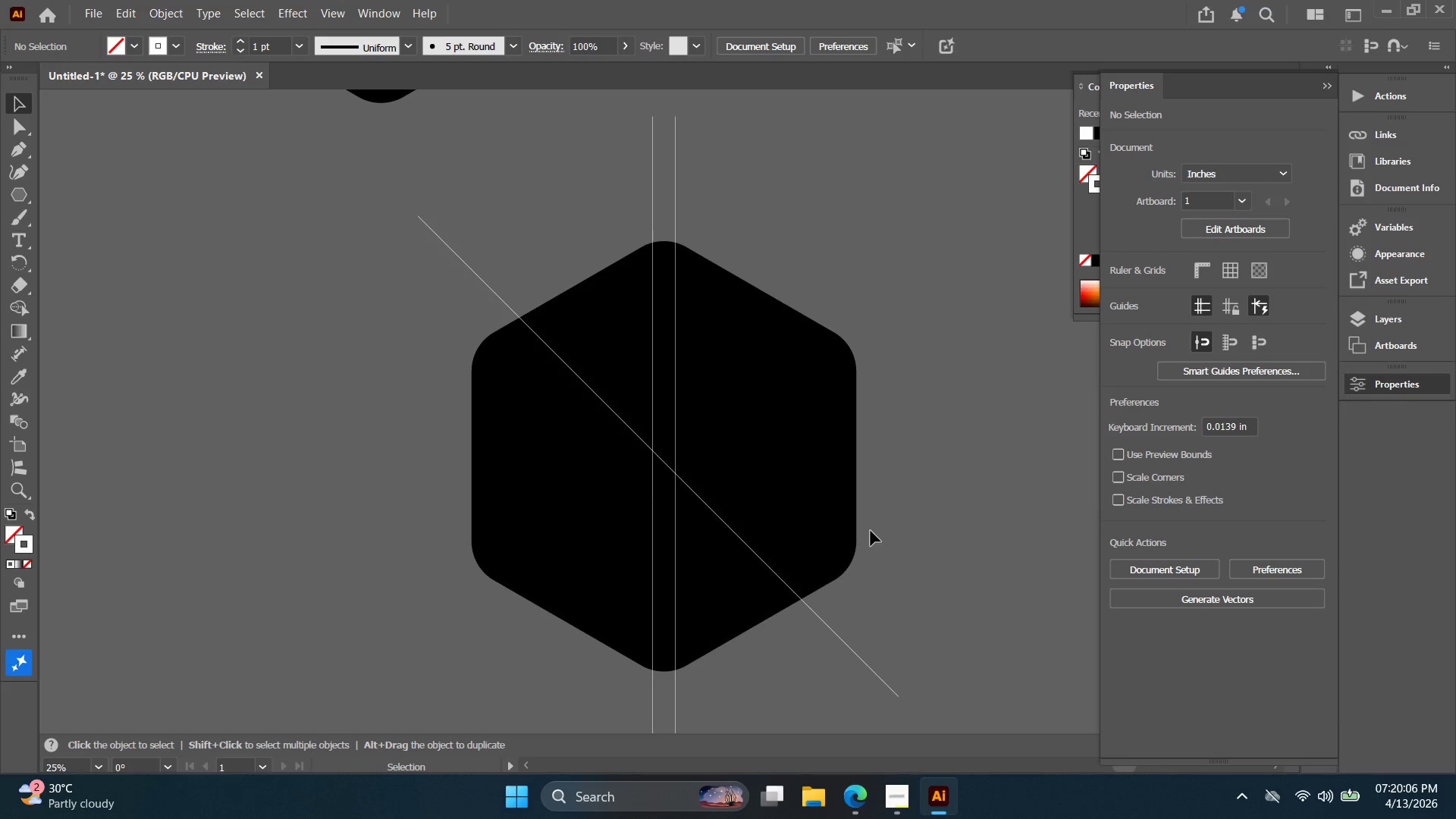 
left_click_drag(start_coordinate=[711, 193], to_coordinate=[605, 146])
 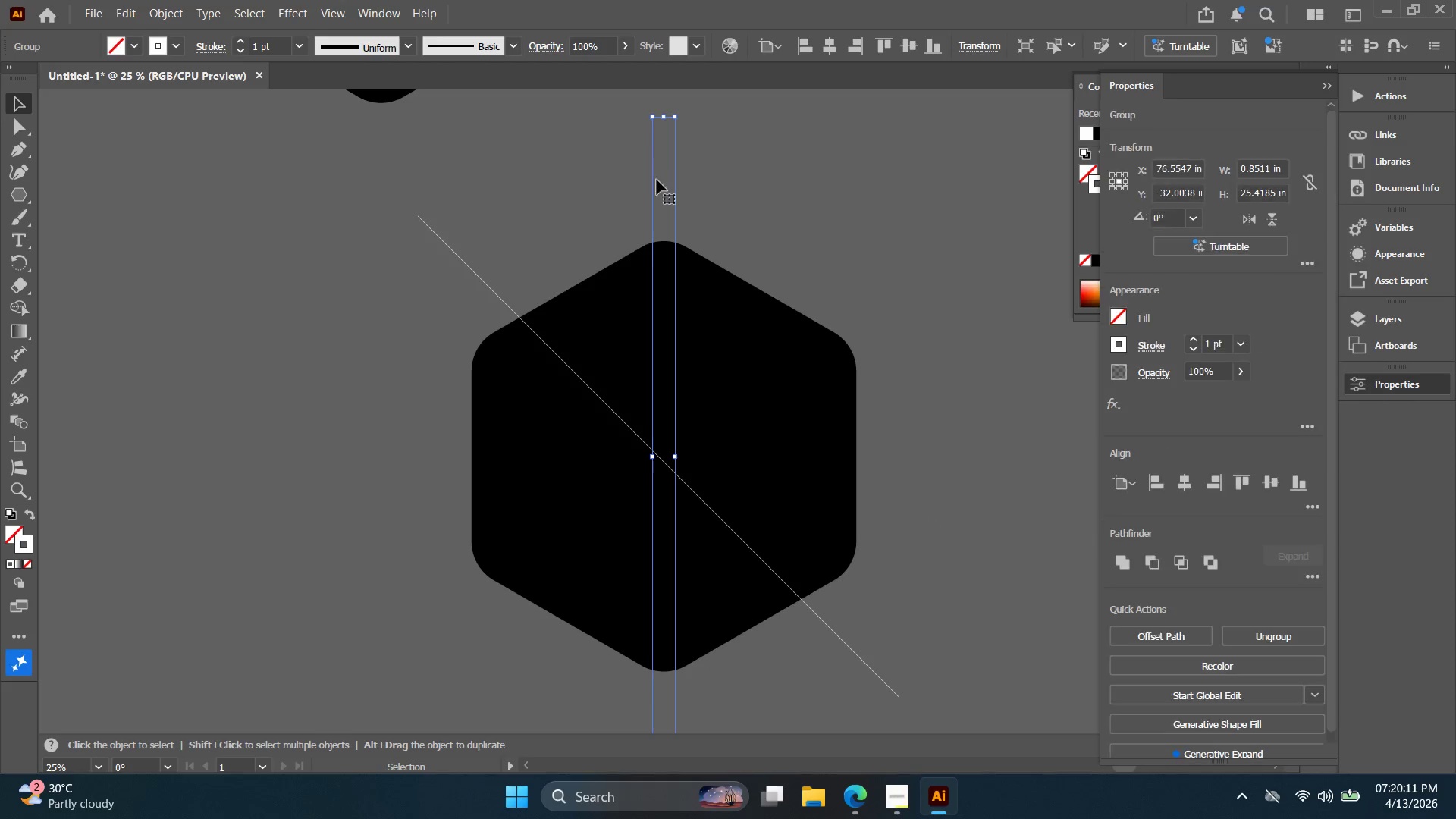 
key(Control+C)
 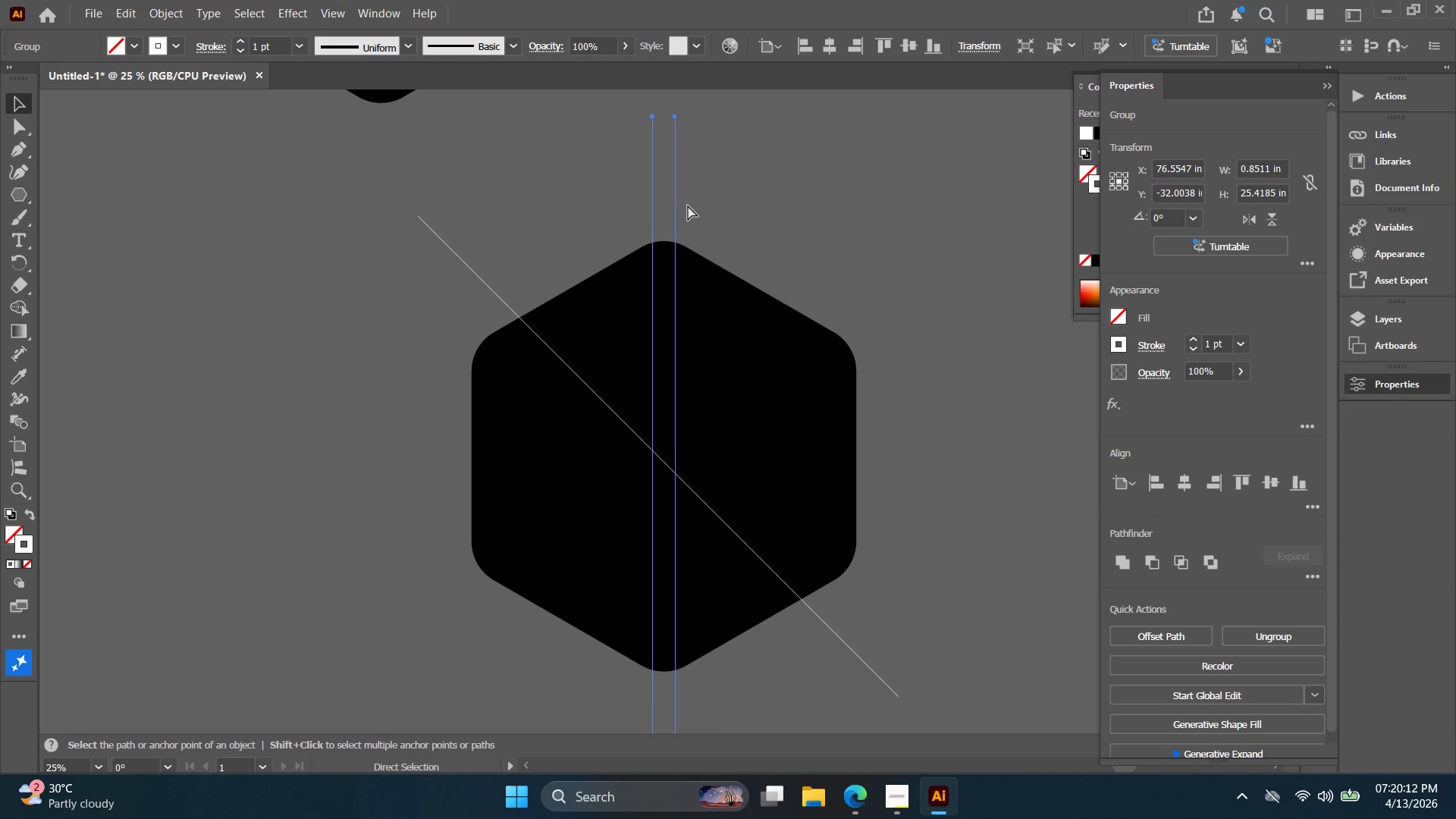 
key(Control+F)
 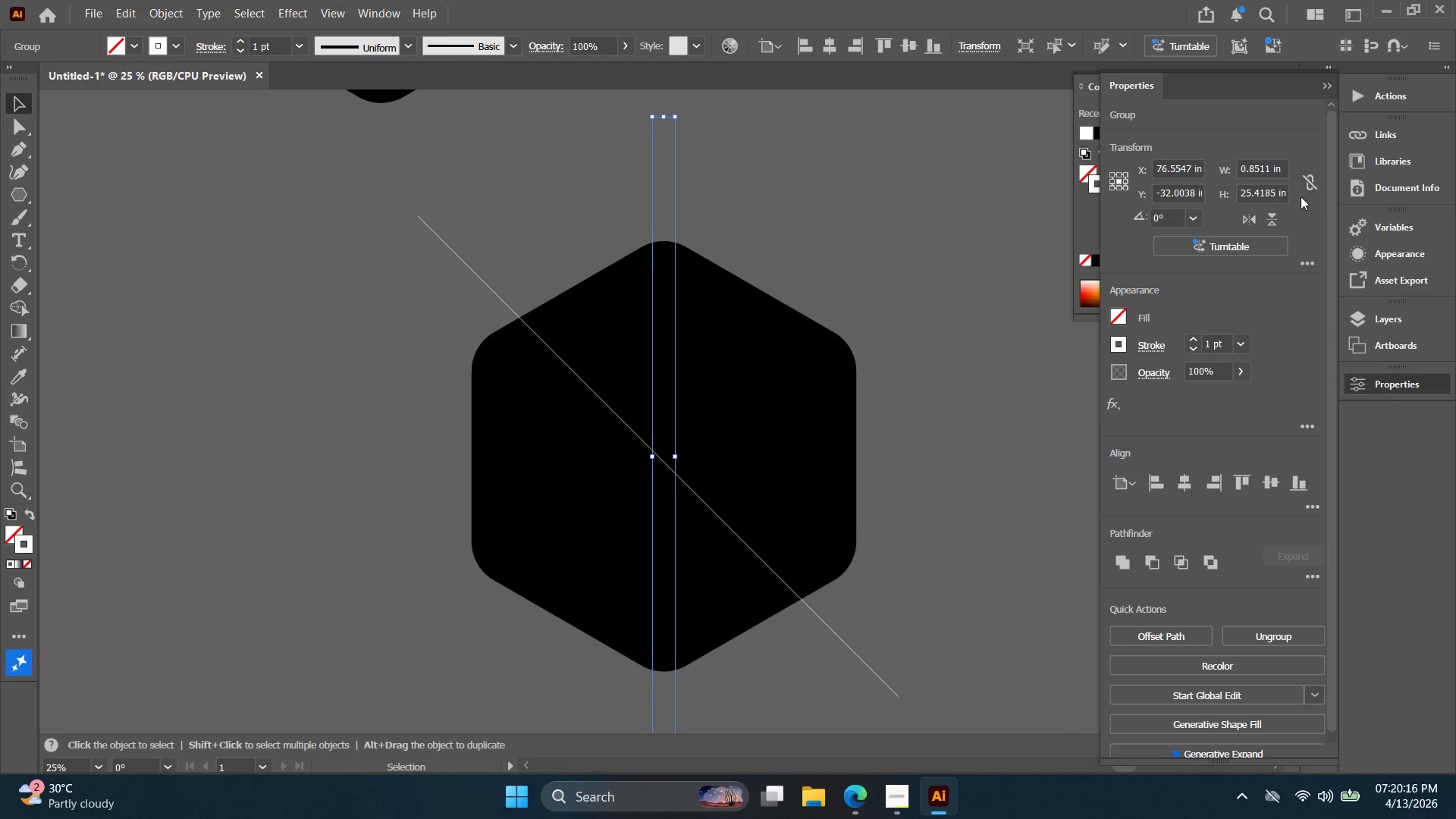 
double_click([1175, 215])
 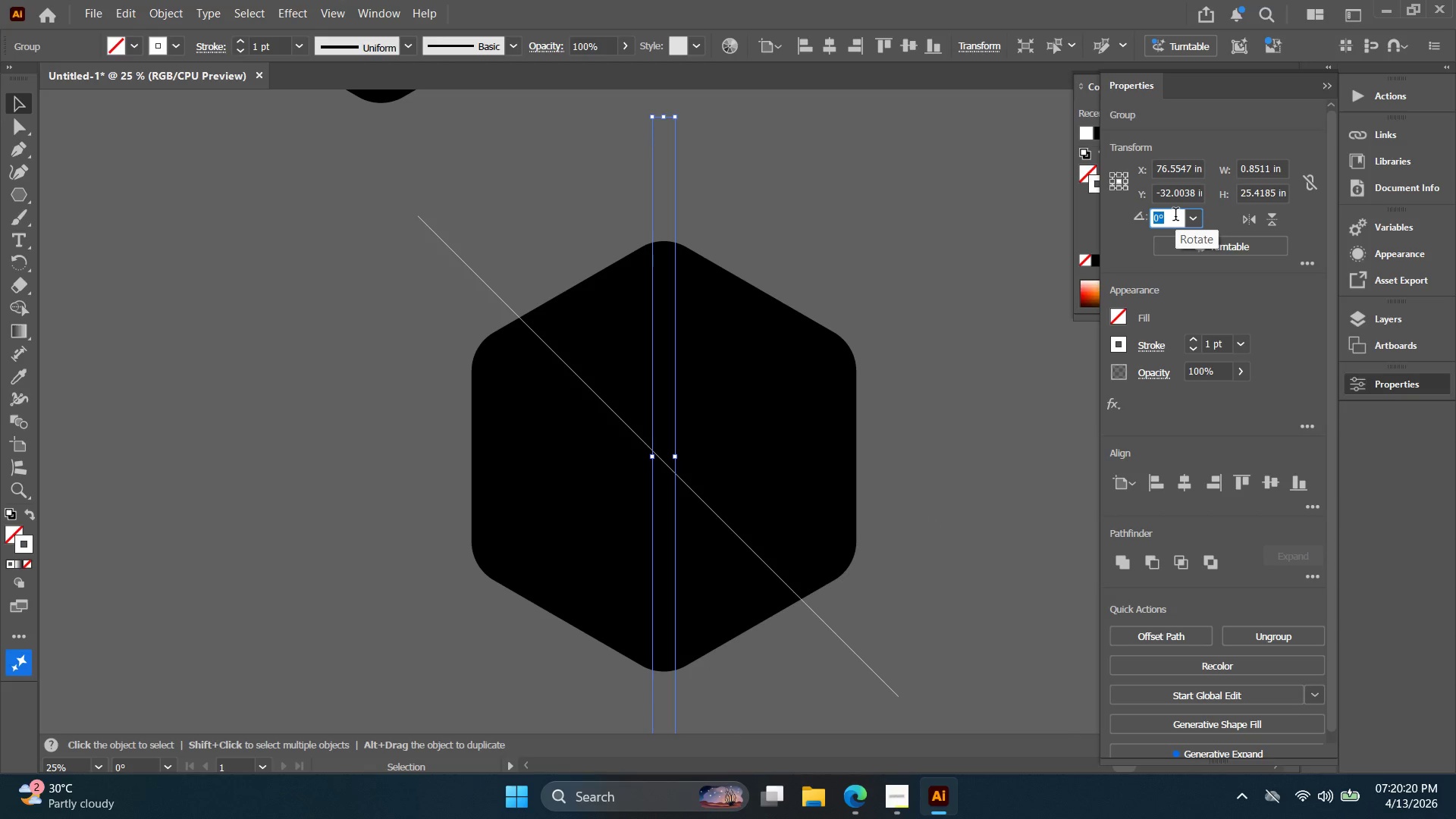 
type(45)
 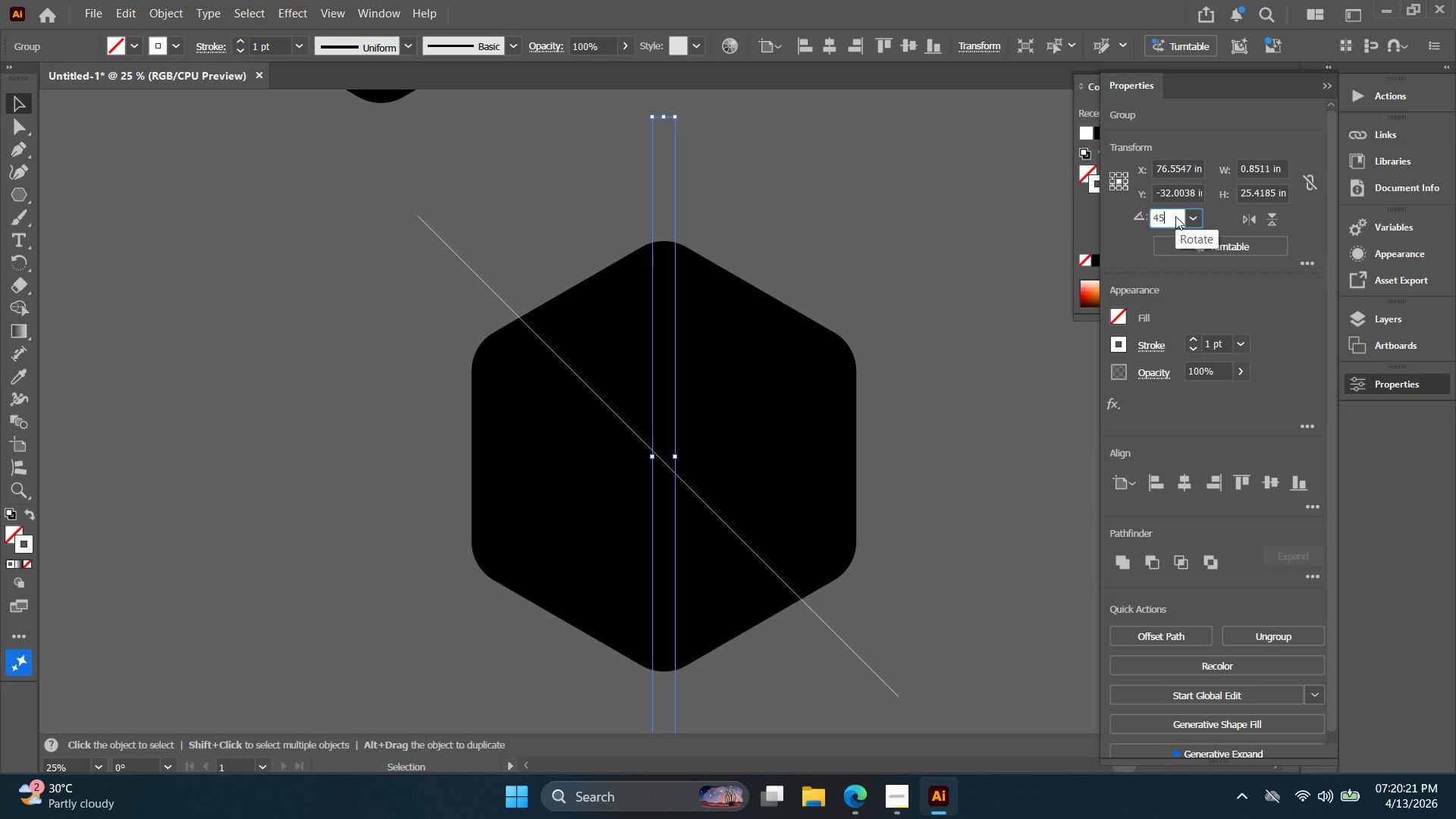 
key(Enter)
 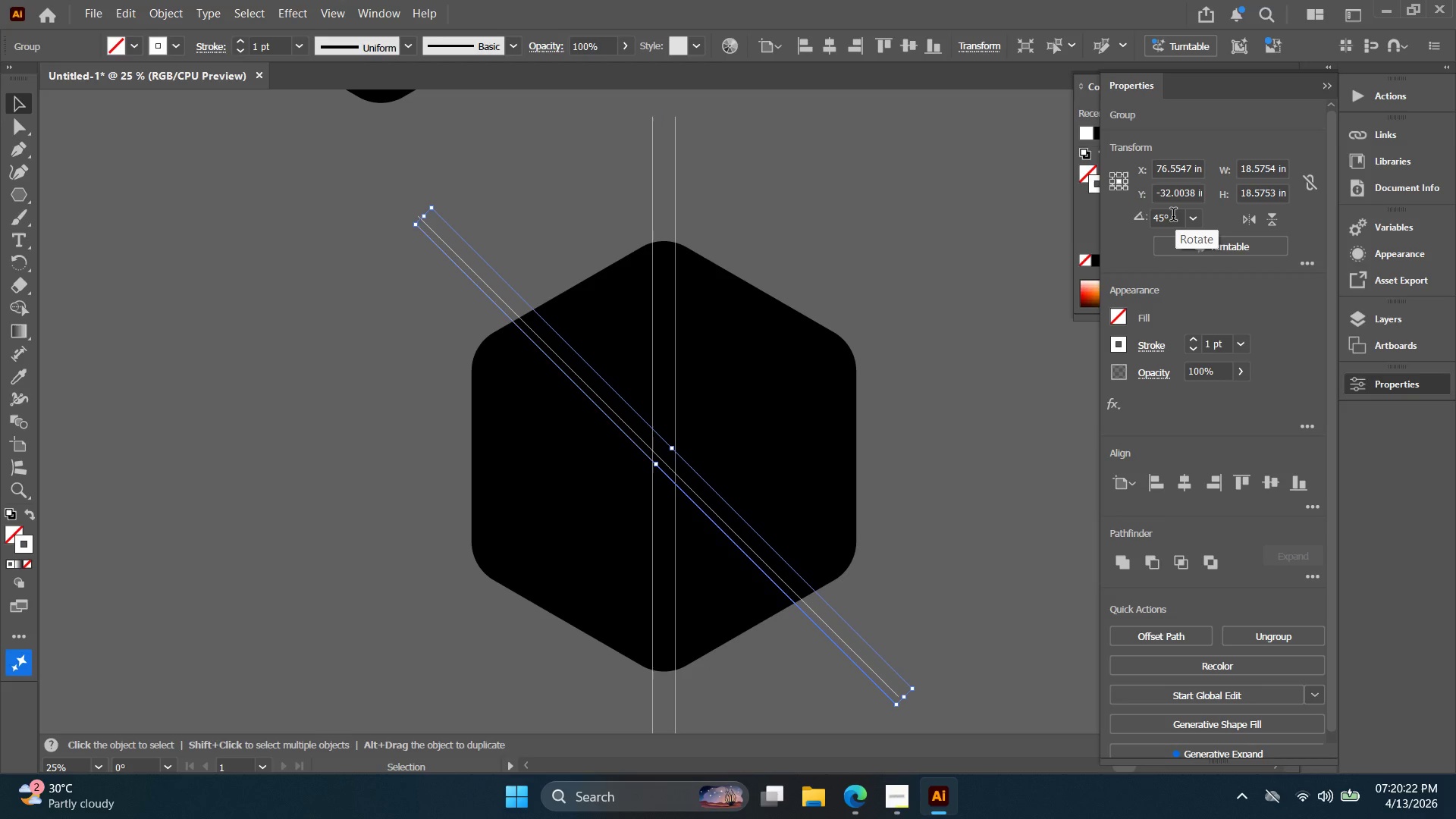 
key(Control+Z)
 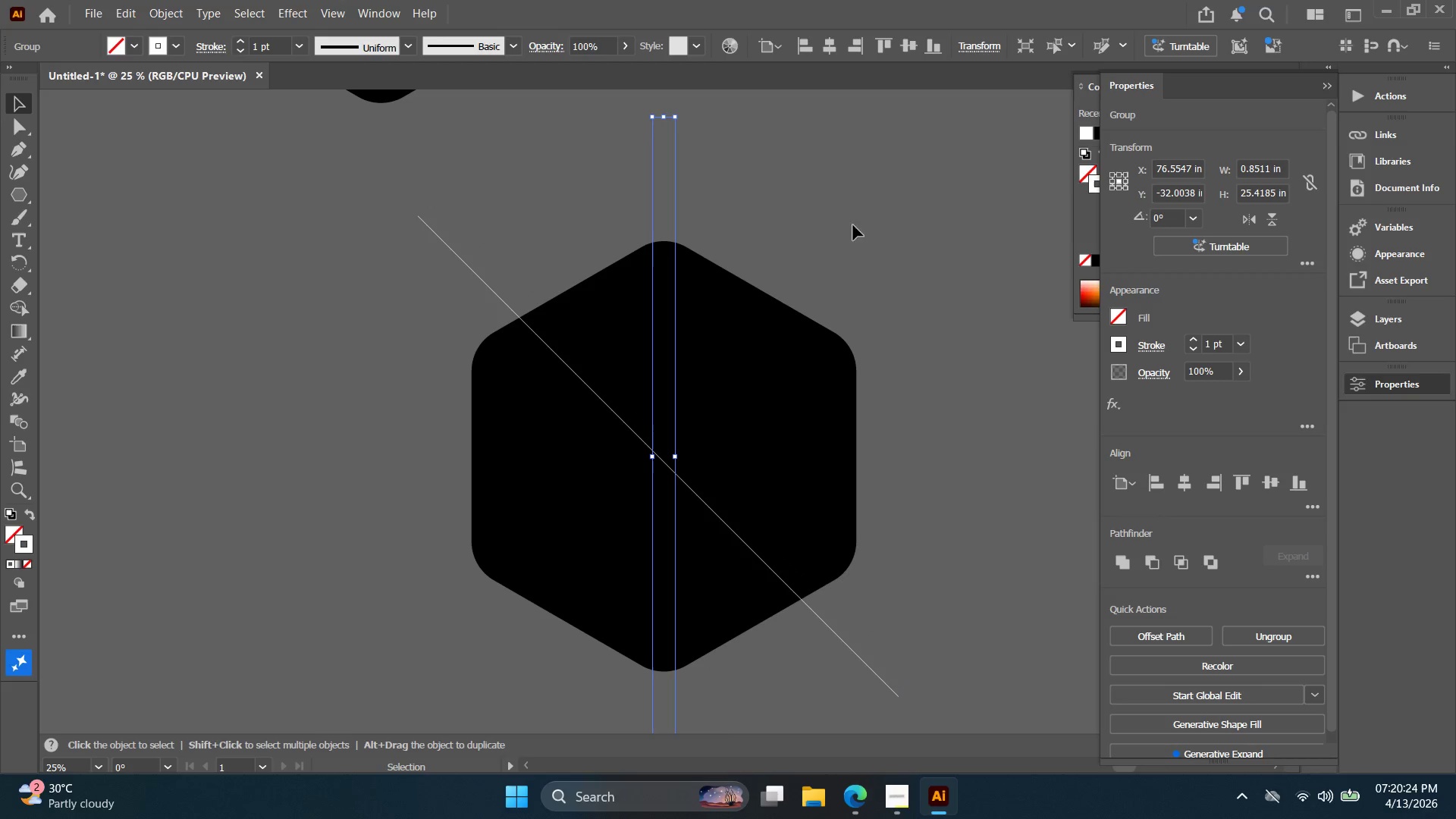 
left_click_drag(start_coordinate=[826, 209], to_coordinate=[565, 153])
 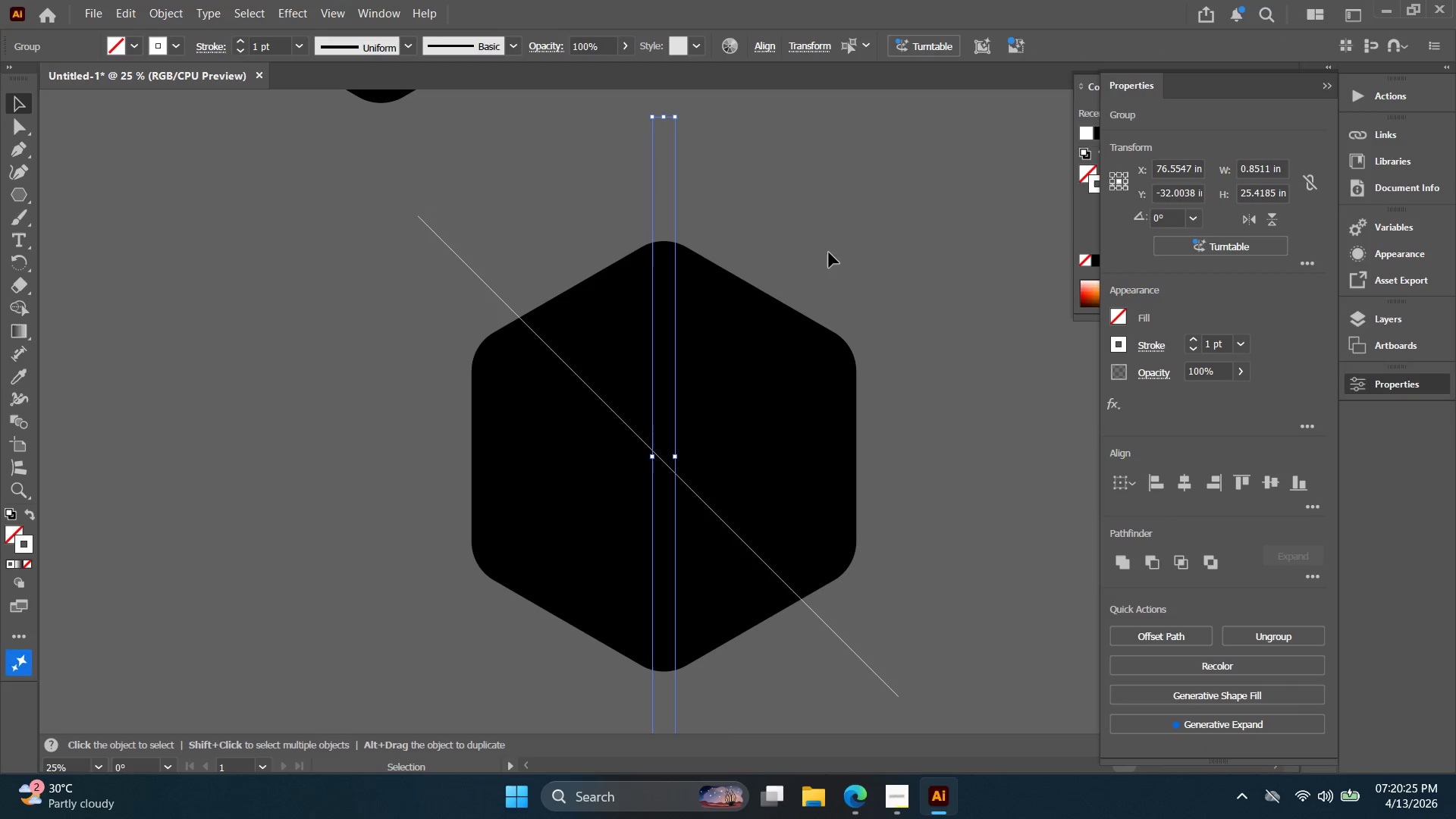 
key(Control+C)
 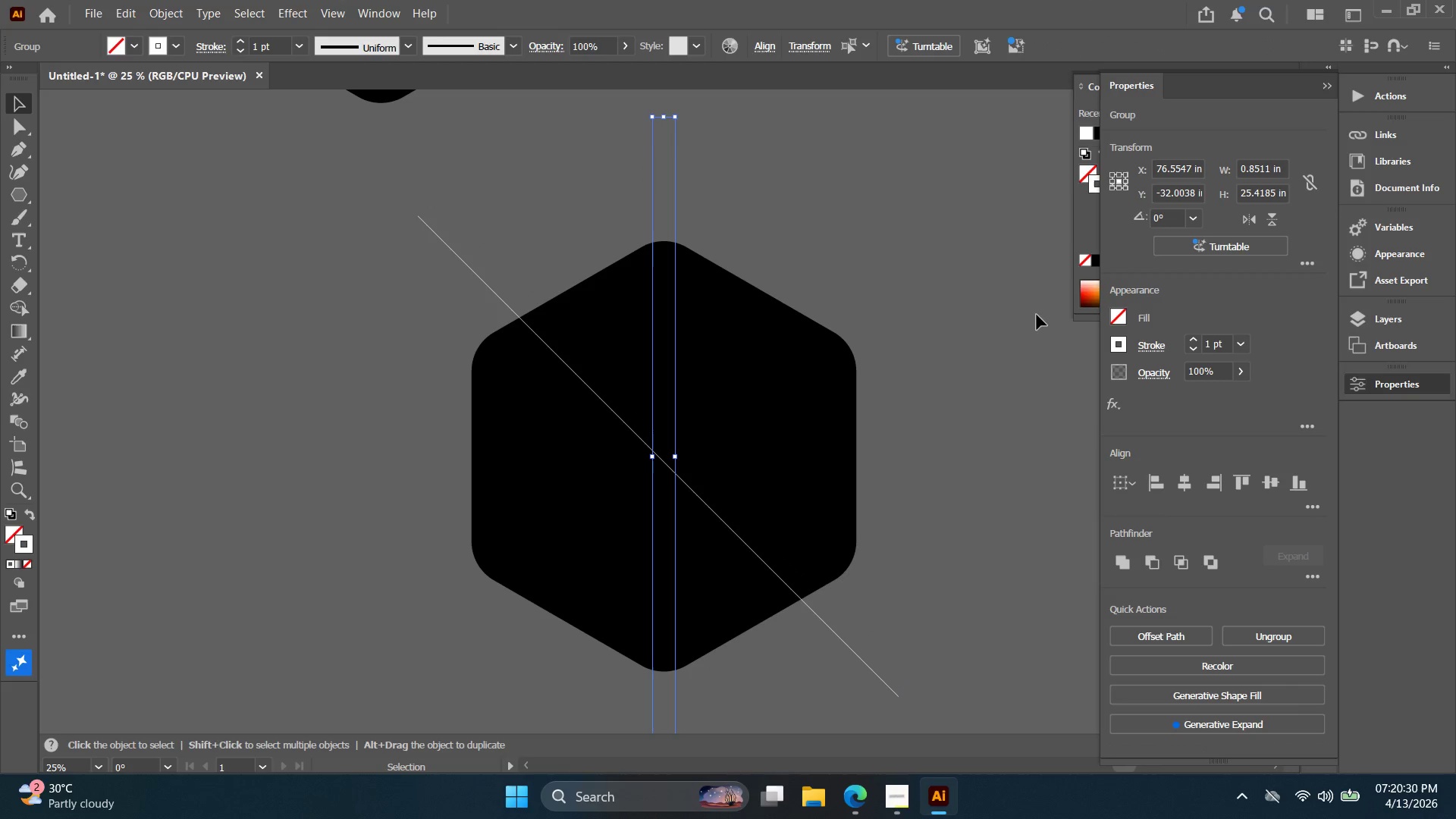 
wait(5.17)
 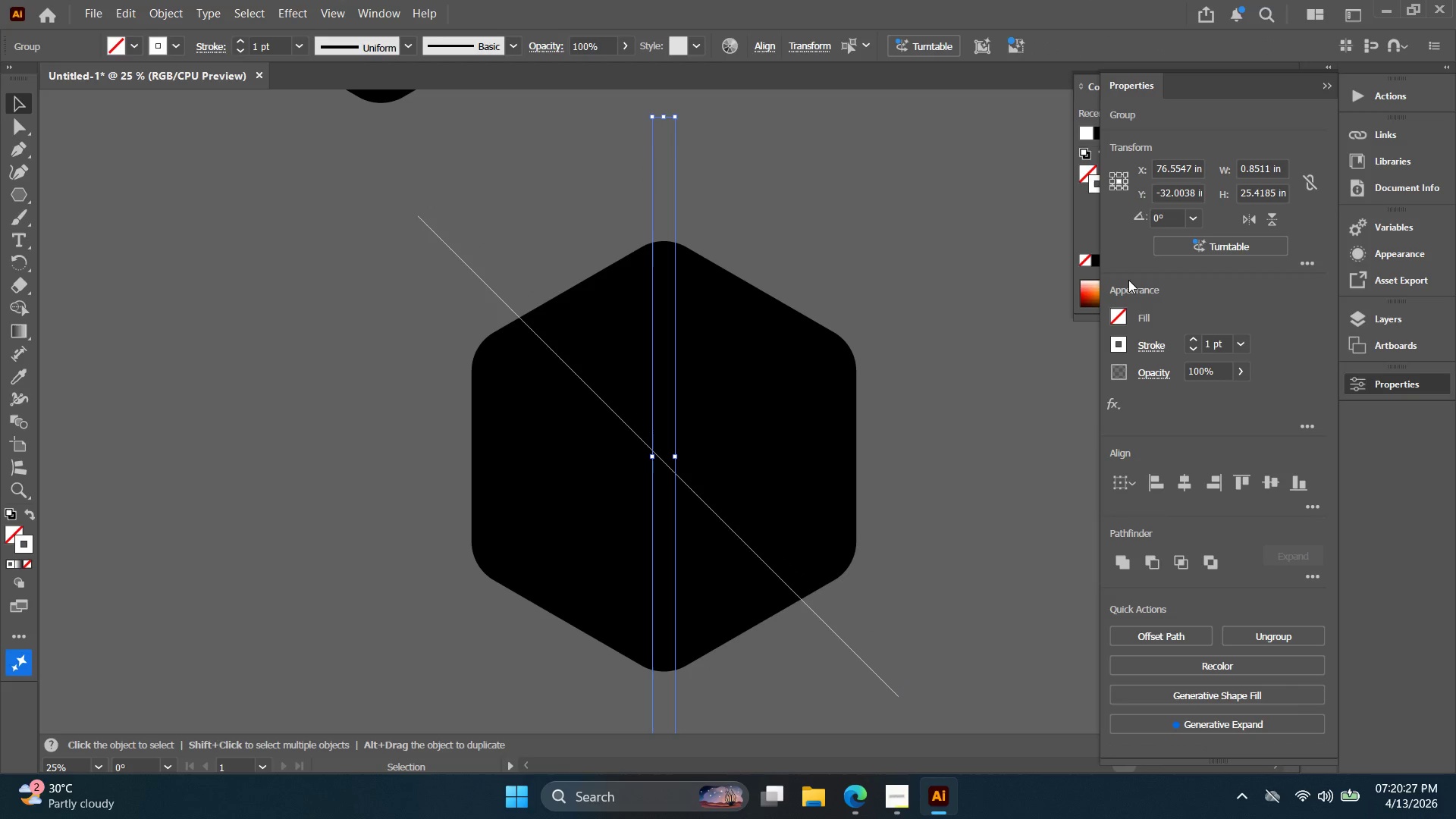 
left_click_drag(start_coordinate=[1173, 220], to_coordinate=[1104, 216])
 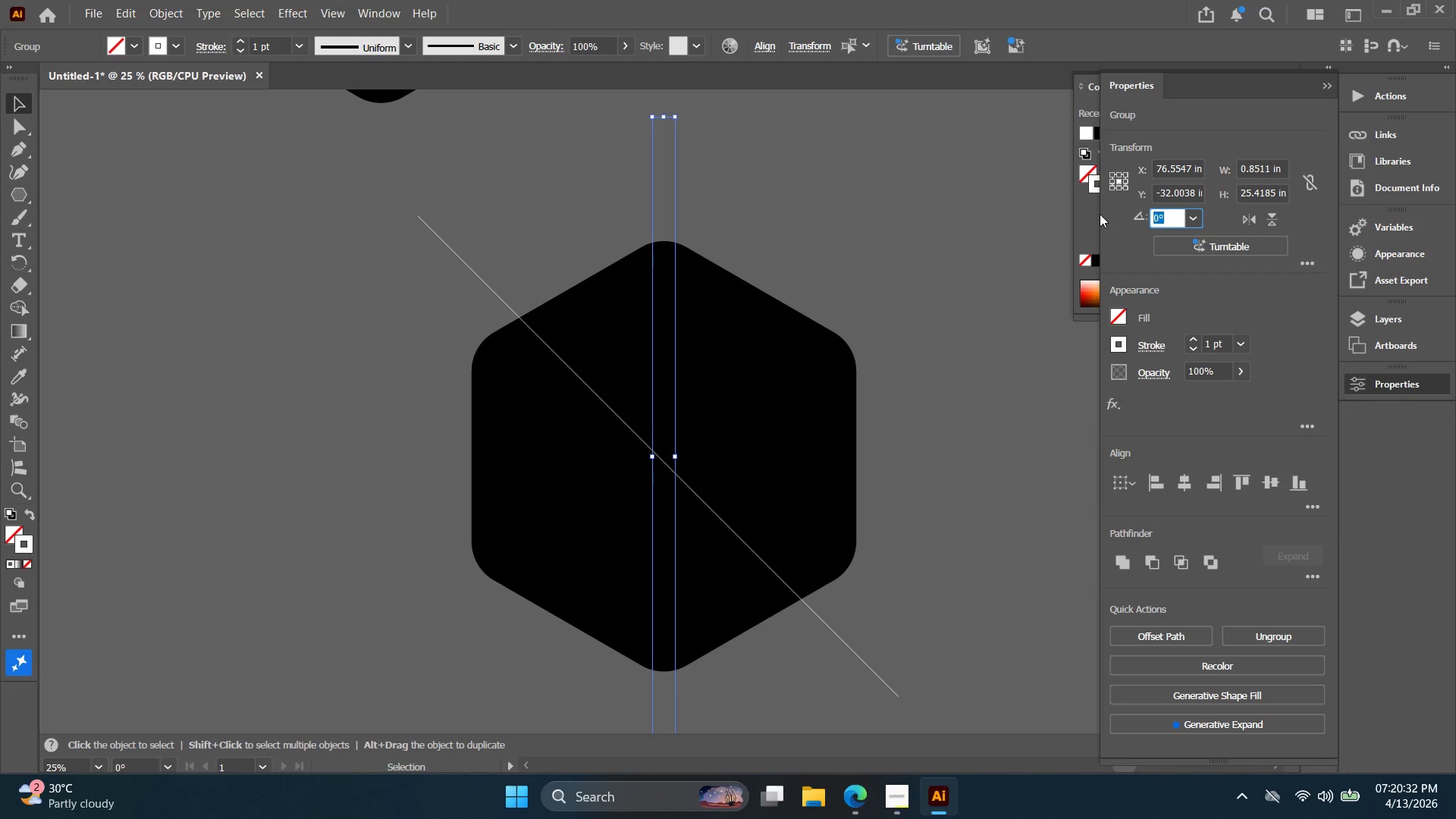 
type(45)
 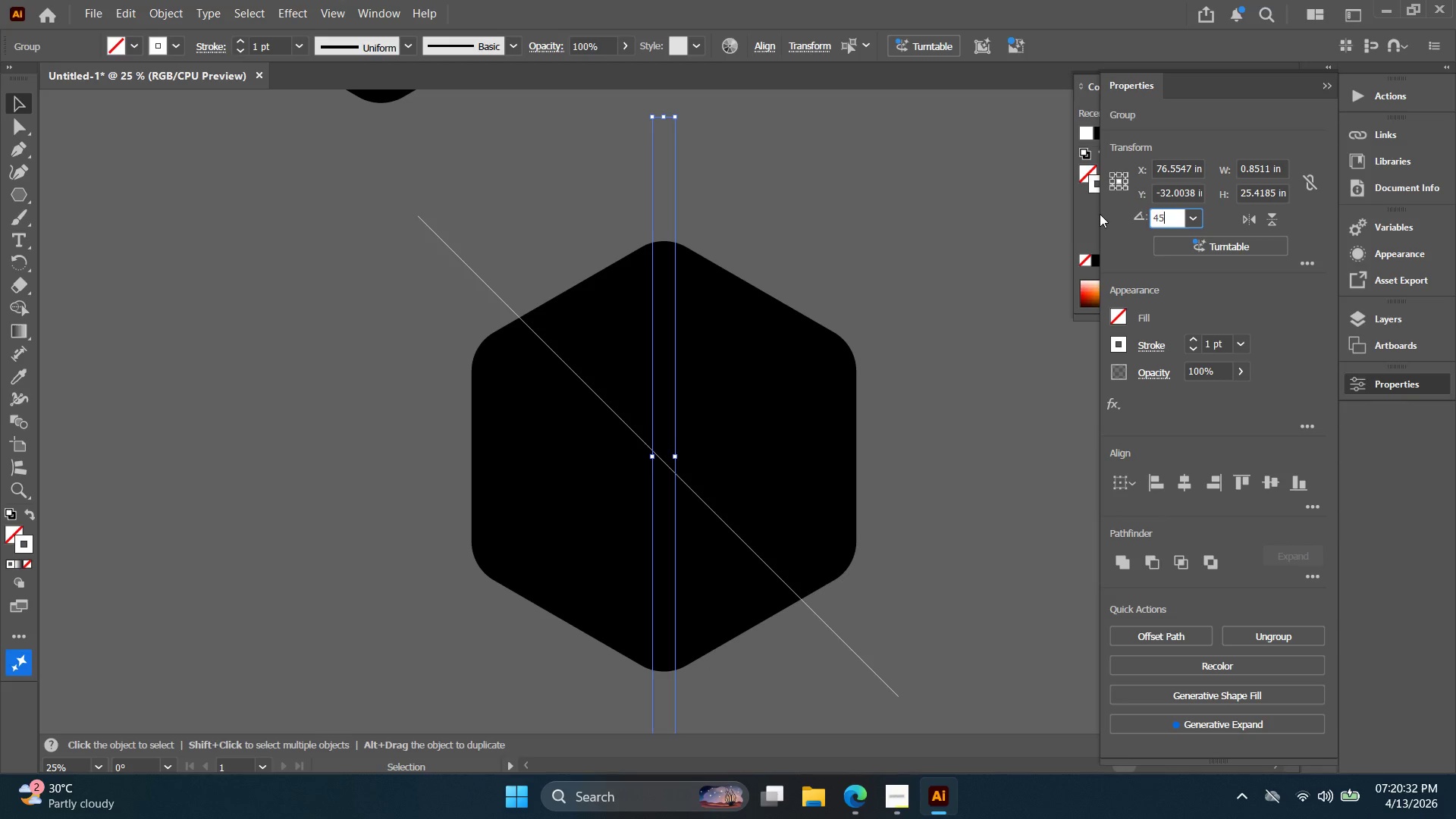 
key(Enter)
 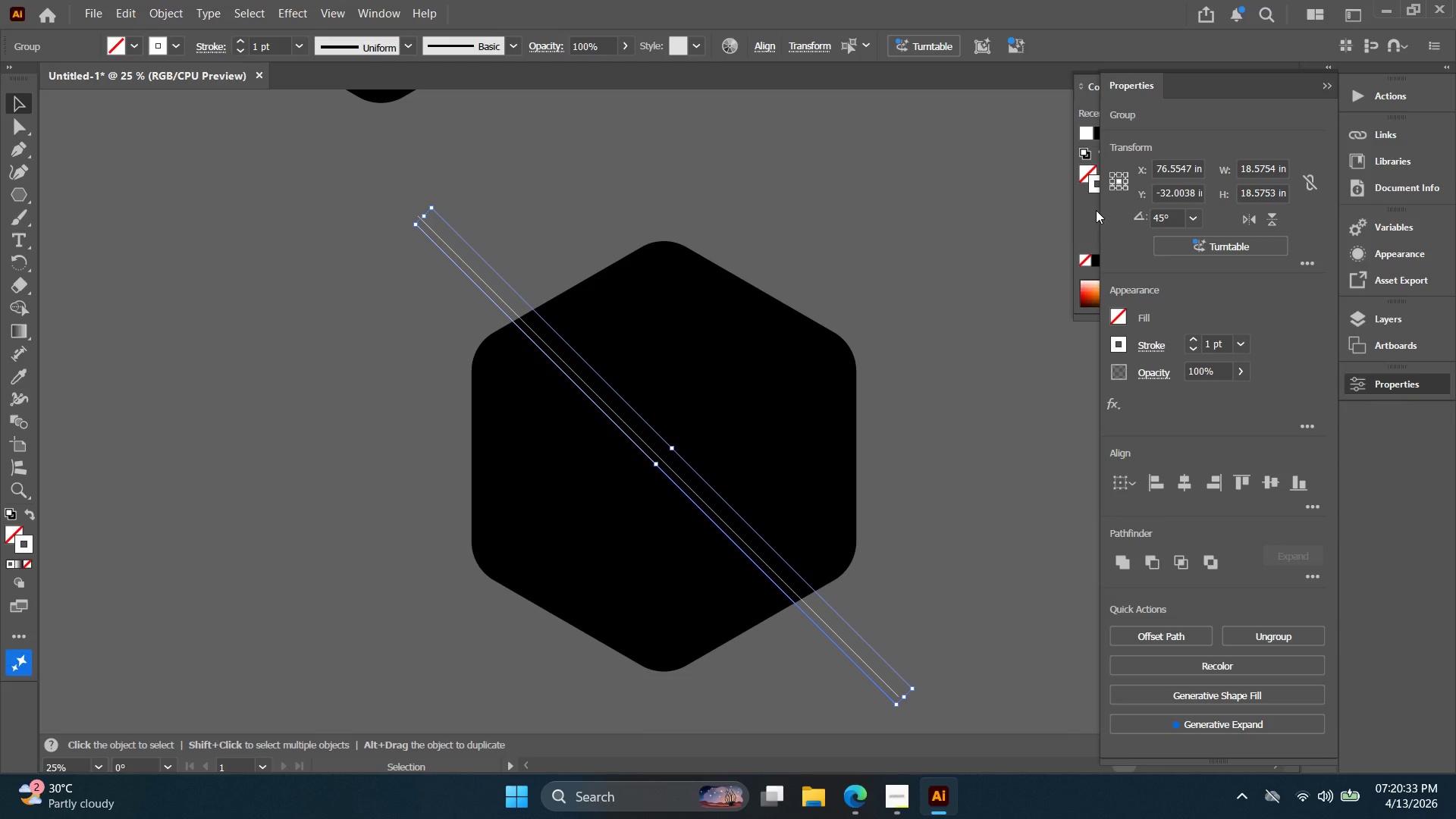 
key(Control+Z)
 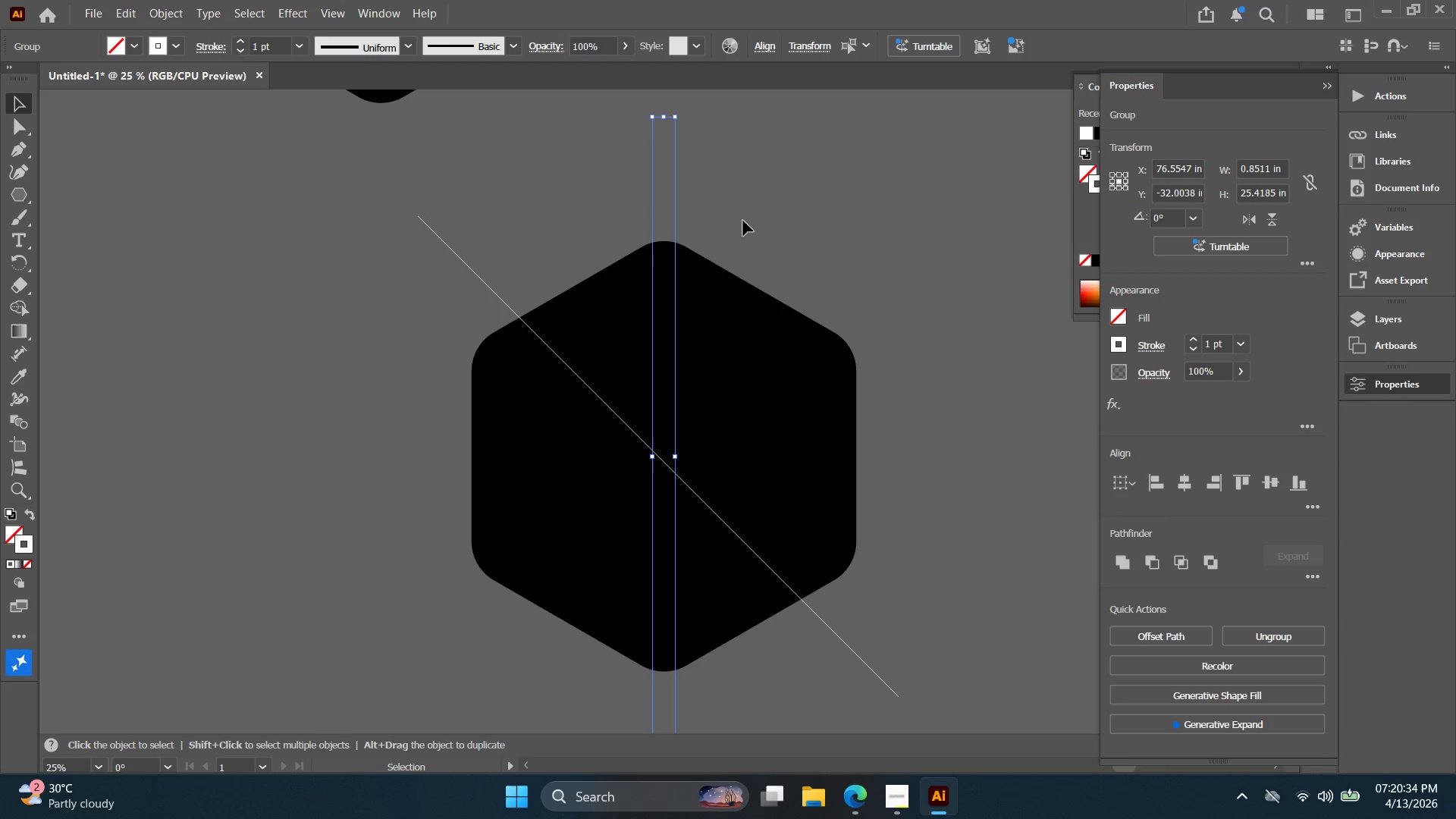 
key(Control+C)
 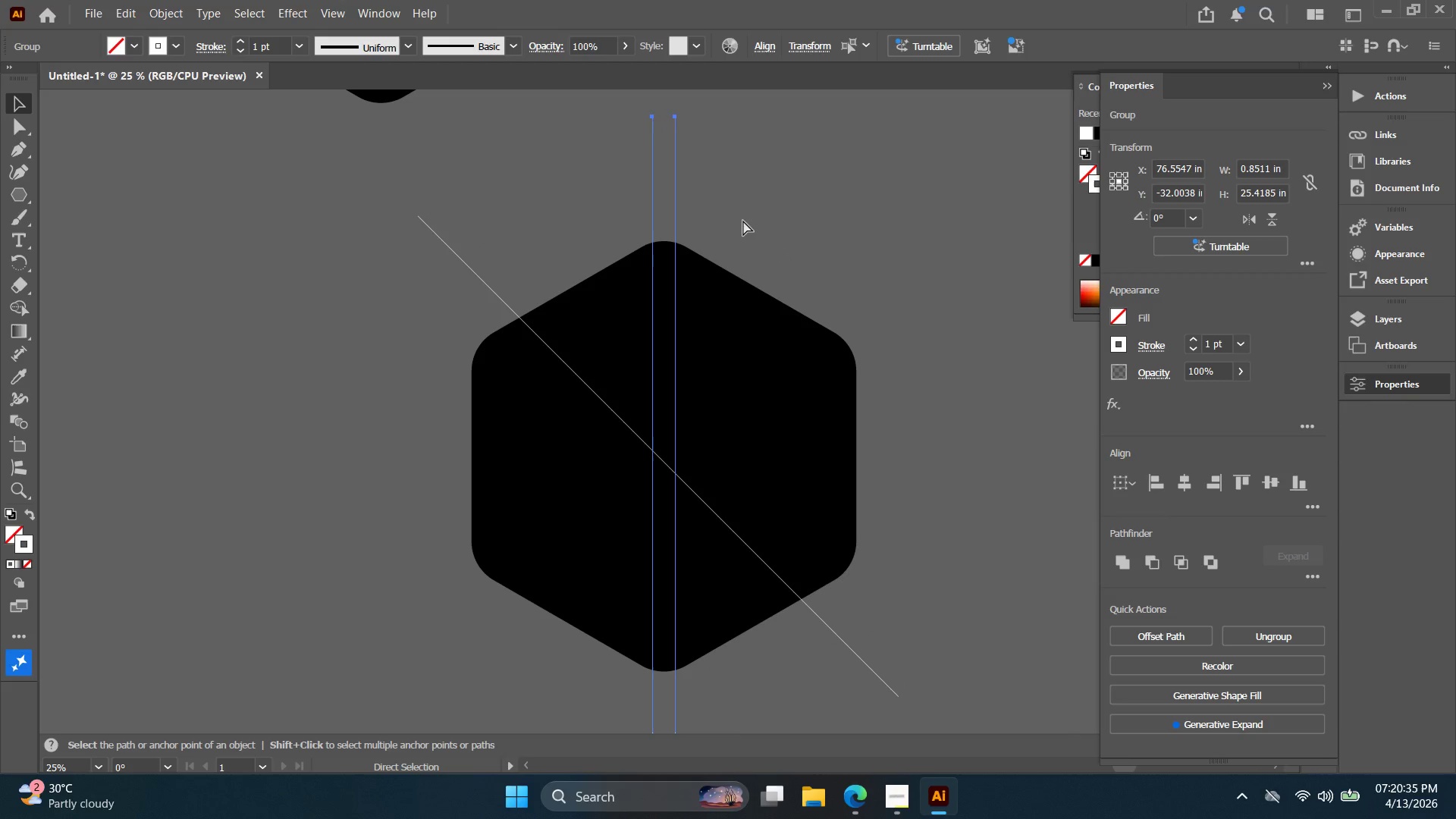 
key(Control+F)
 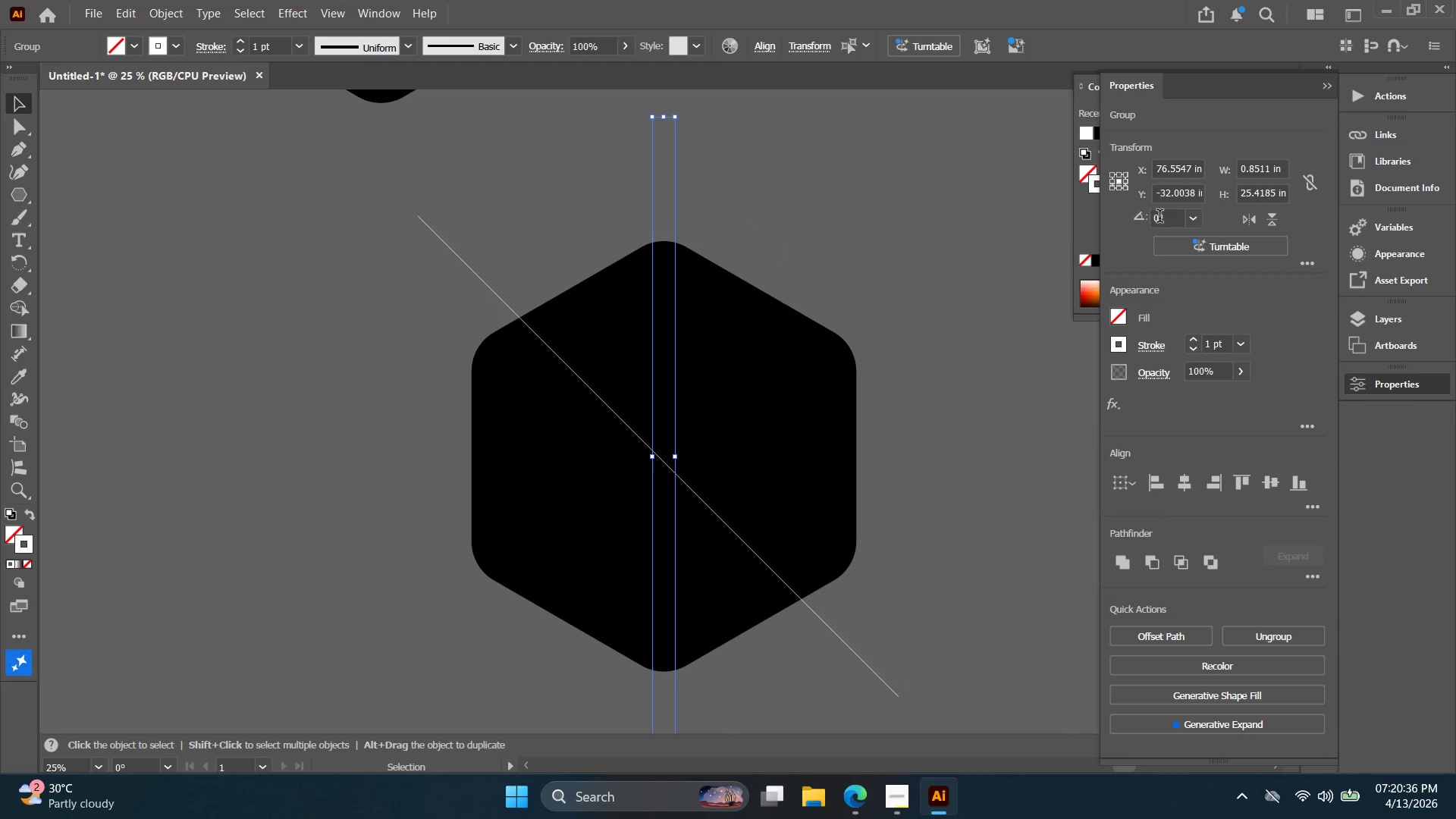 
left_click_drag(start_coordinate=[1167, 215], to_coordinate=[1078, 206])
 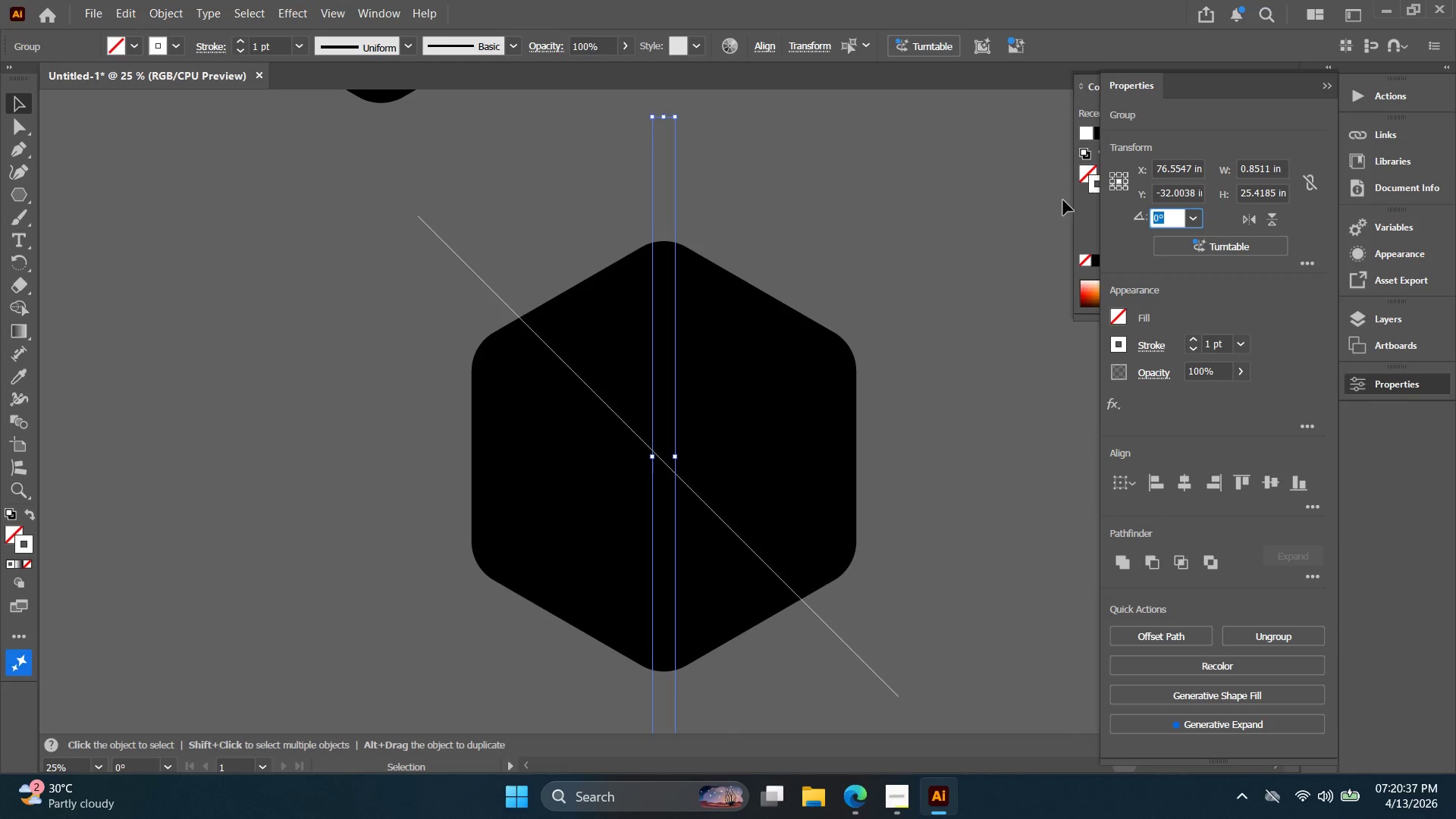 
type(-45)
 